 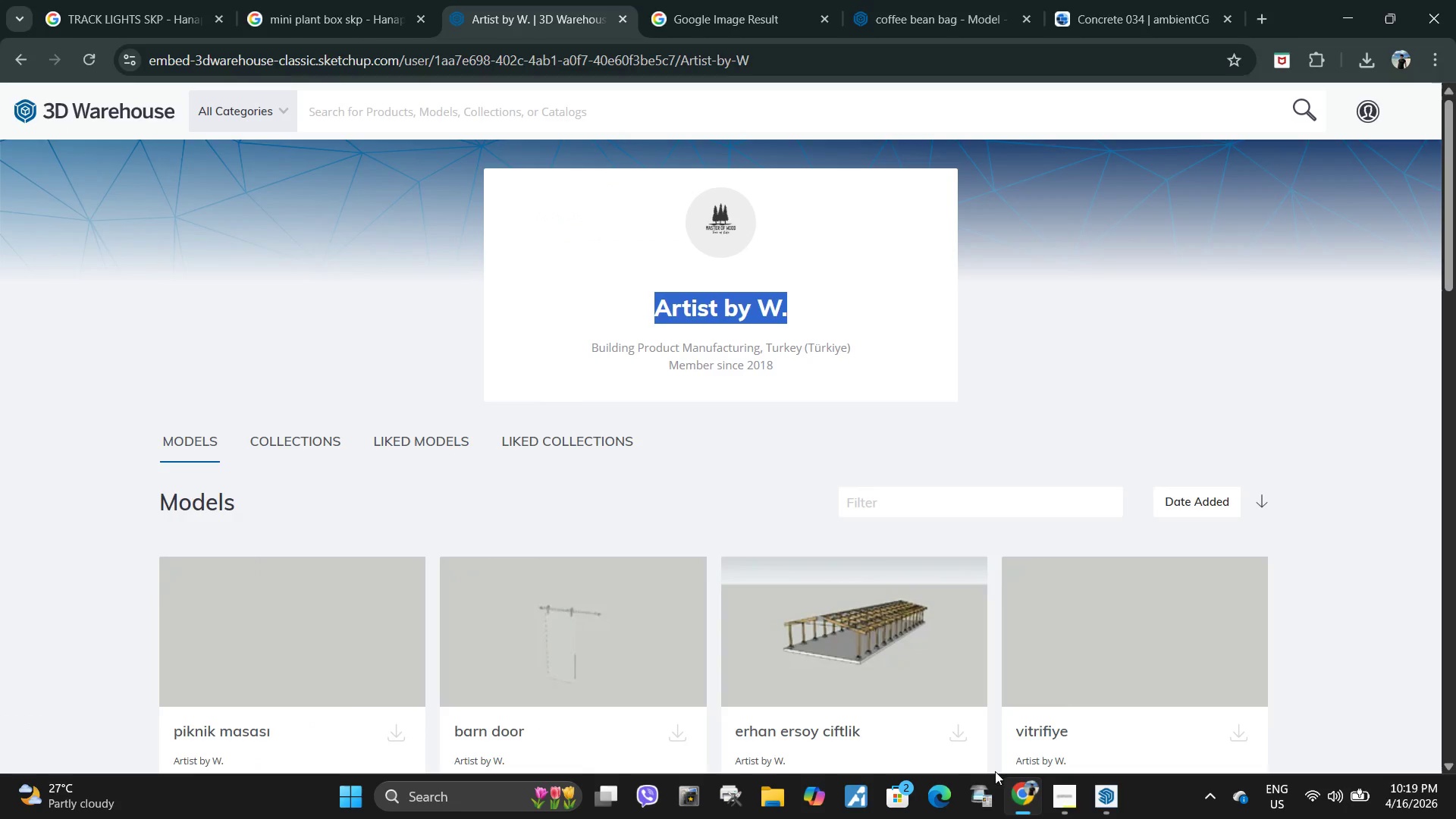 
left_click([1112, 806])
 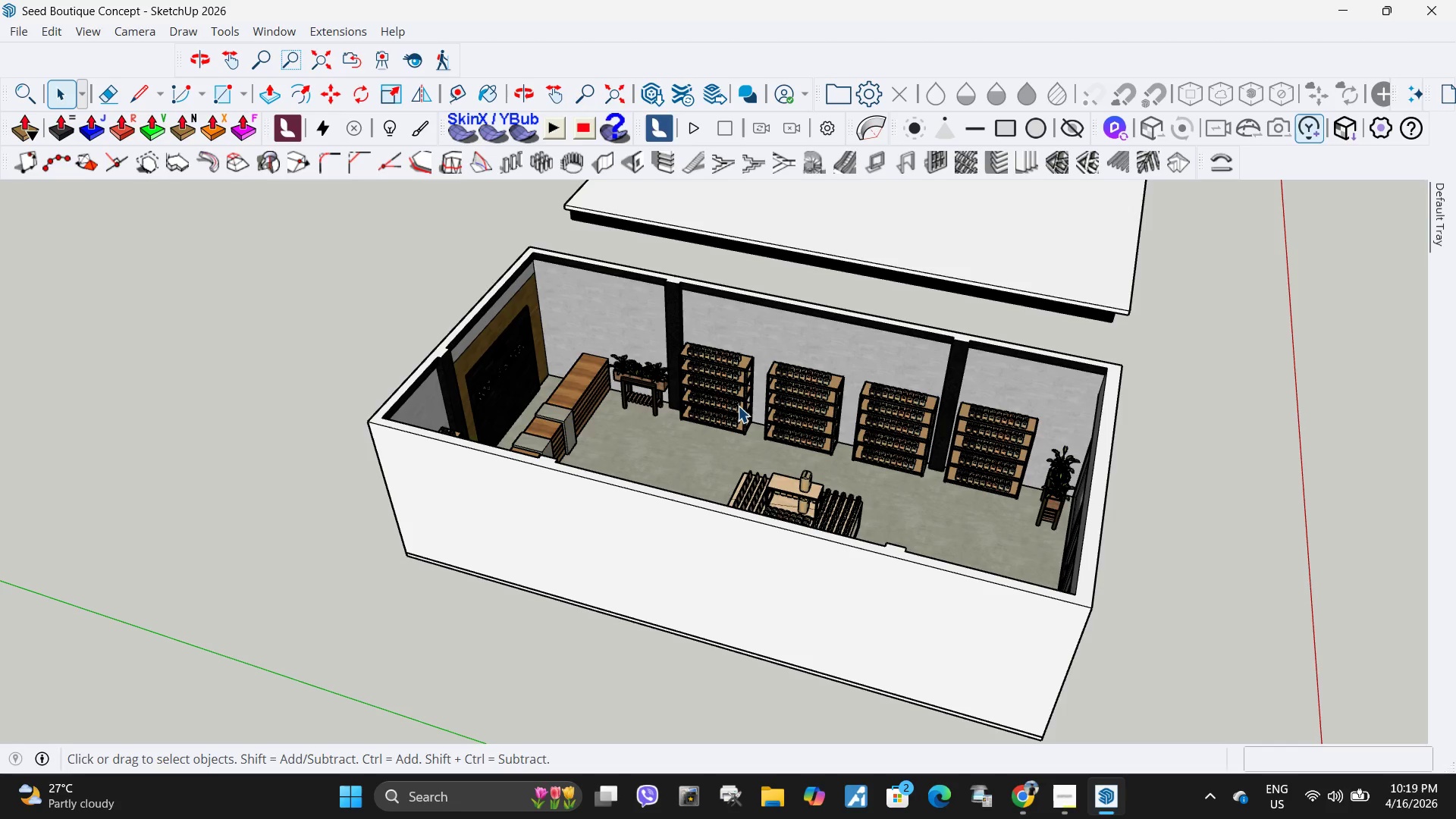 
scroll: coordinate [623, 412], scroll_direction: down, amount: 4.0
 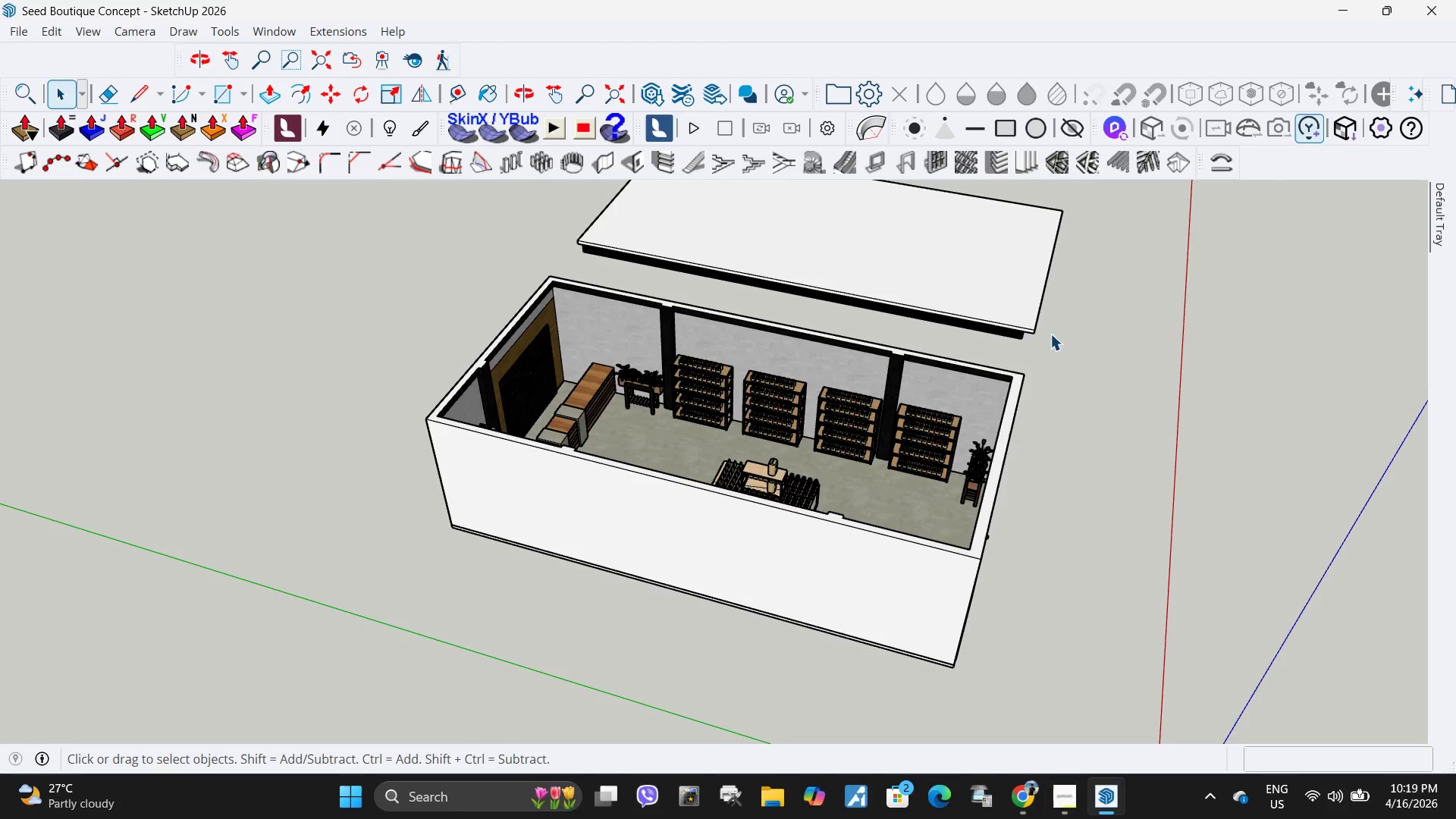 
left_click_drag(start_coordinate=[1050, 332], to_coordinate=[1033, 296])
 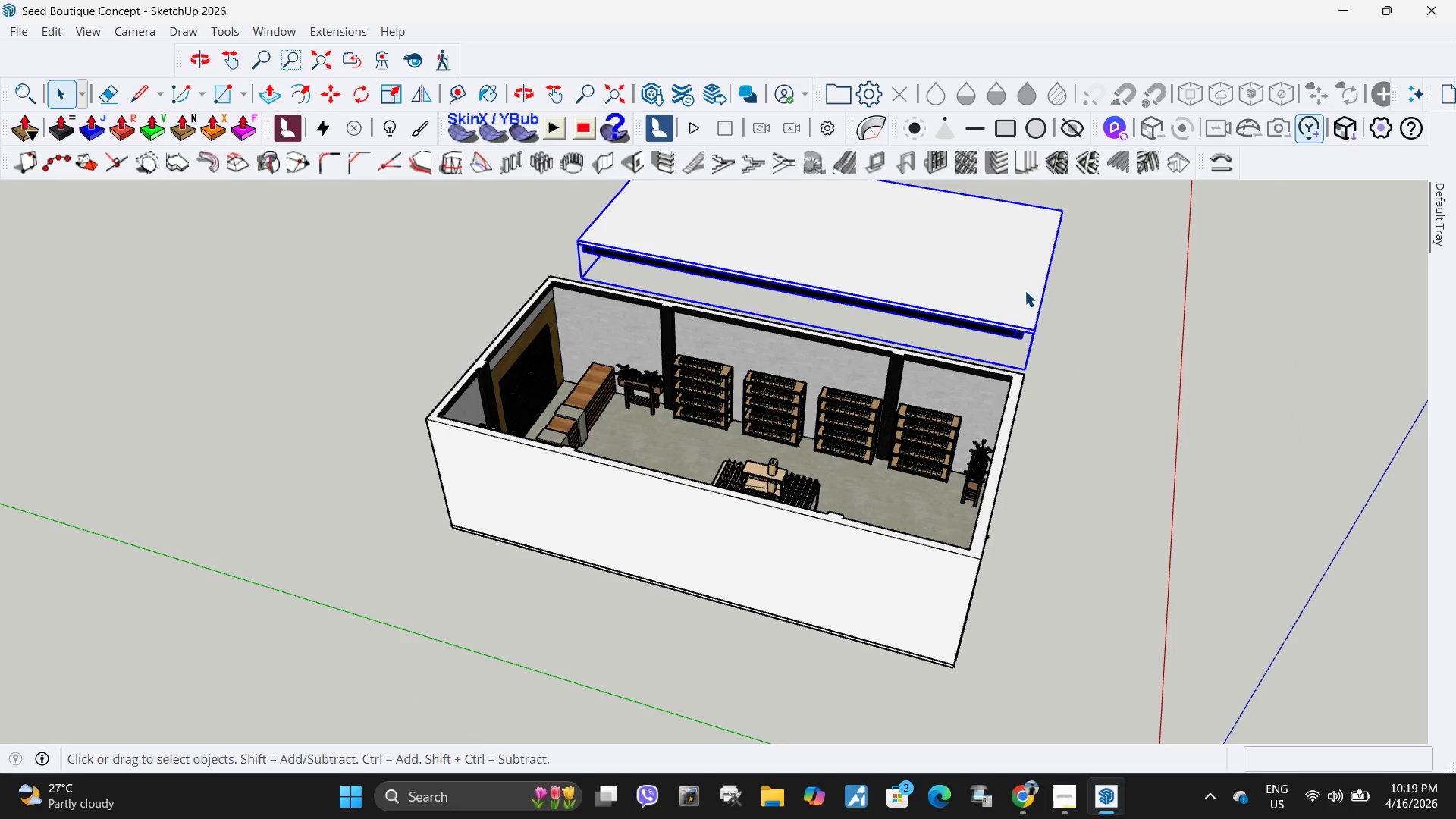 
triple_click([1025, 290])
 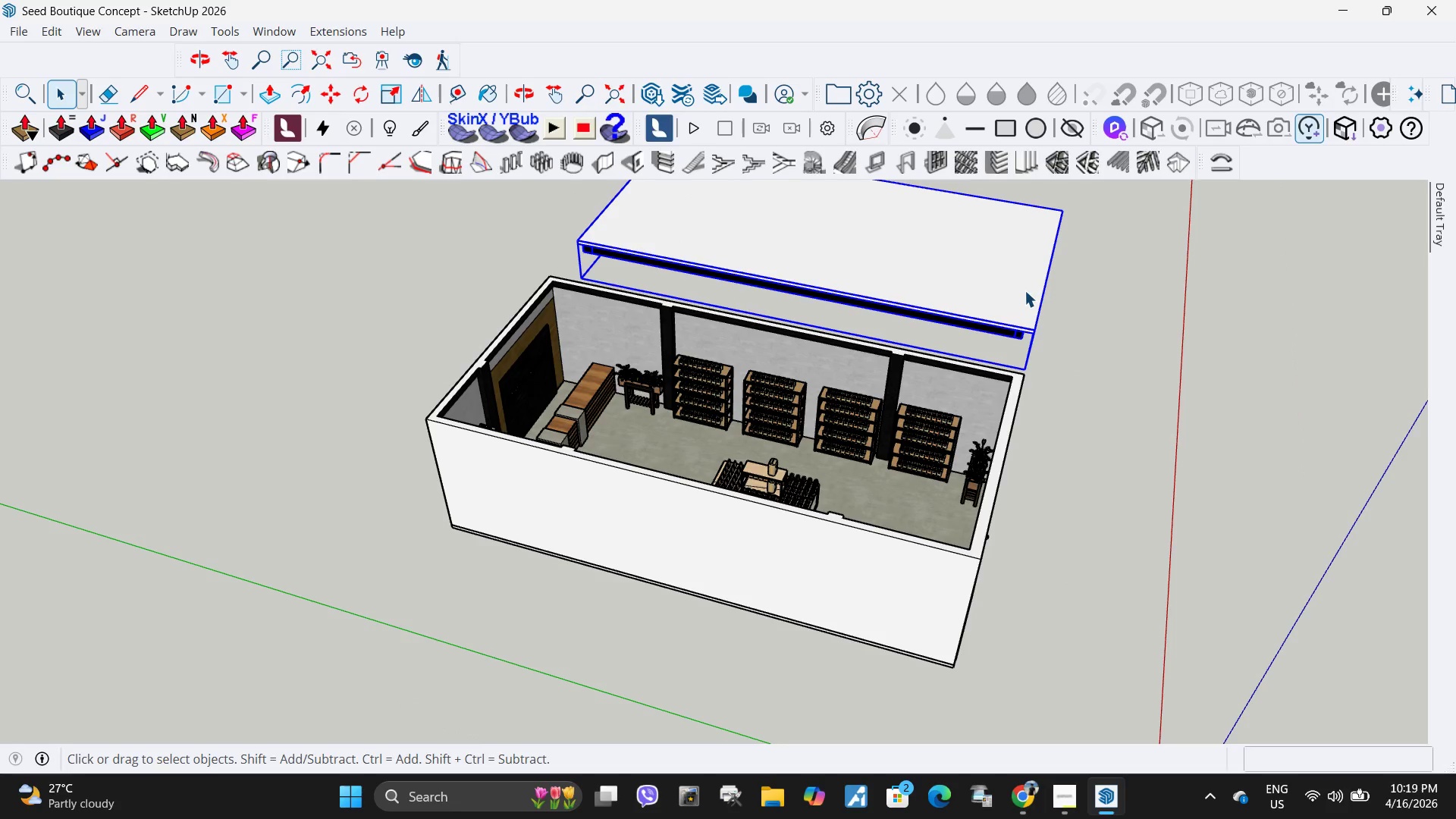 
key(M)
 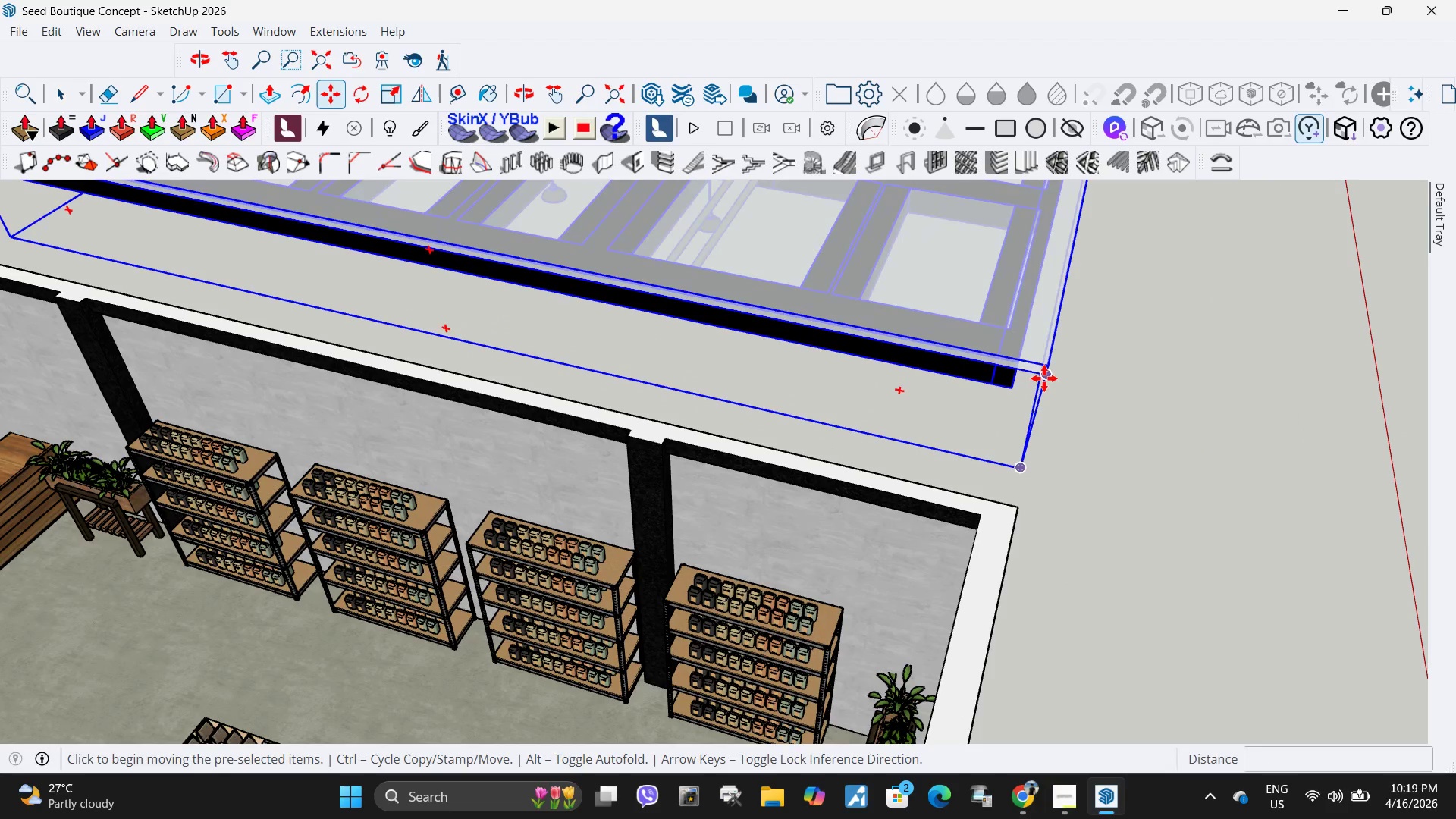 
scroll: coordinate [1038, 362], scroll_direction: up, amount: 10.0
 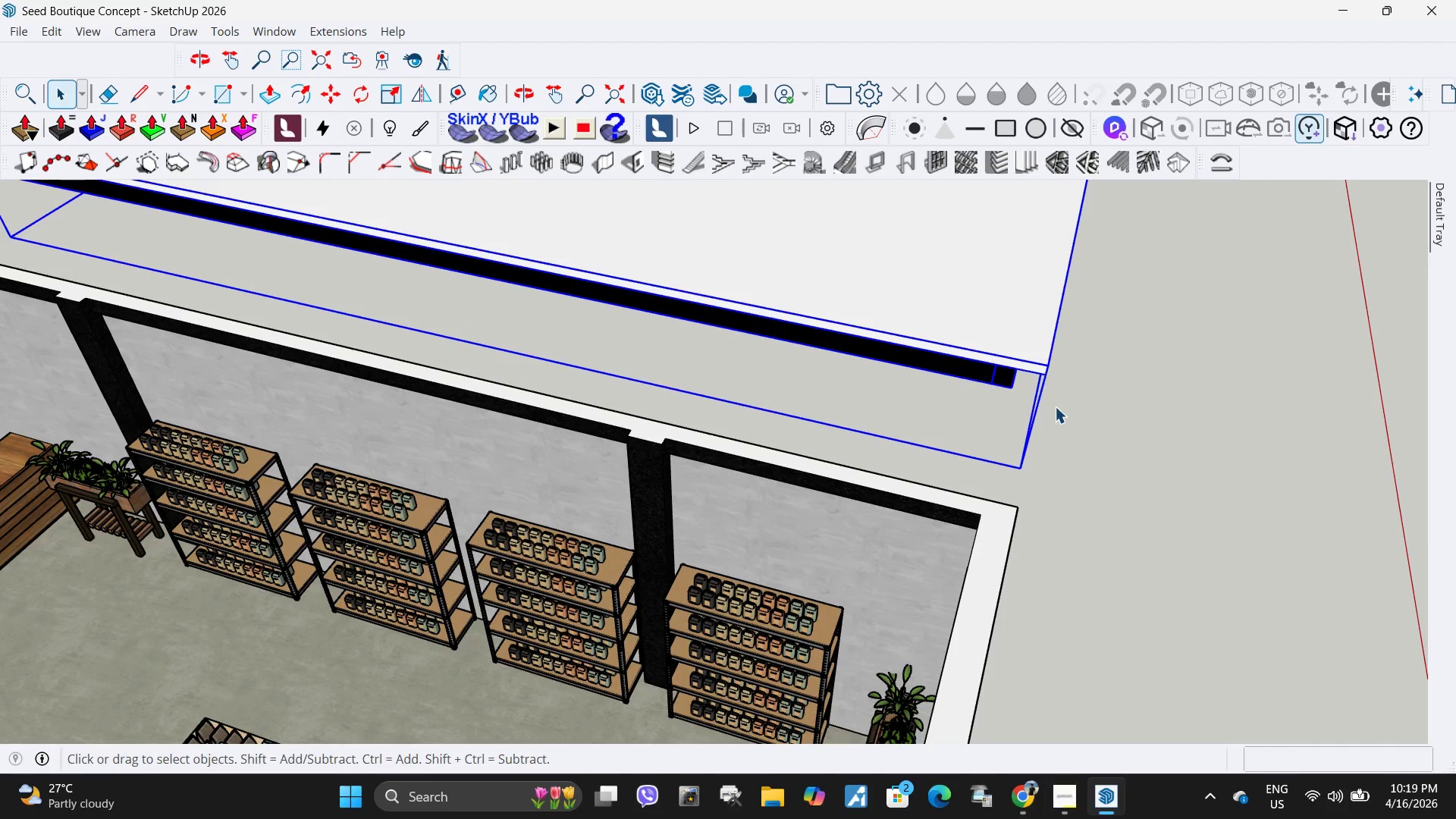 
left_click([1044, 378])
 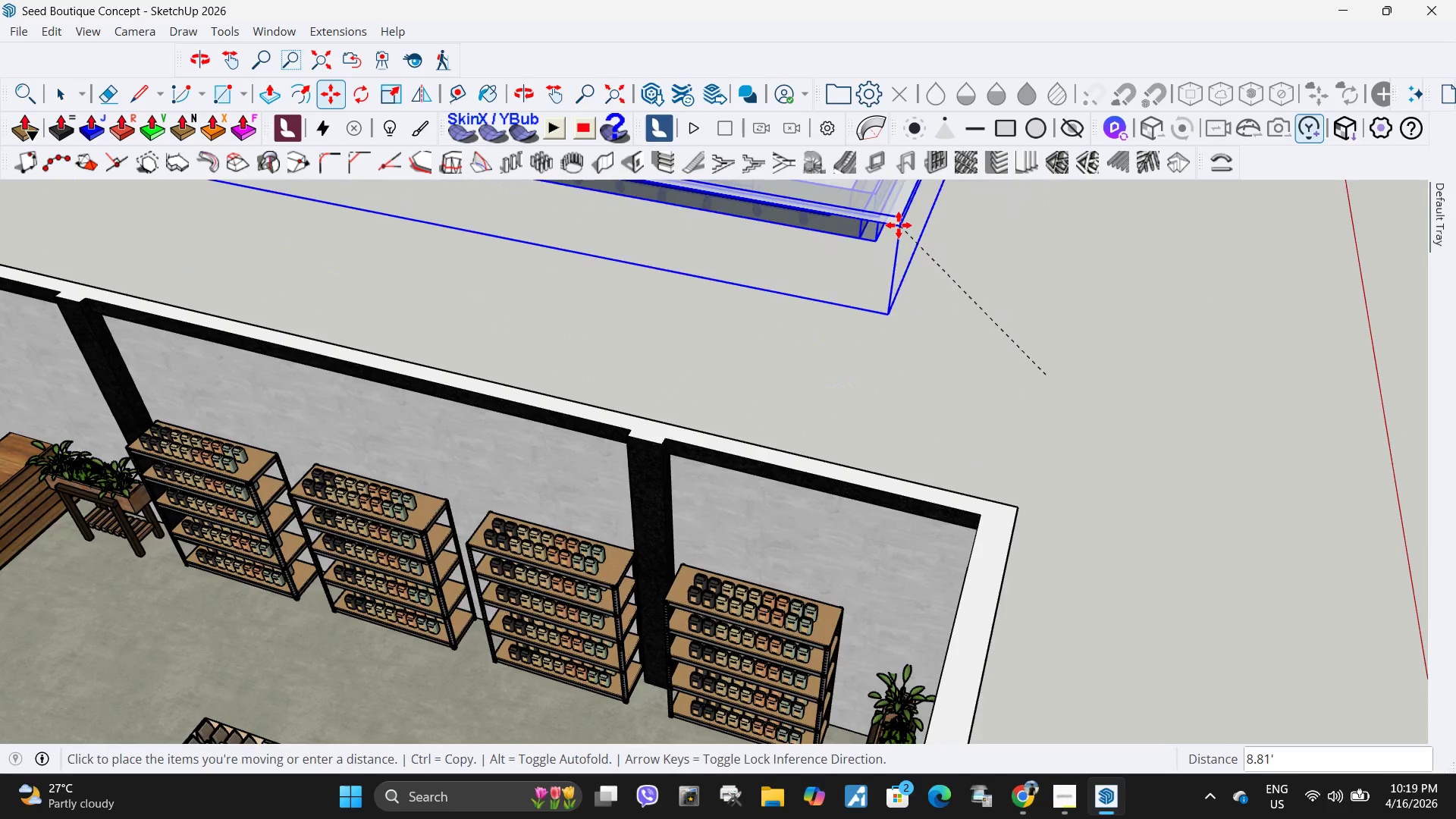 
scroll: coordinate [899, 227], scroll_direction: down, amount: 9.0
 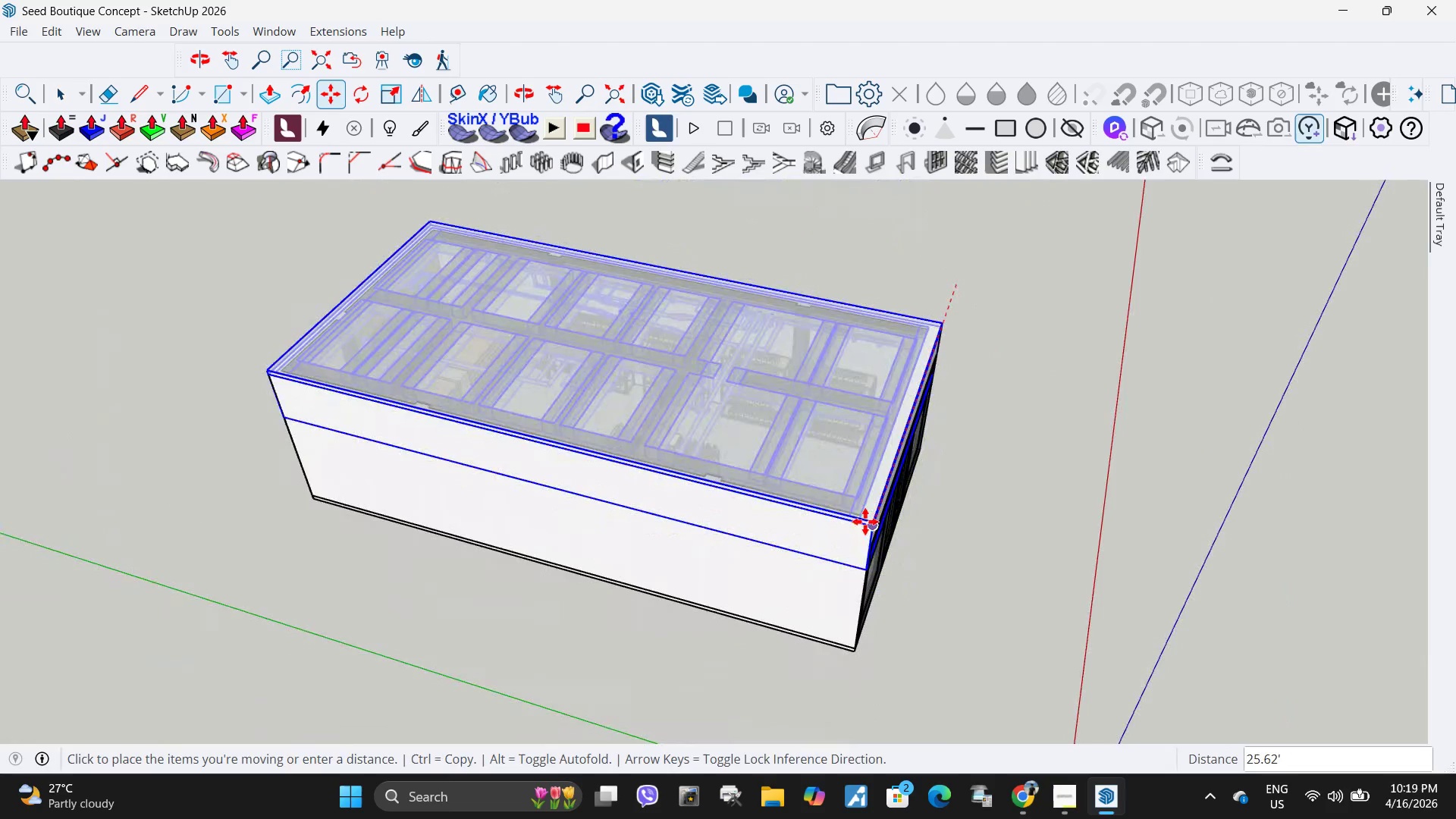 
left_click([865, 524])
 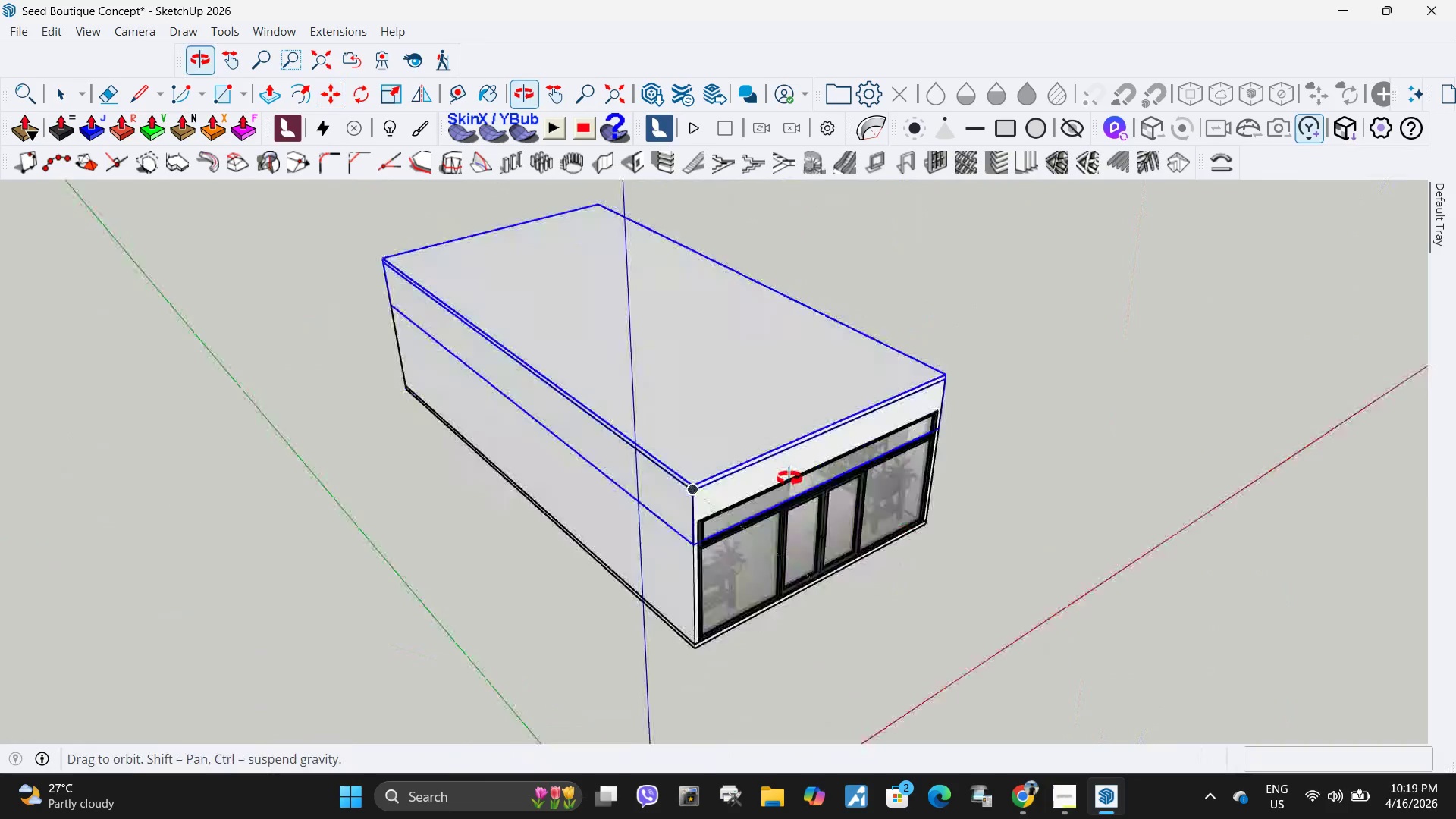 
key(Space)
 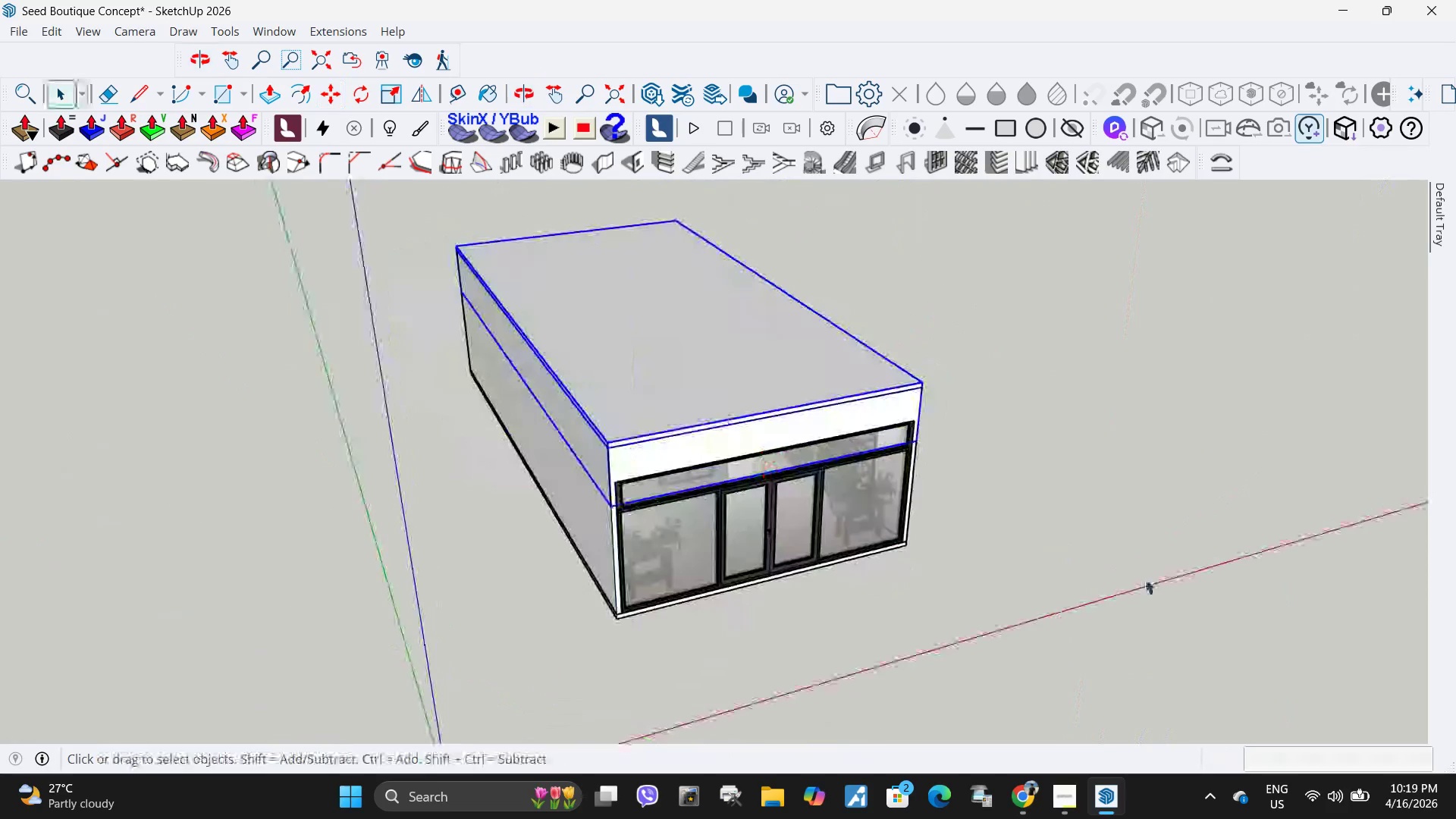 
left_click([1144, 578])
 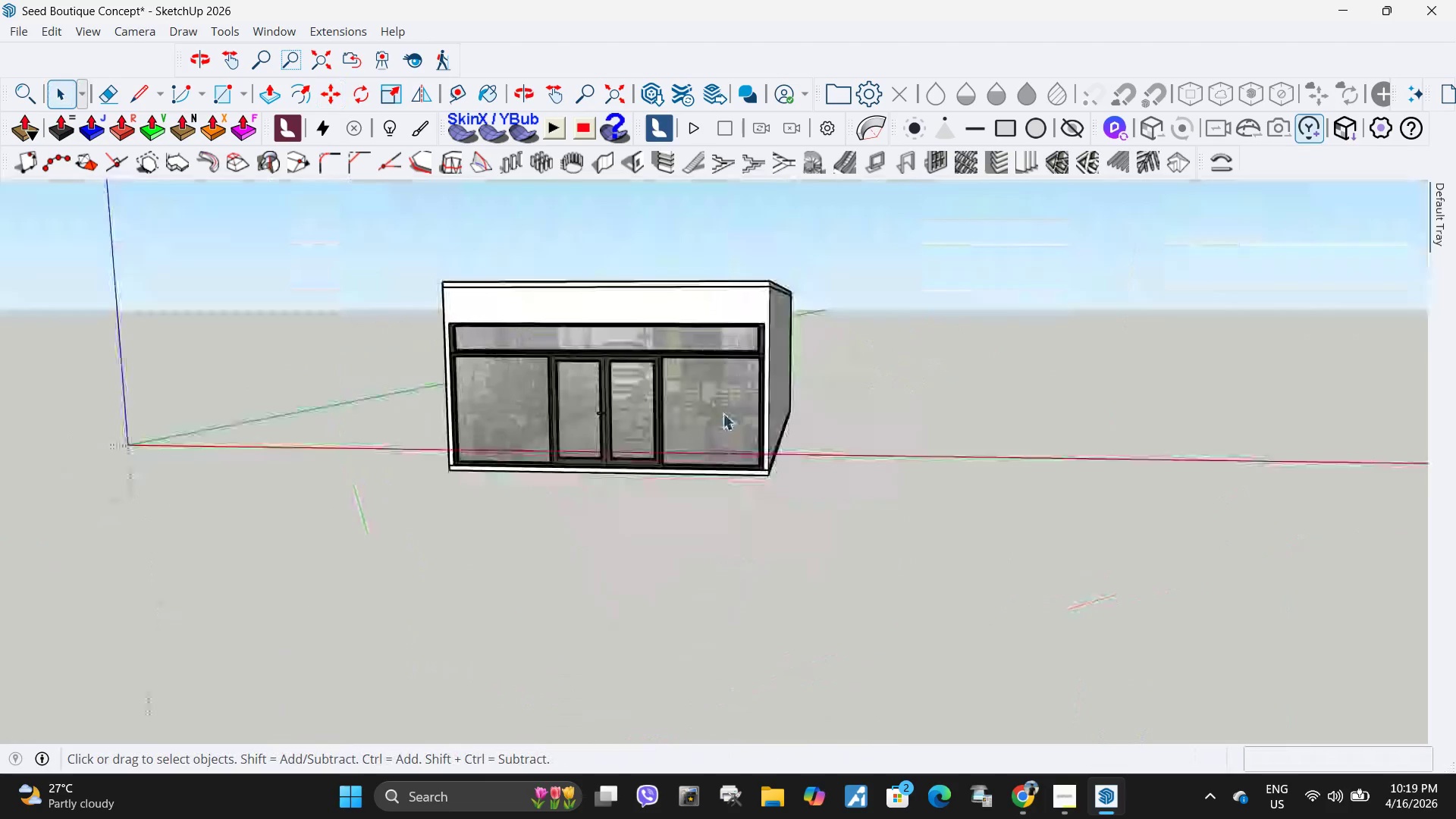 
scroll: coordinate [470, 340], scroll_direction: up, amount: 9.0
 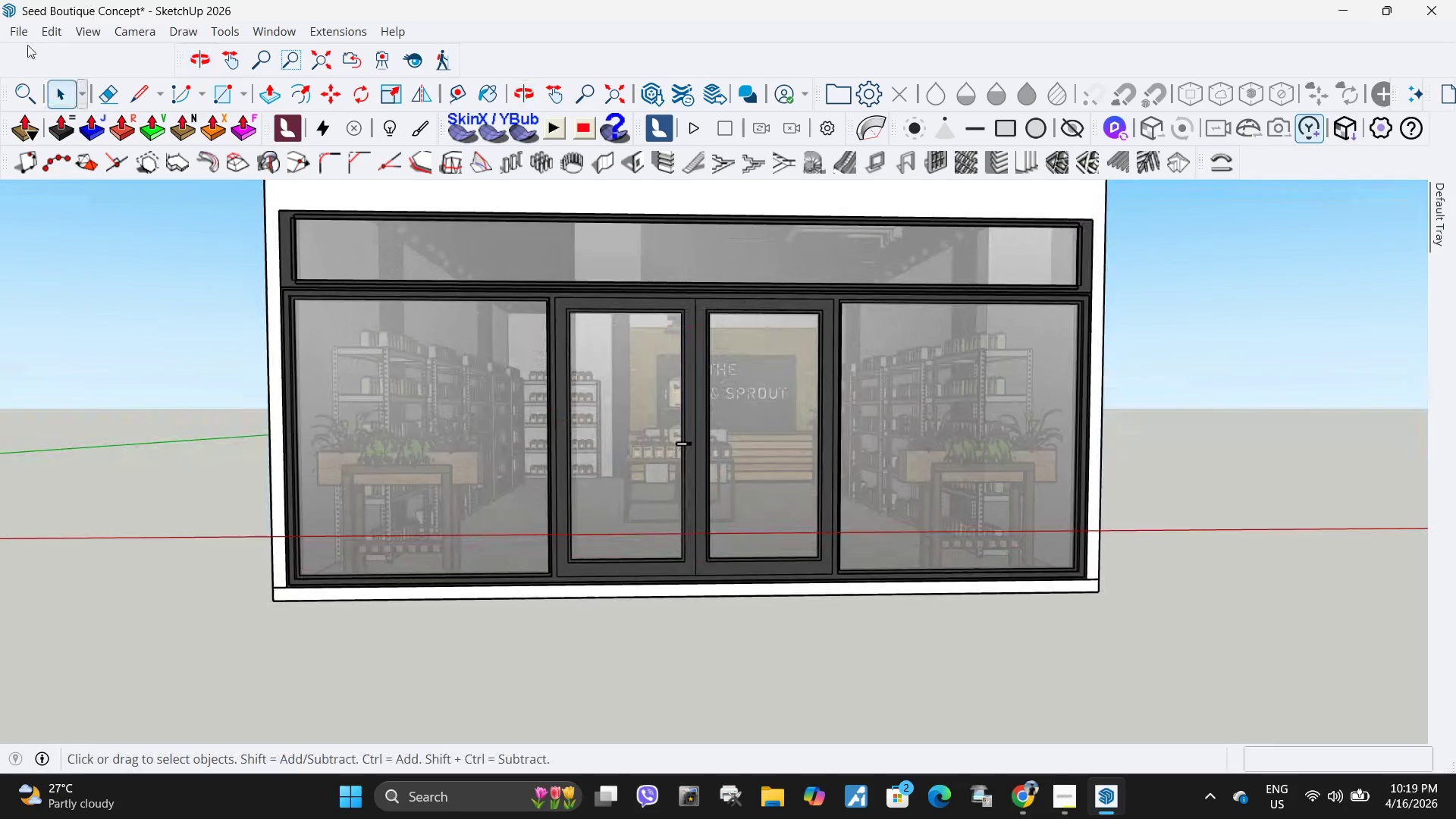 
left_click([21, 36])
 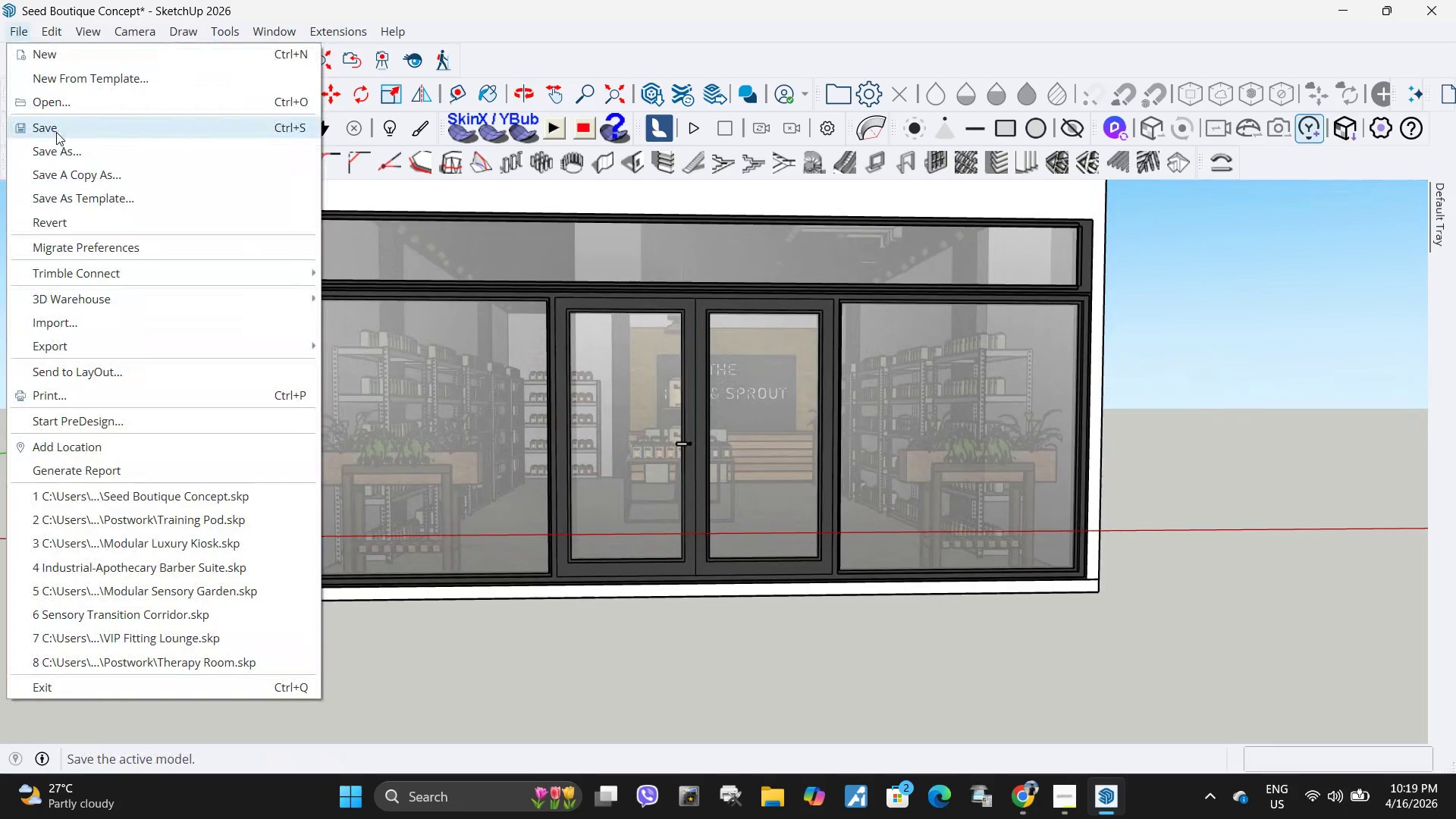 
left_click([56, 132])
 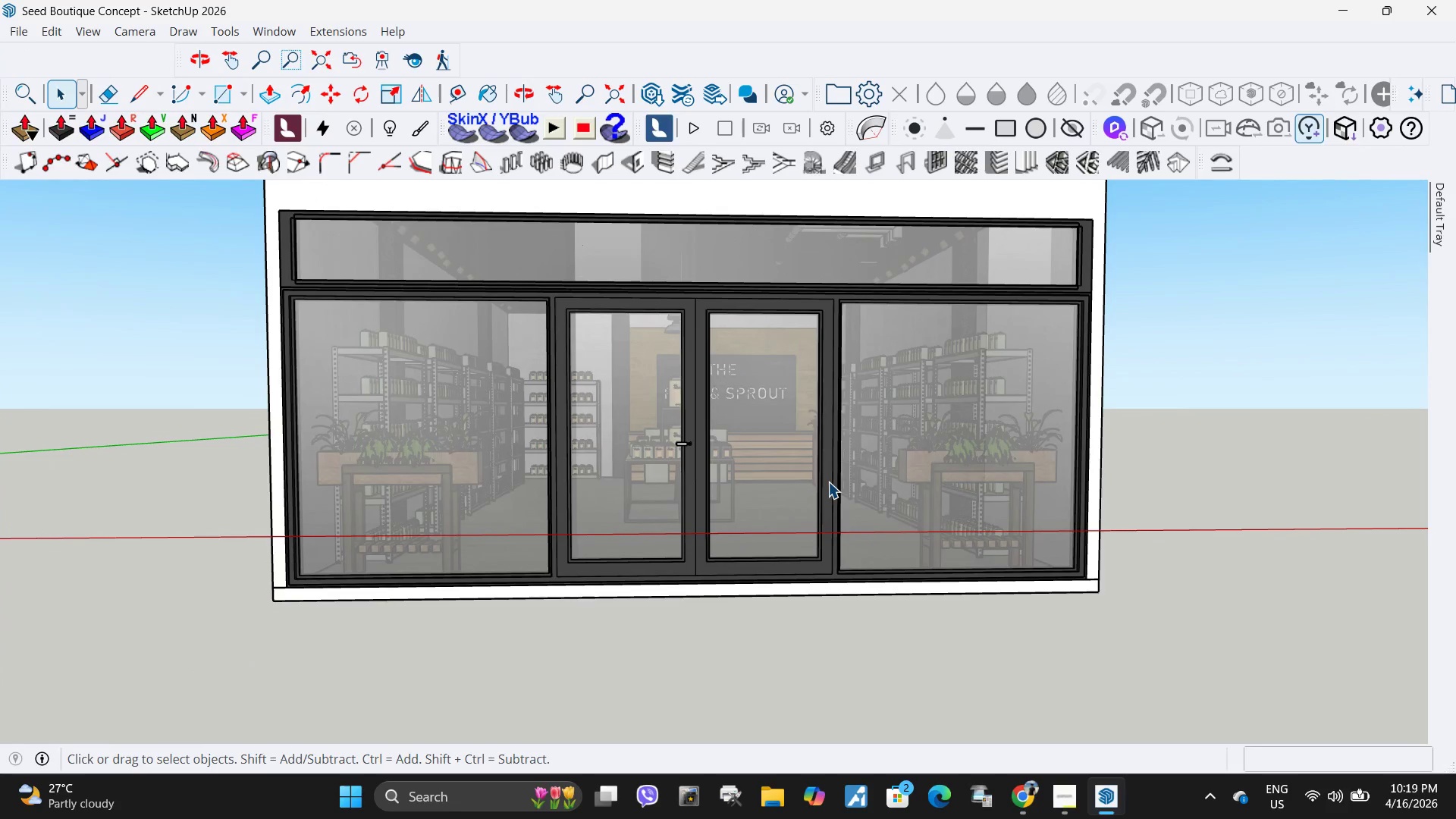 
wait(8.05)
 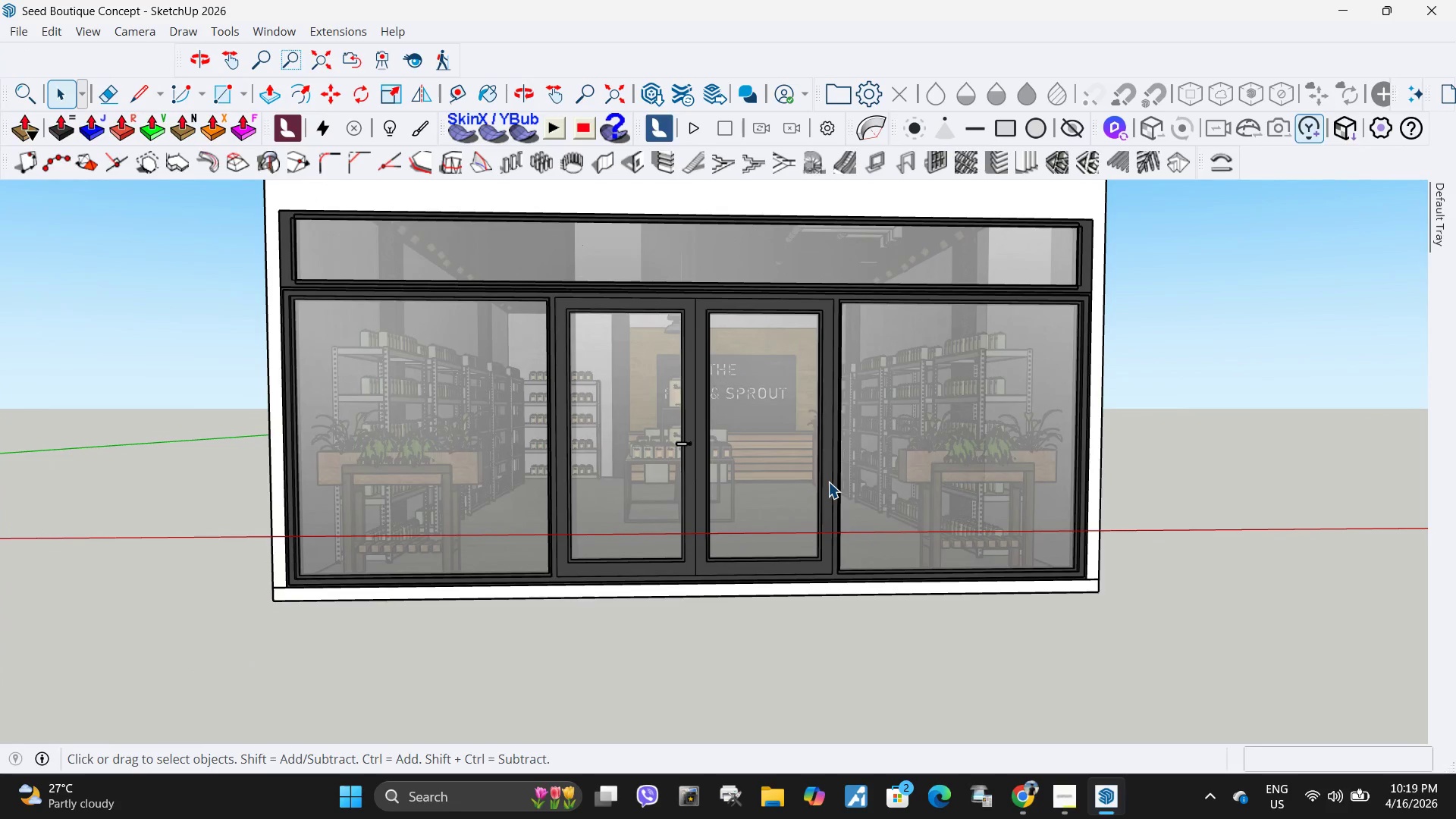 
left_click([417, 792])
 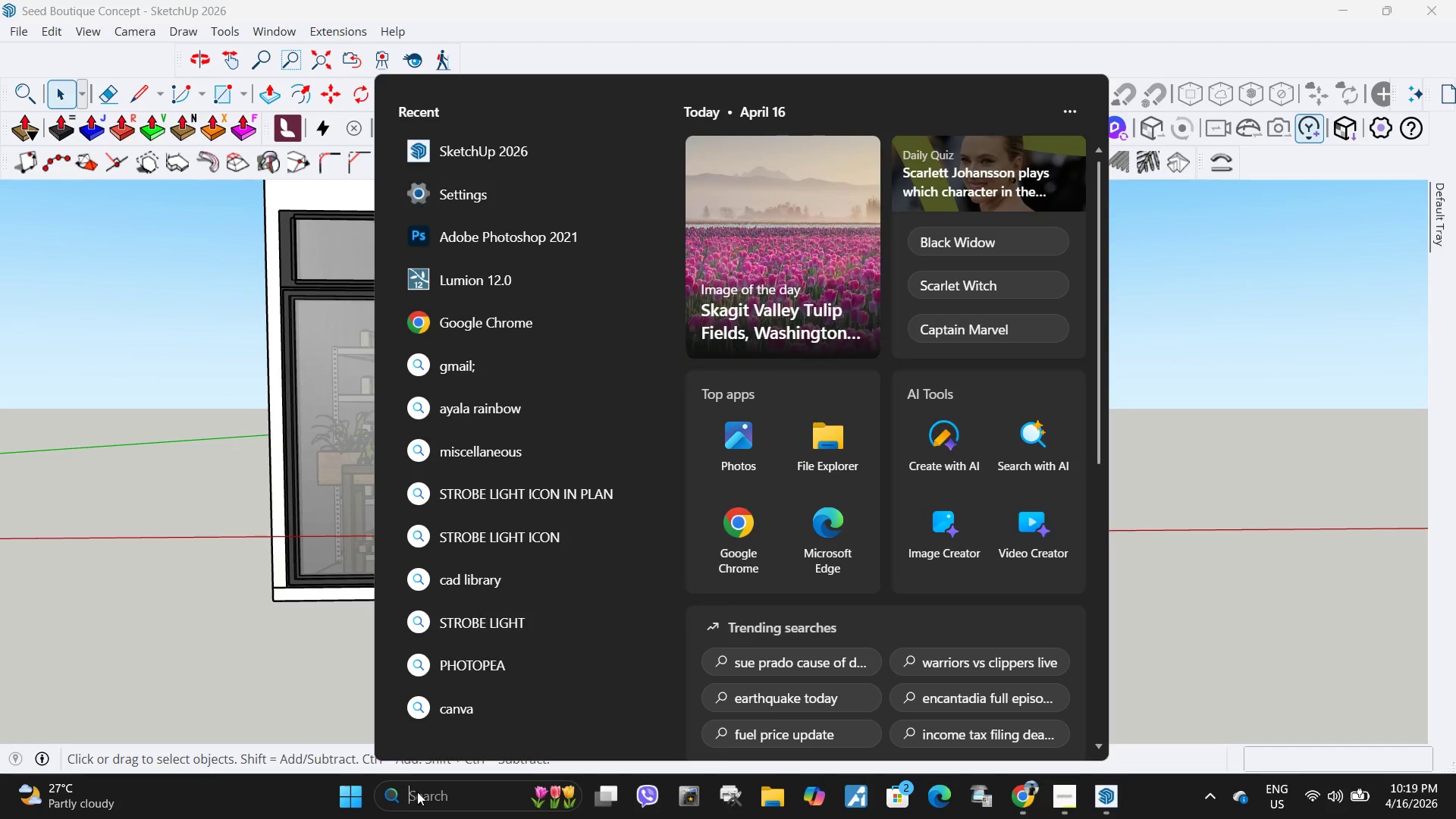 
type(lumion)
 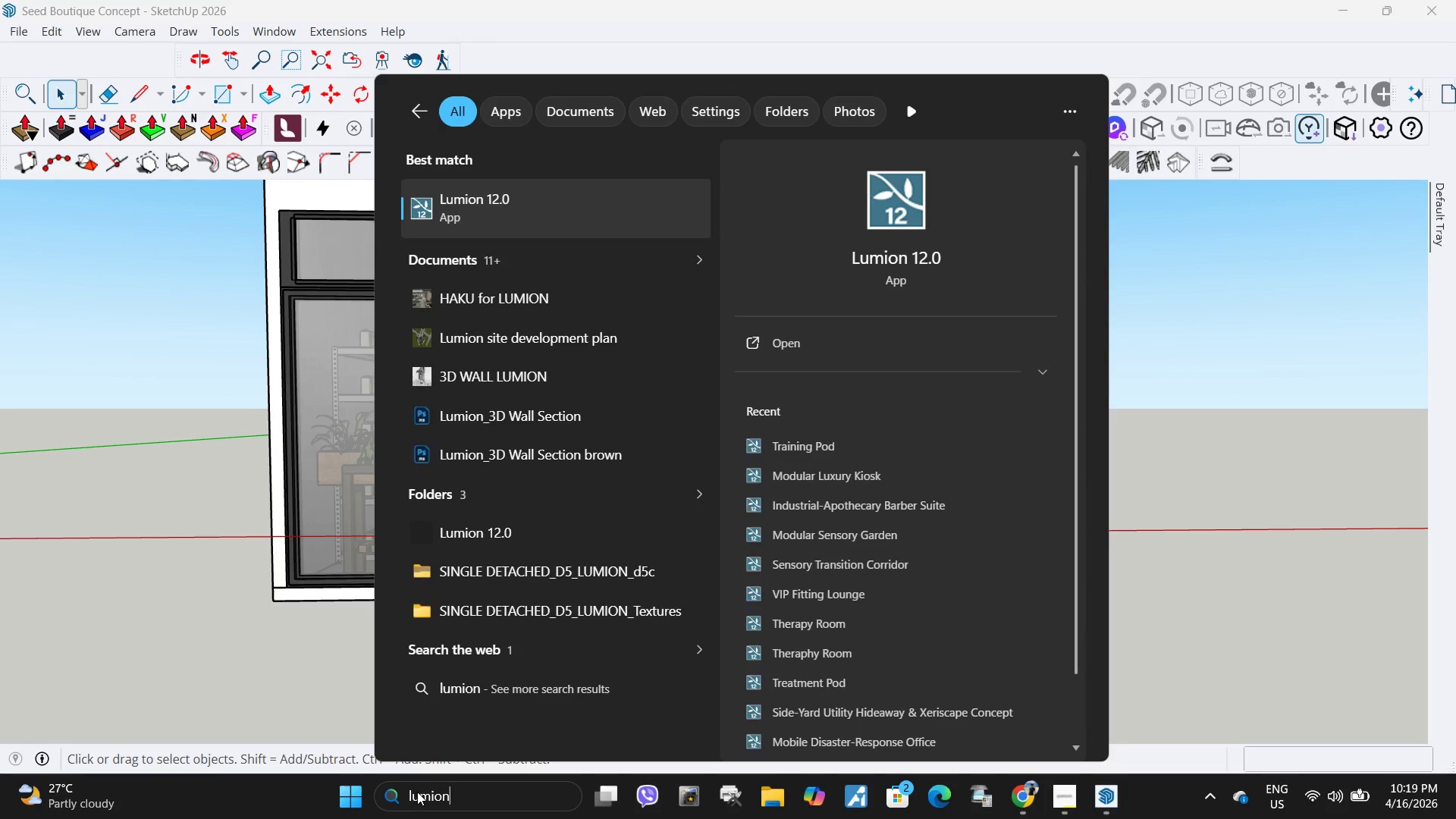 
key(Enter)
 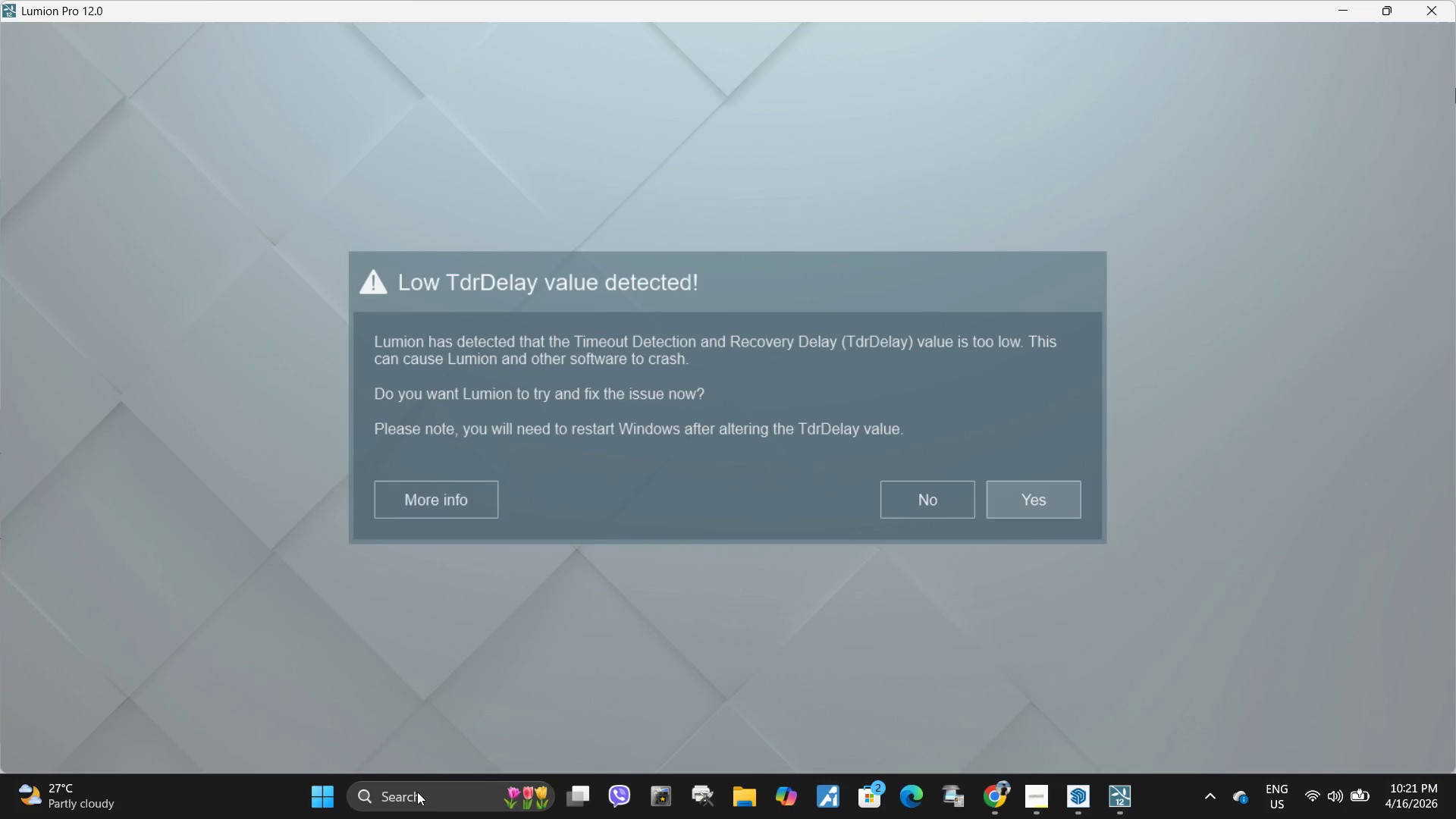 
wait(144.08)
 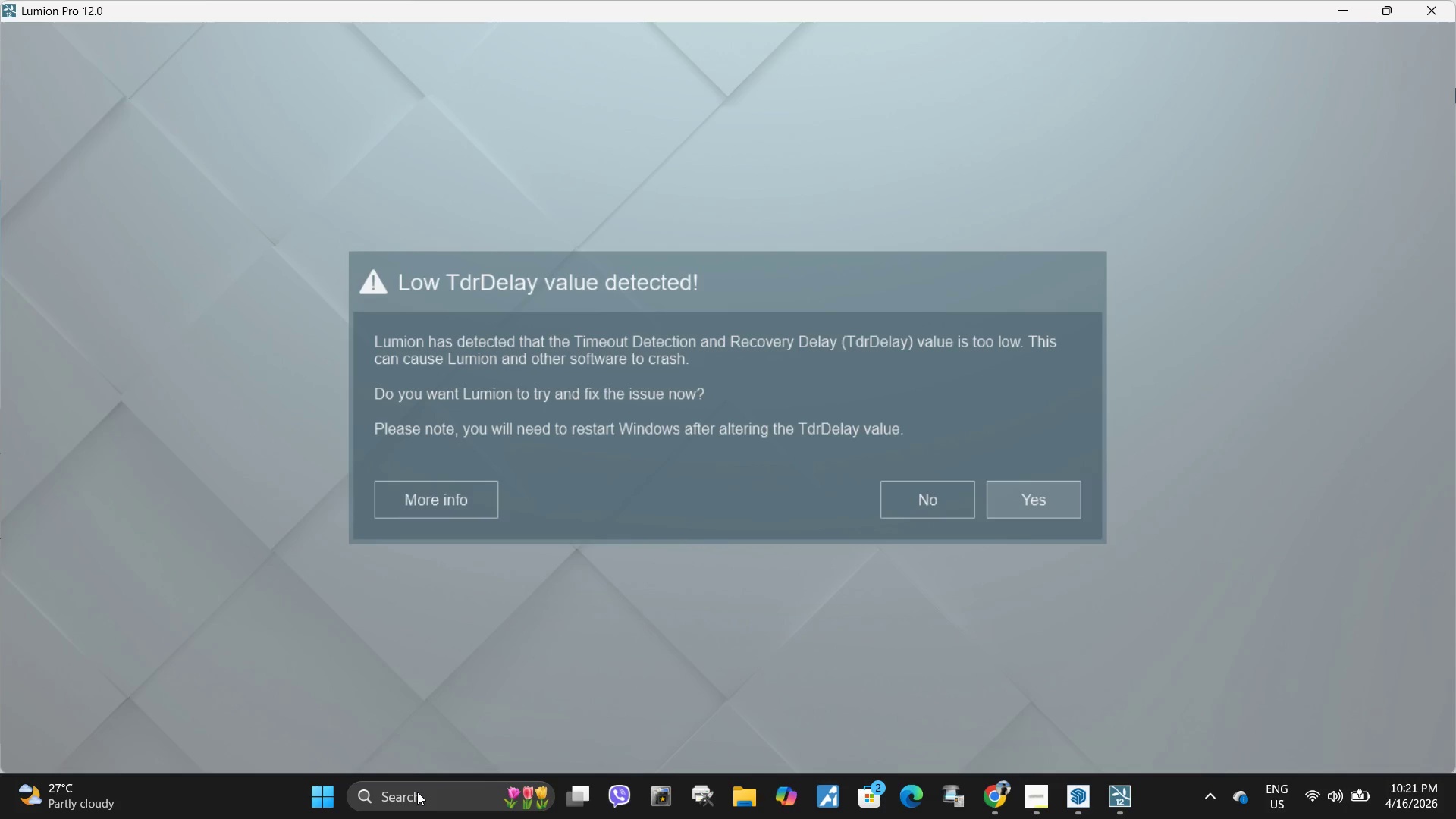 
left_click([934, 515])
 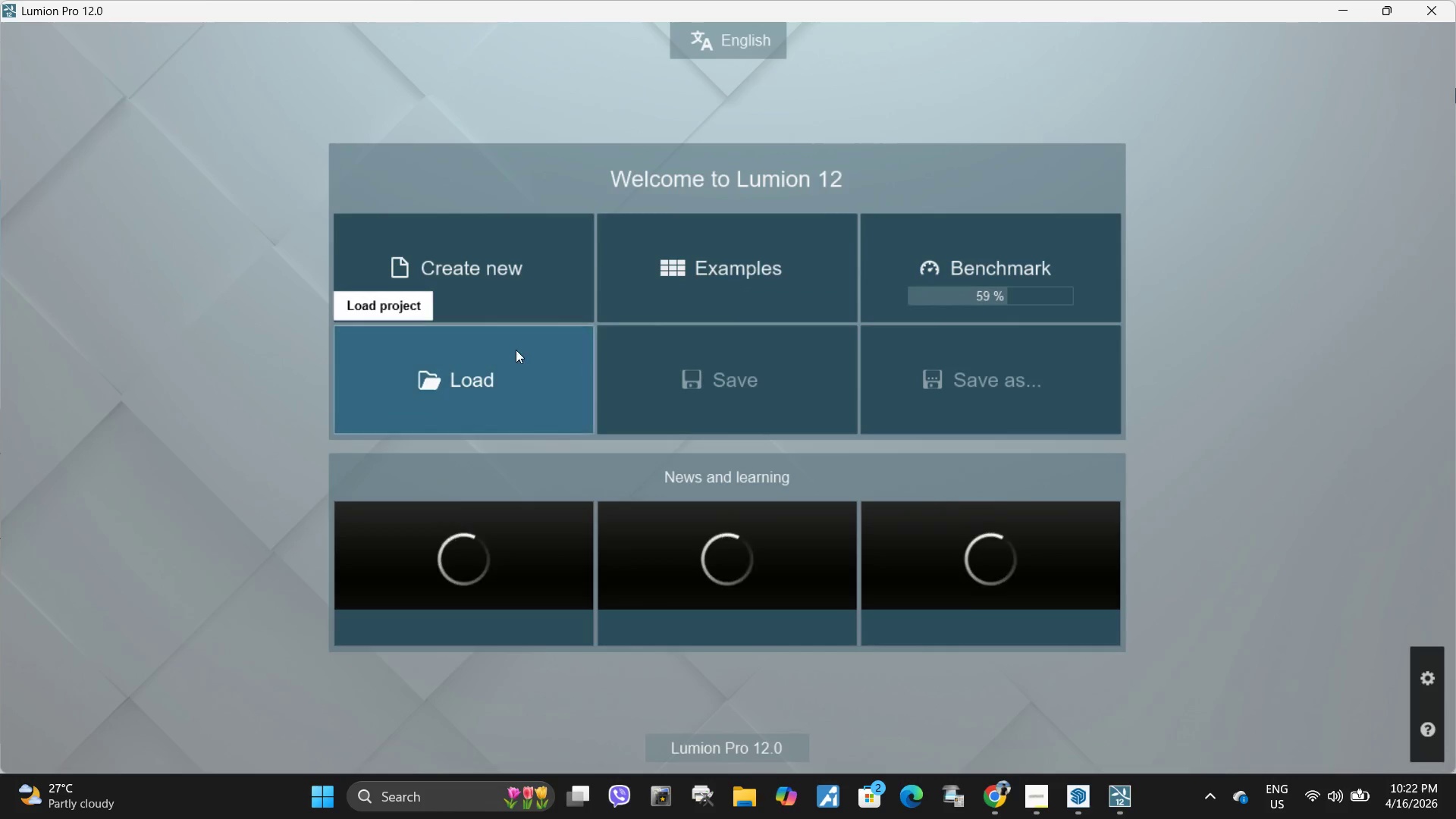 
left_click([484, 265])
 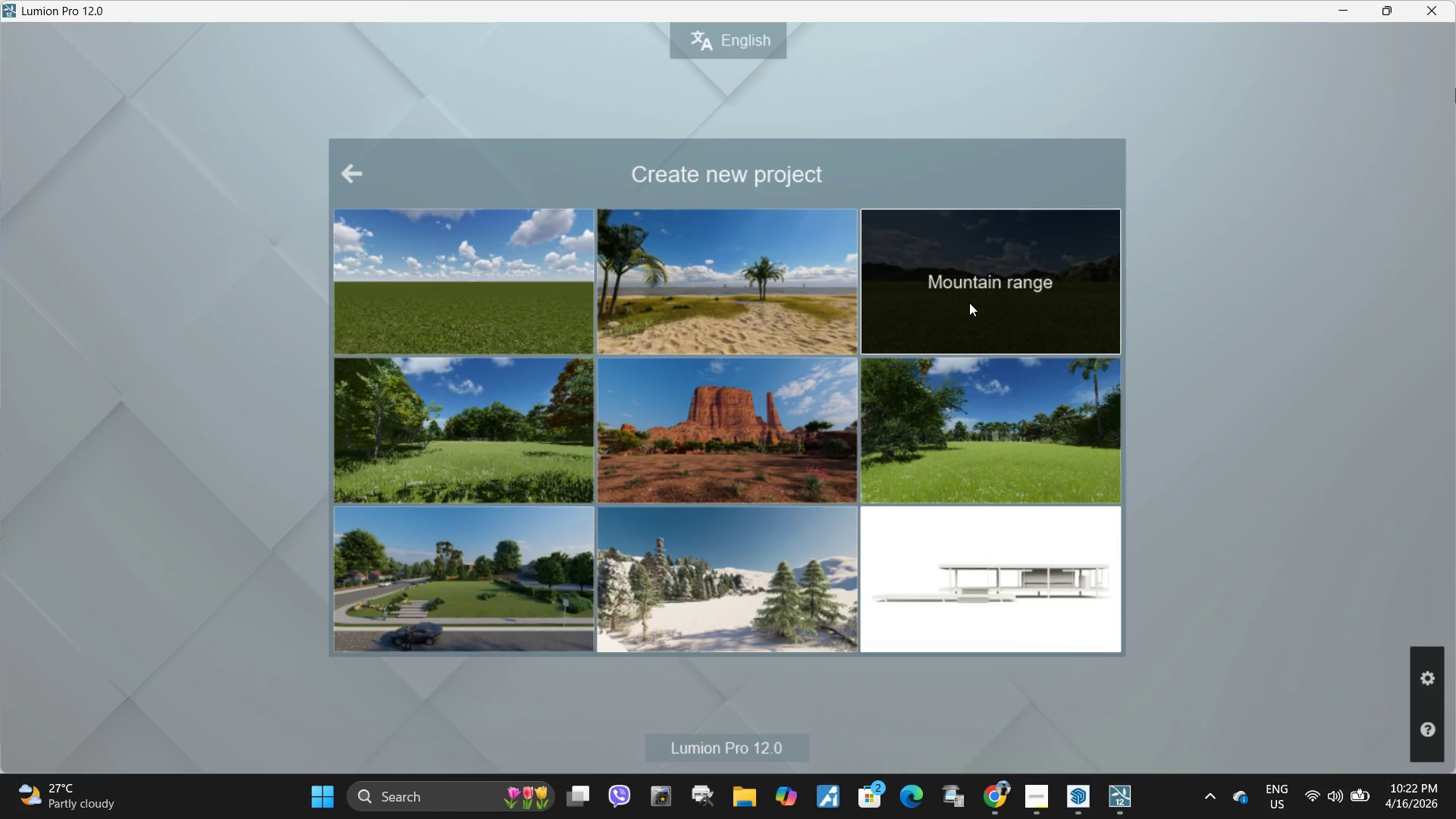 
wait(11.56)
 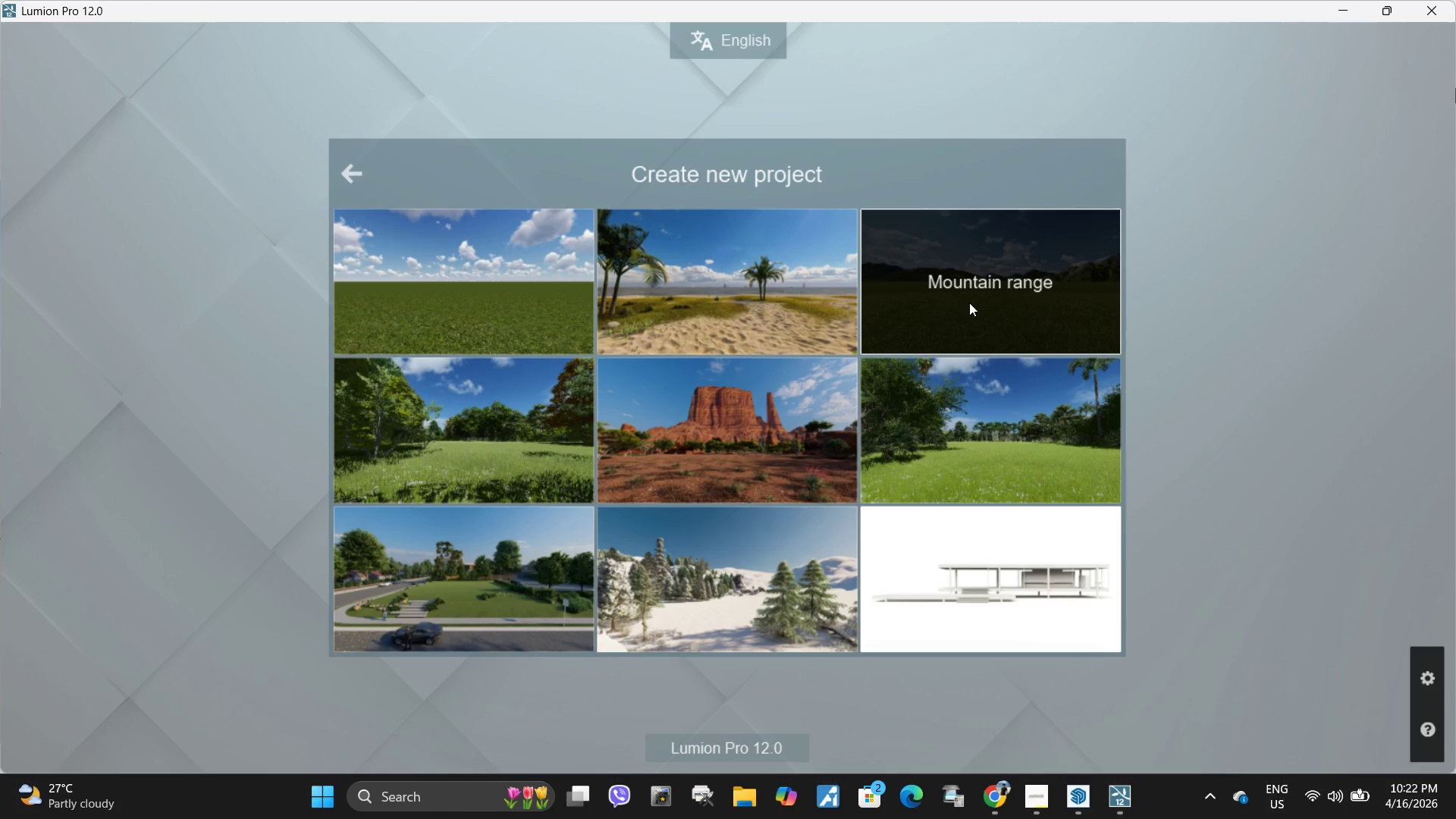 
left_click([511, 576])
 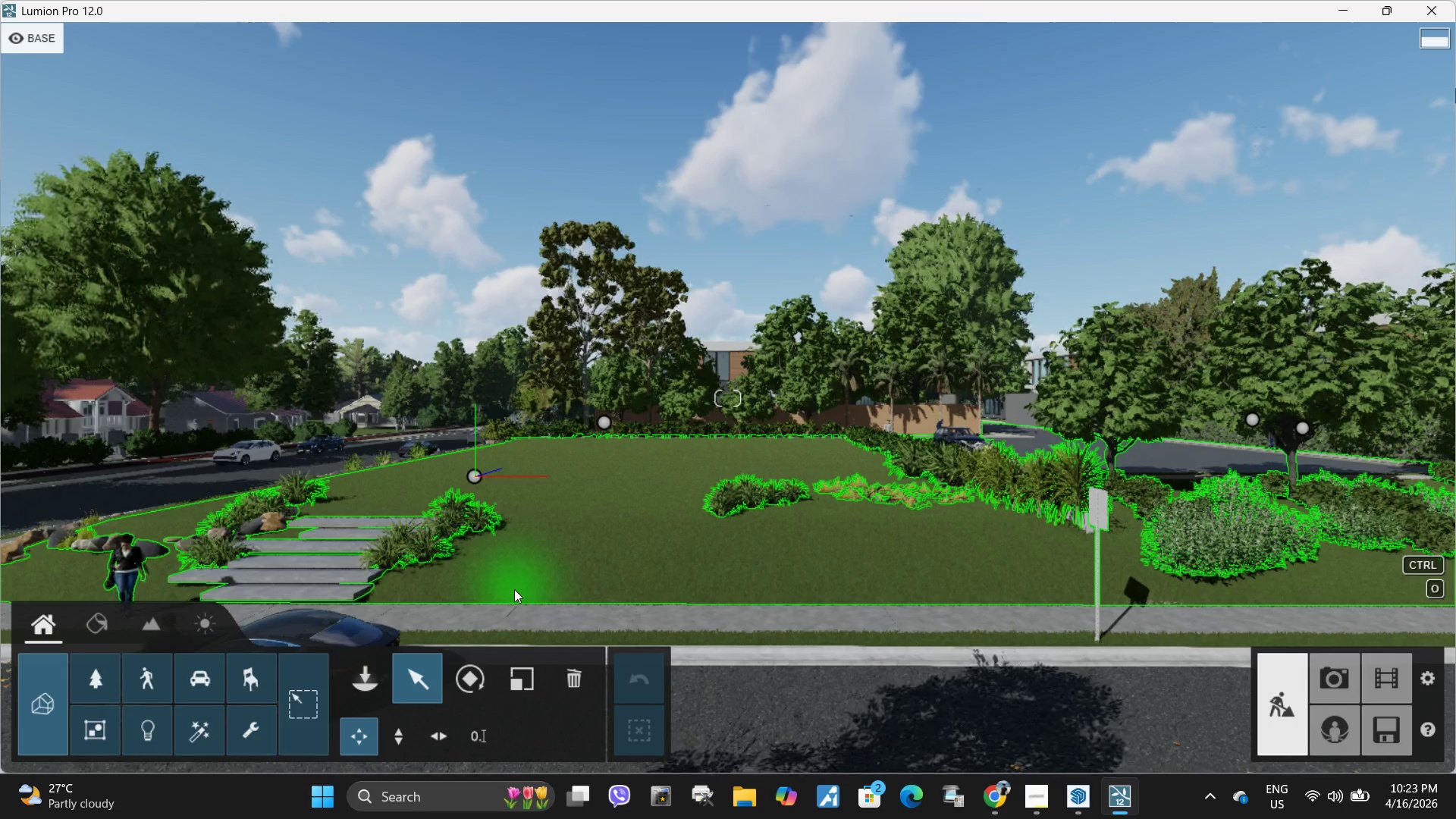 
wait(53.27)
 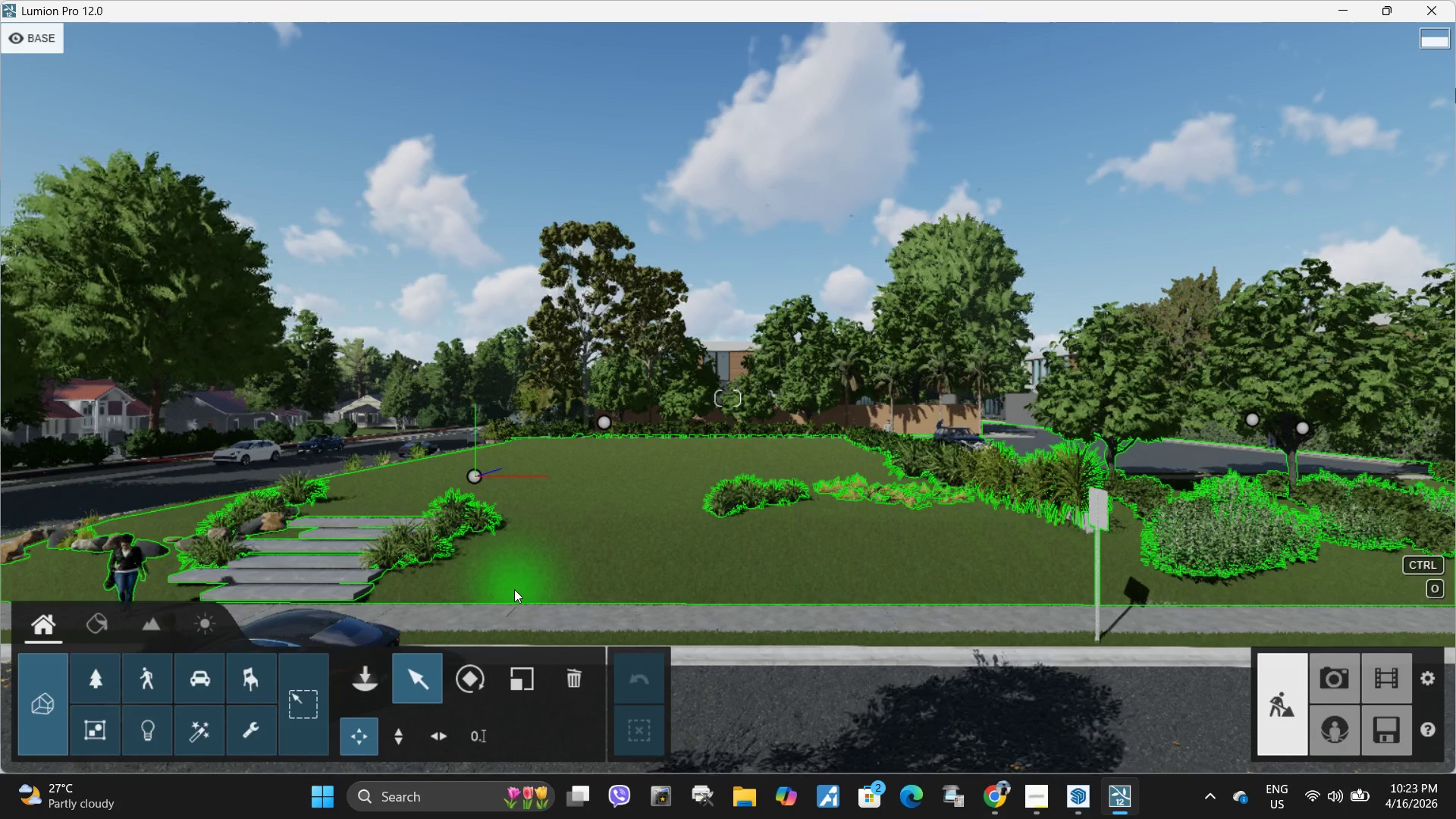 
mouse_move([567, 115])
 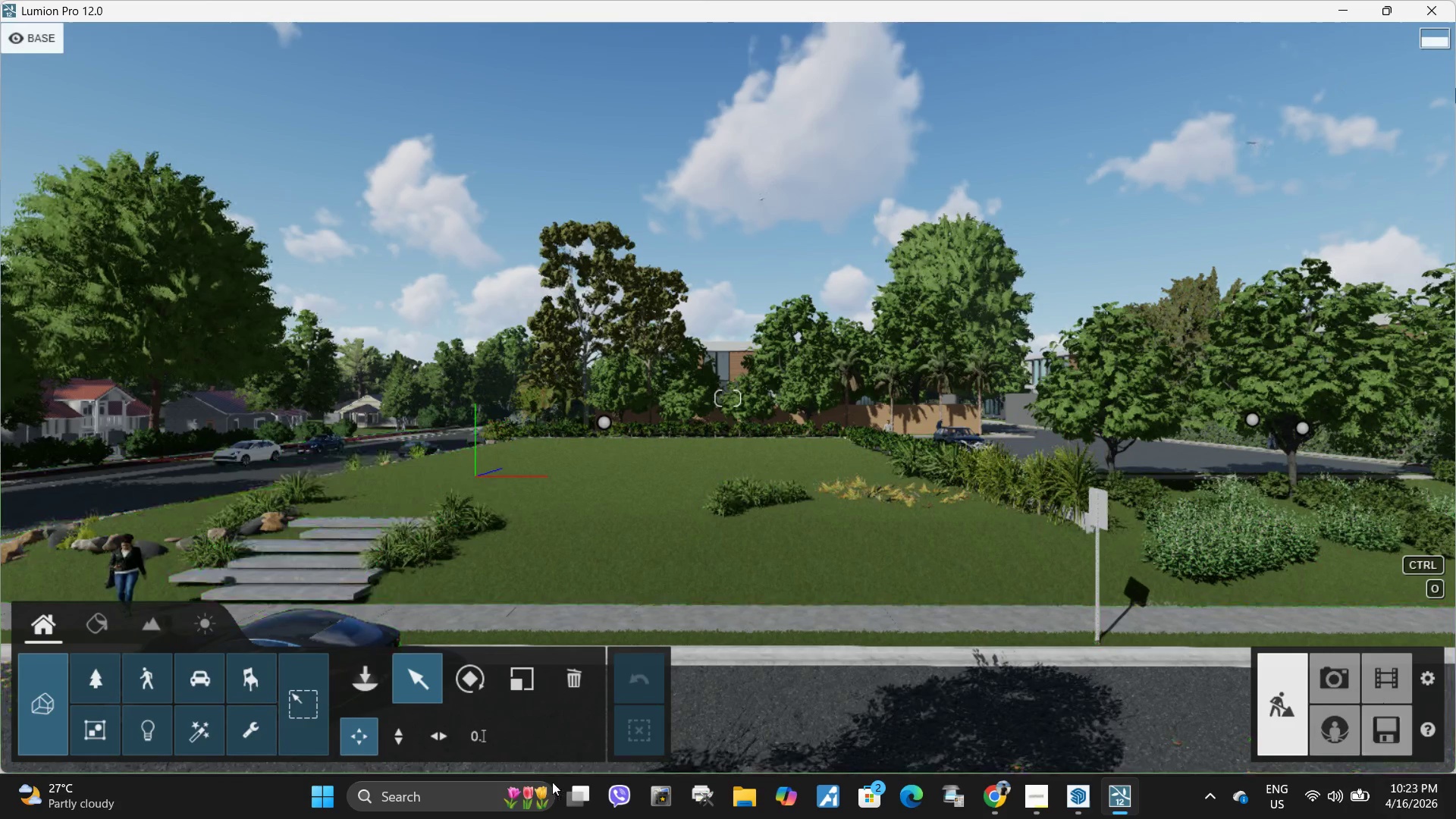 
wait(5.41)
 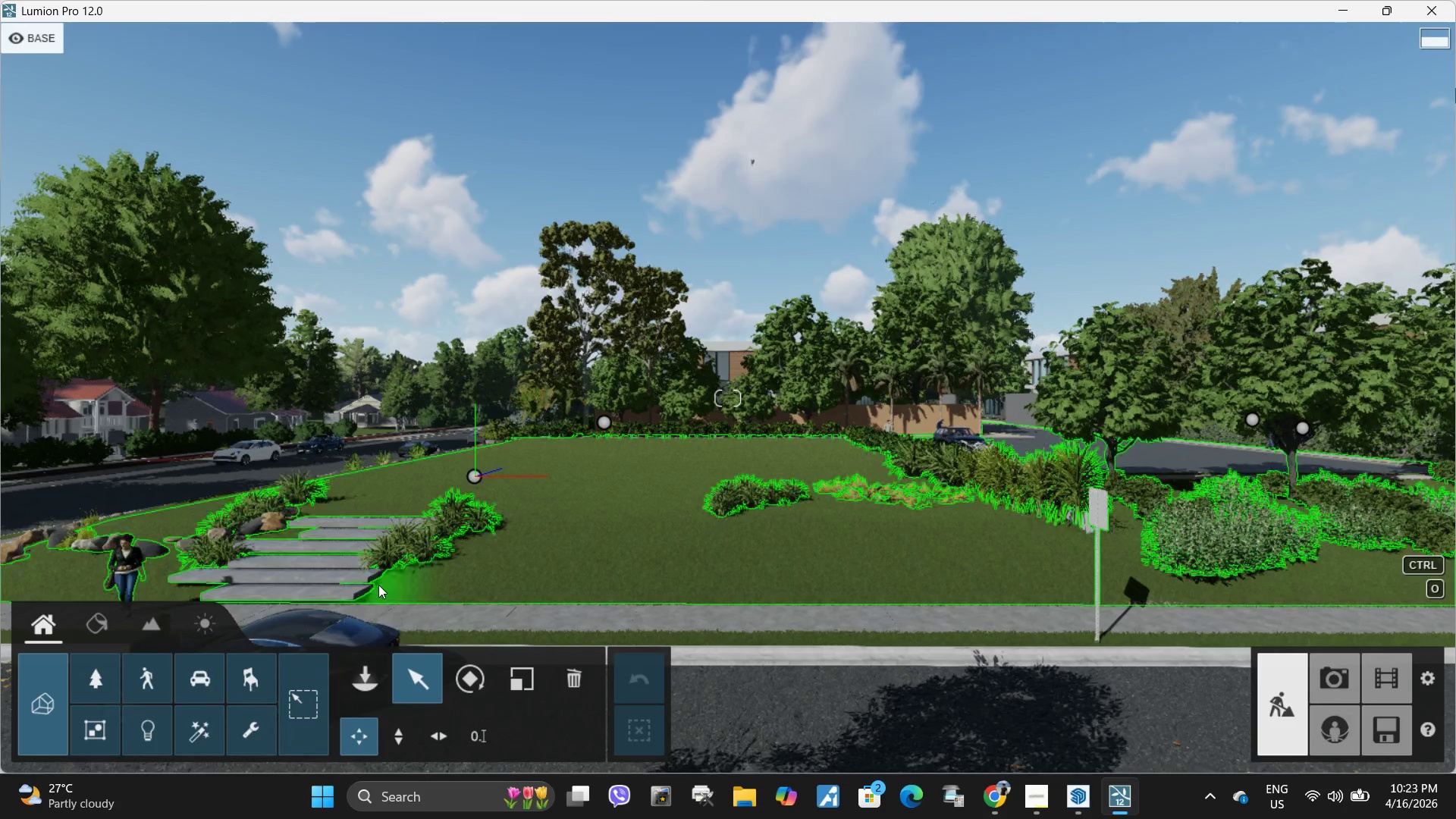 
left_click([371, 678])
 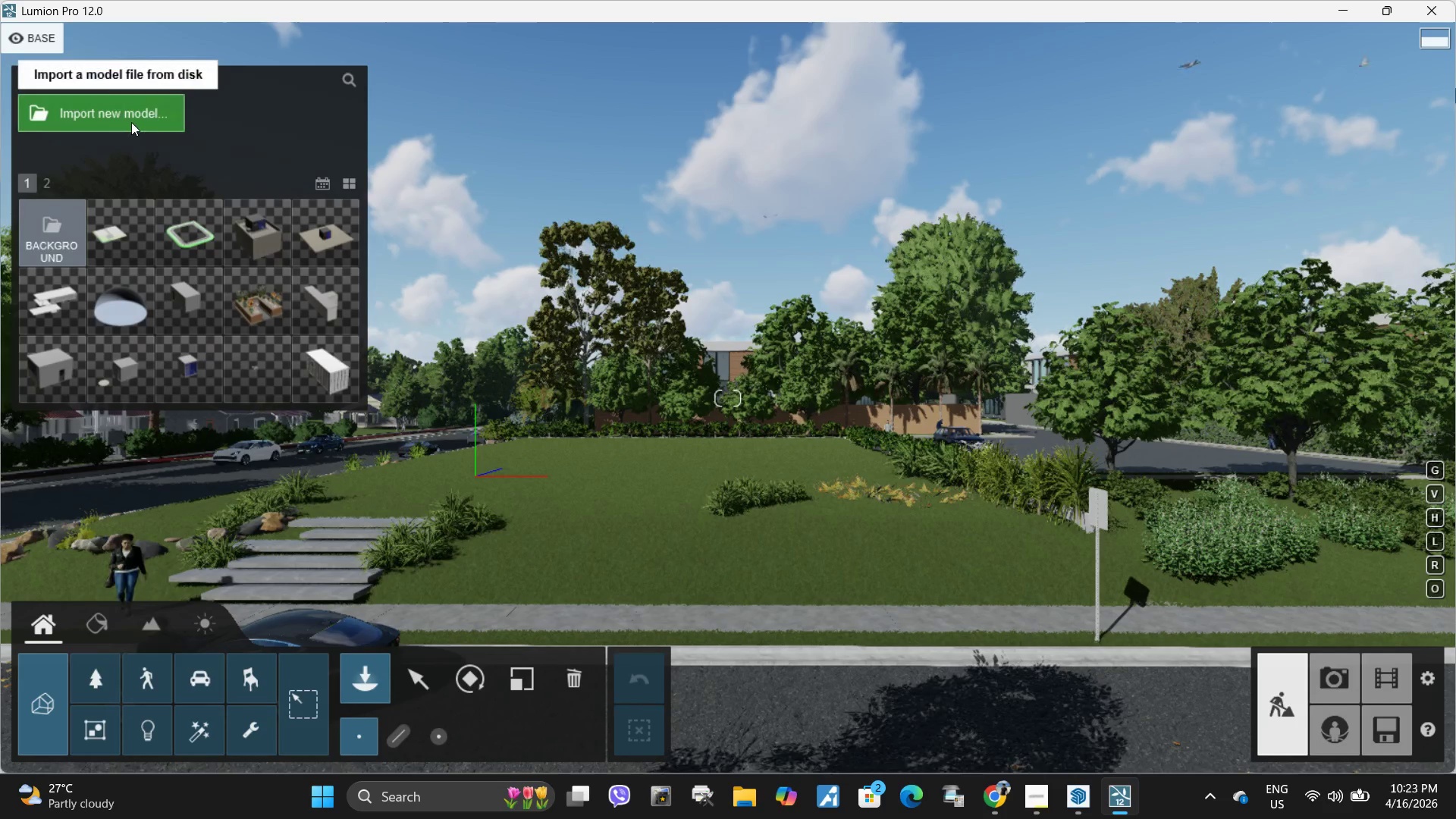 
left_click([132, 121])
 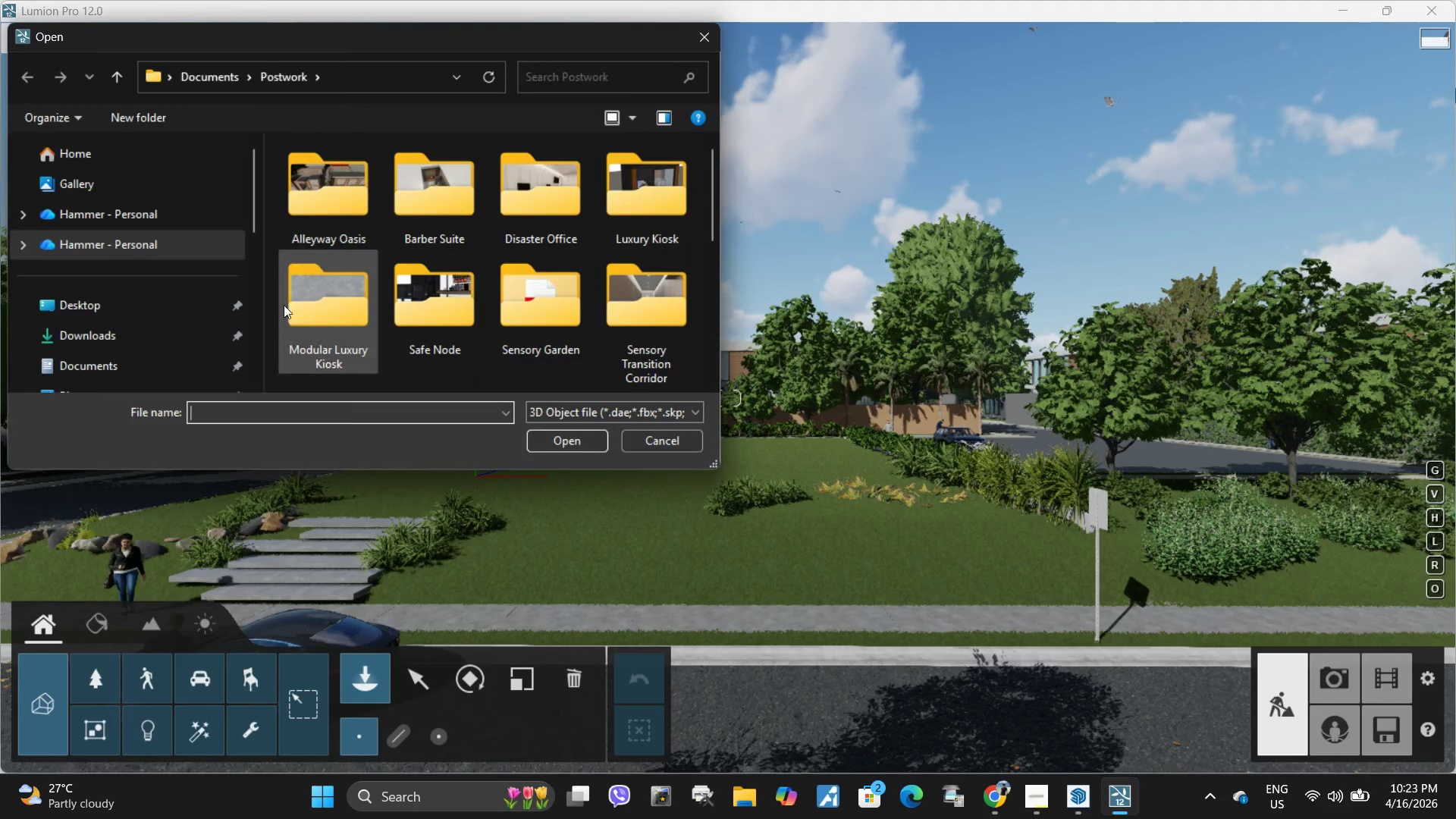 
left_click([339, 300])
 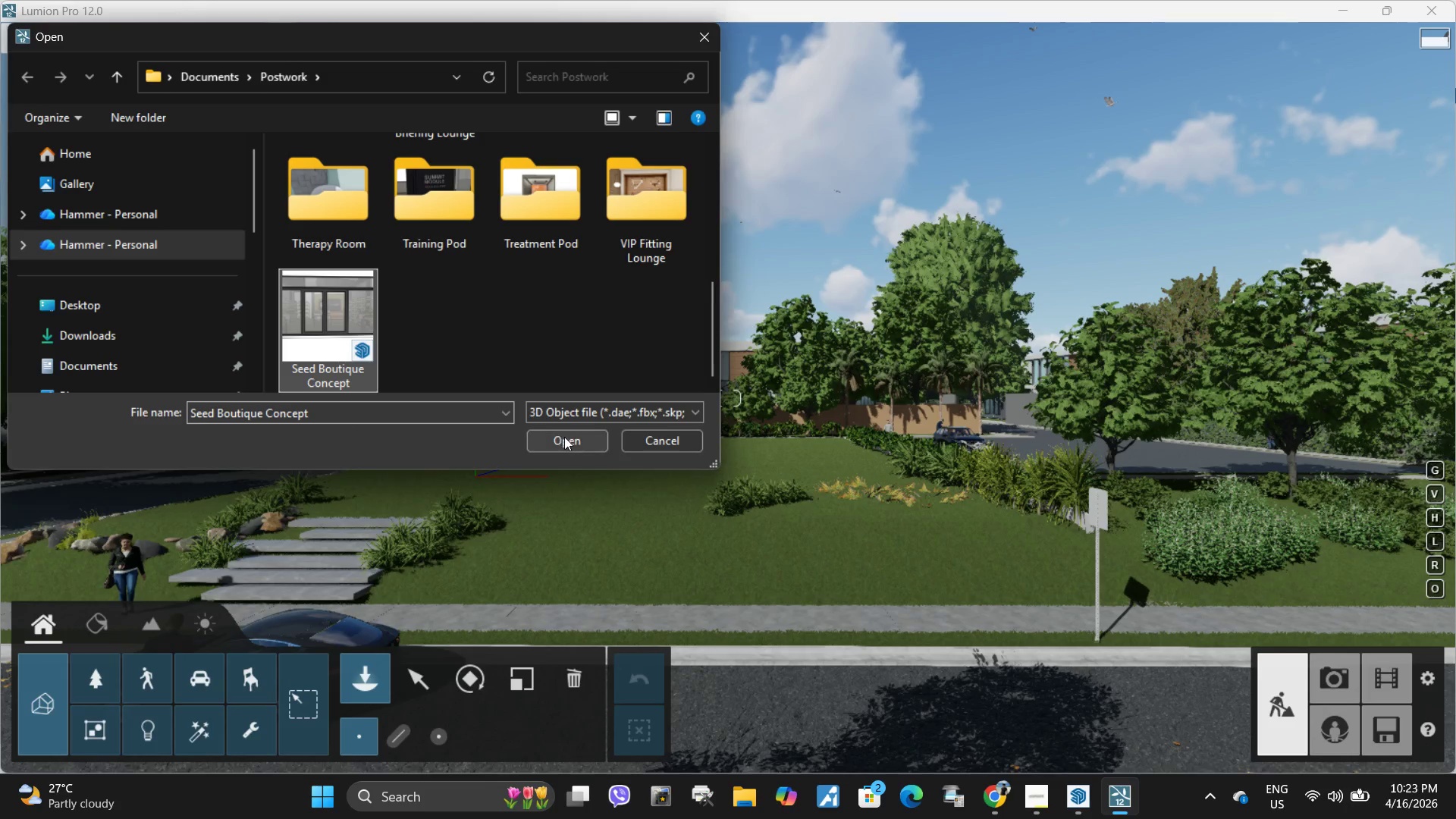 
scroll: coordinate [471, 297], scroll_direction: down, amount: 6.0
 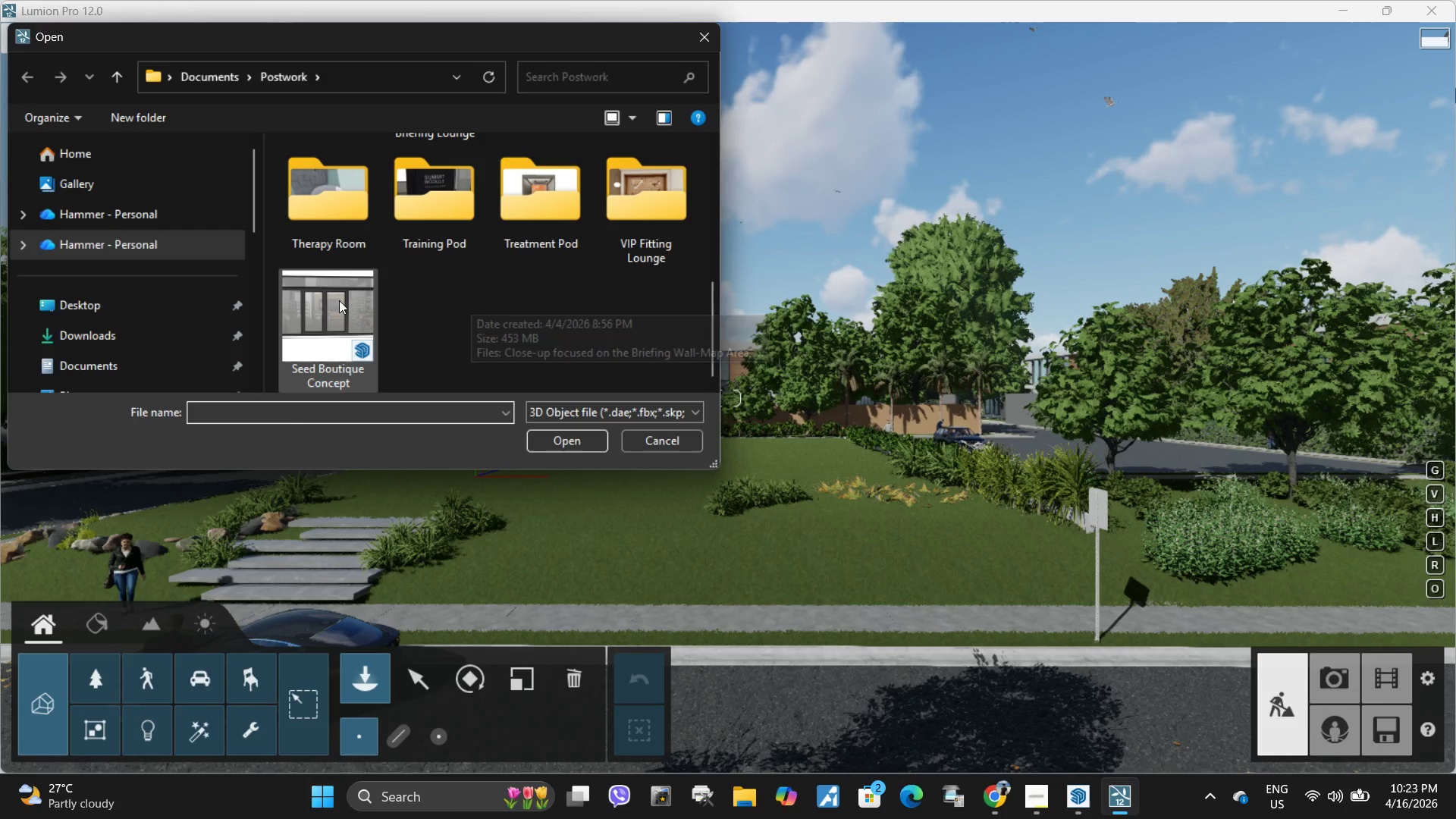 
left_click([564, 437])
 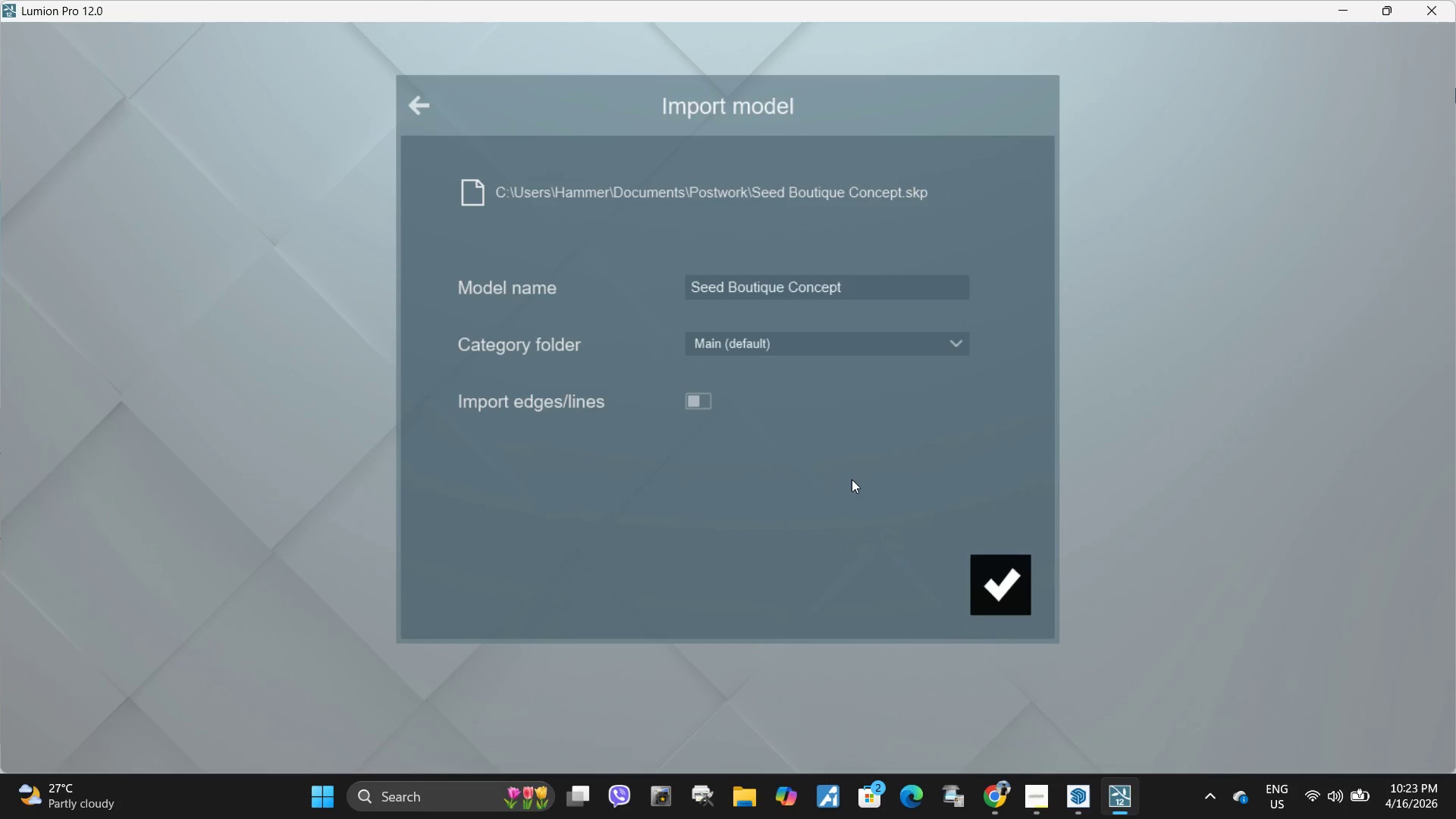 
left_click([1005, 590])
 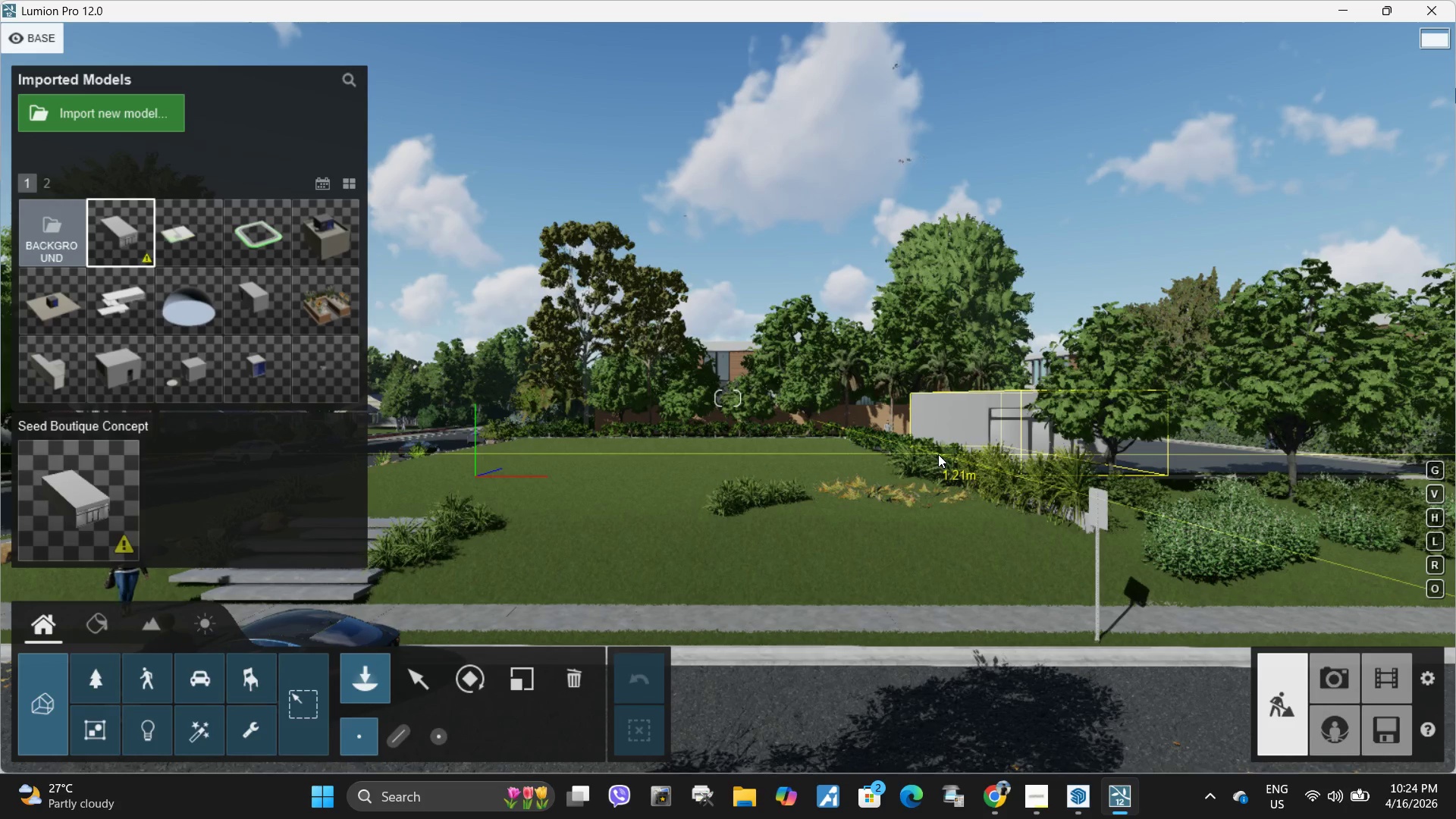 
wait(67.14)
 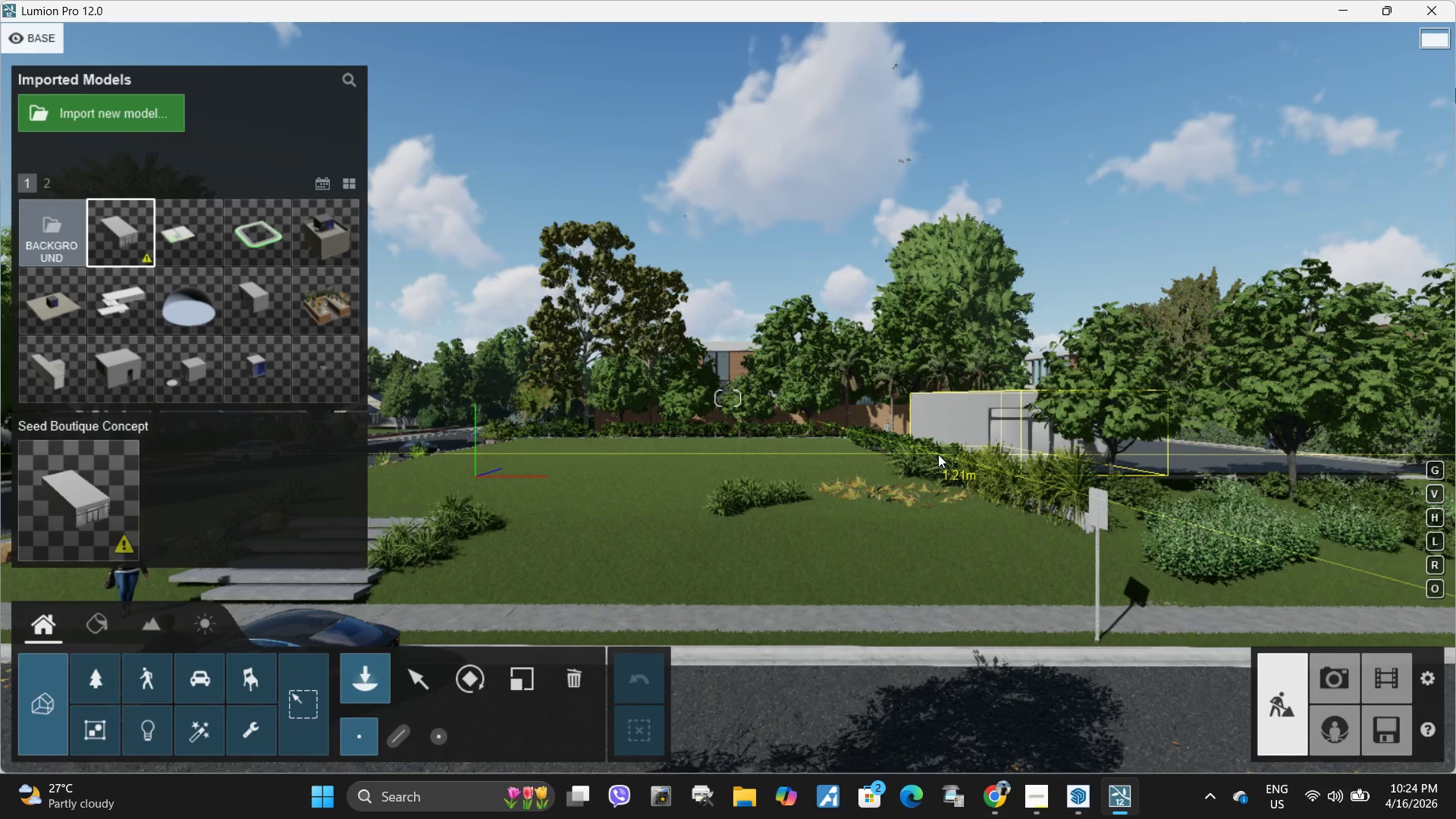 
hold_key(key=A, duration=0.94)
 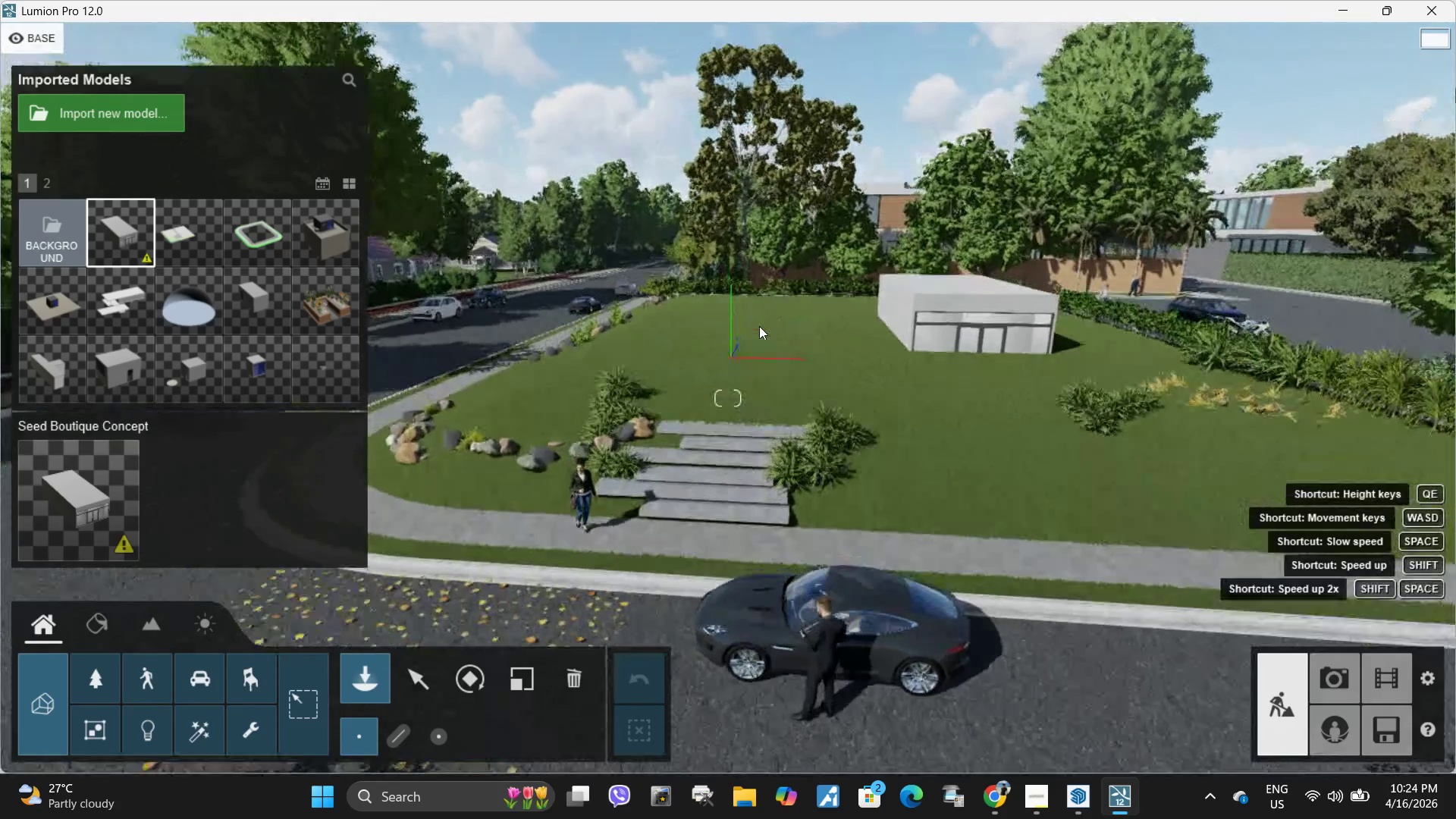 
type(WQ)
 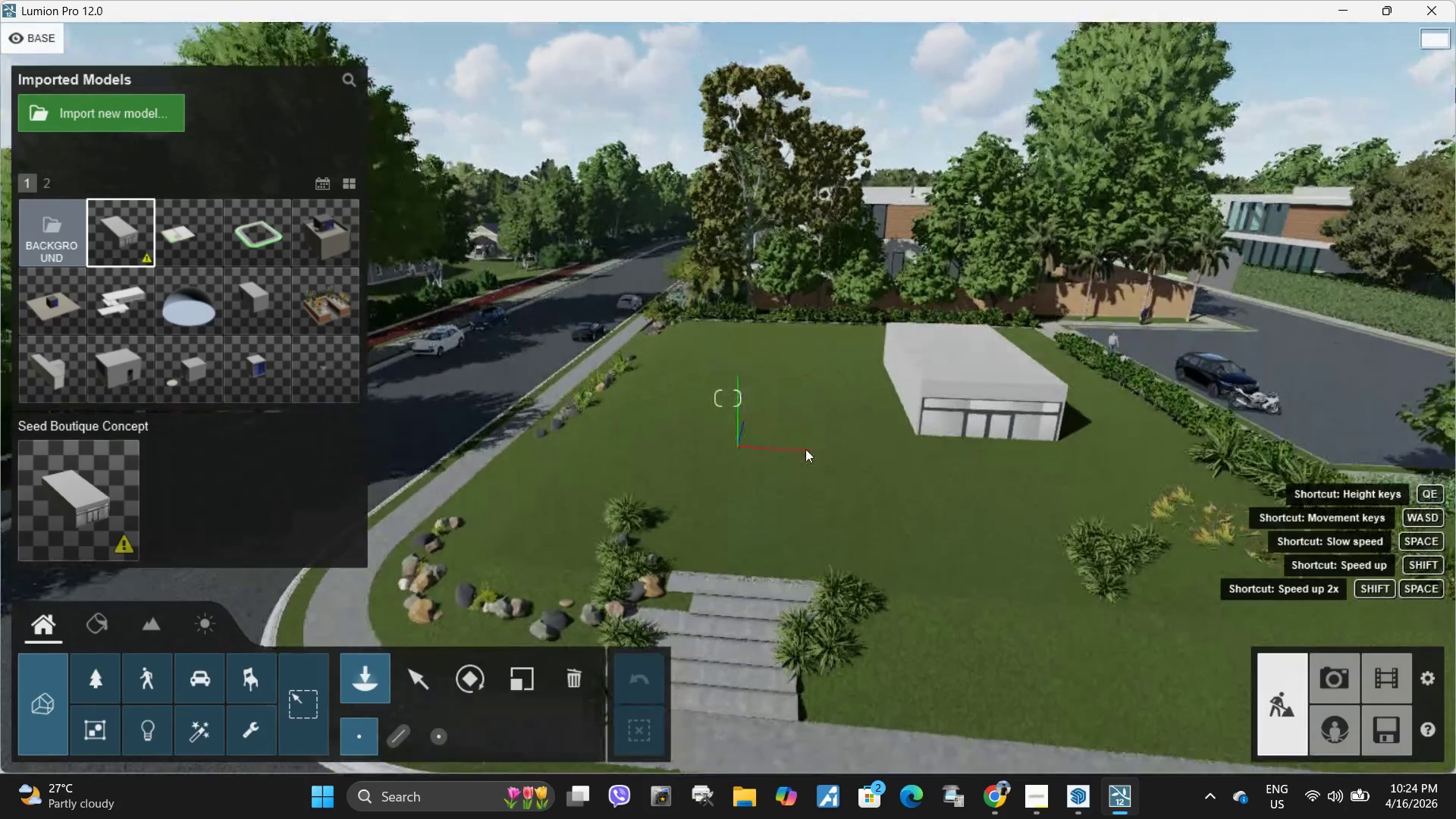 
wait(5.02)
 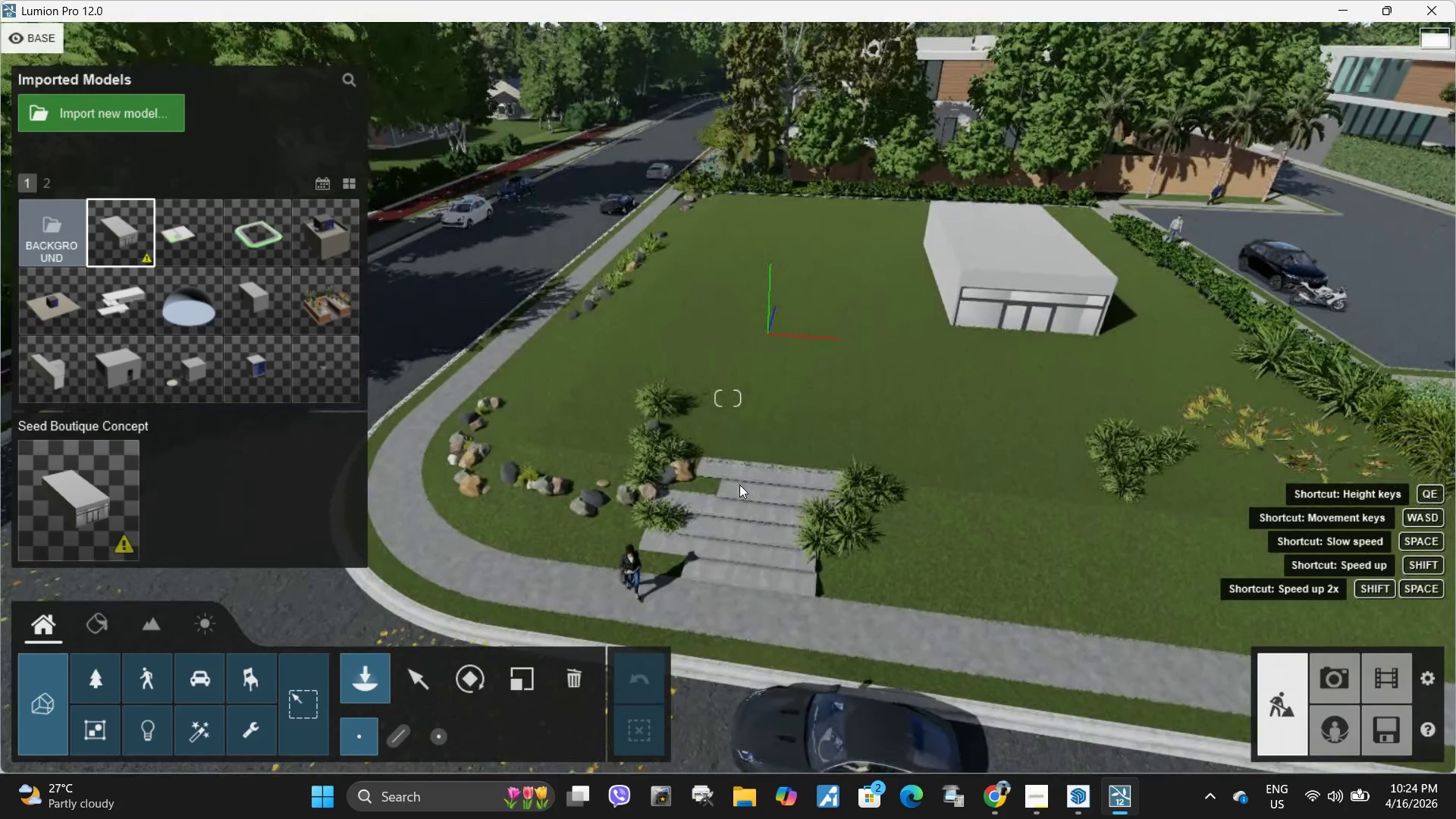 
left_click([502, 554])
 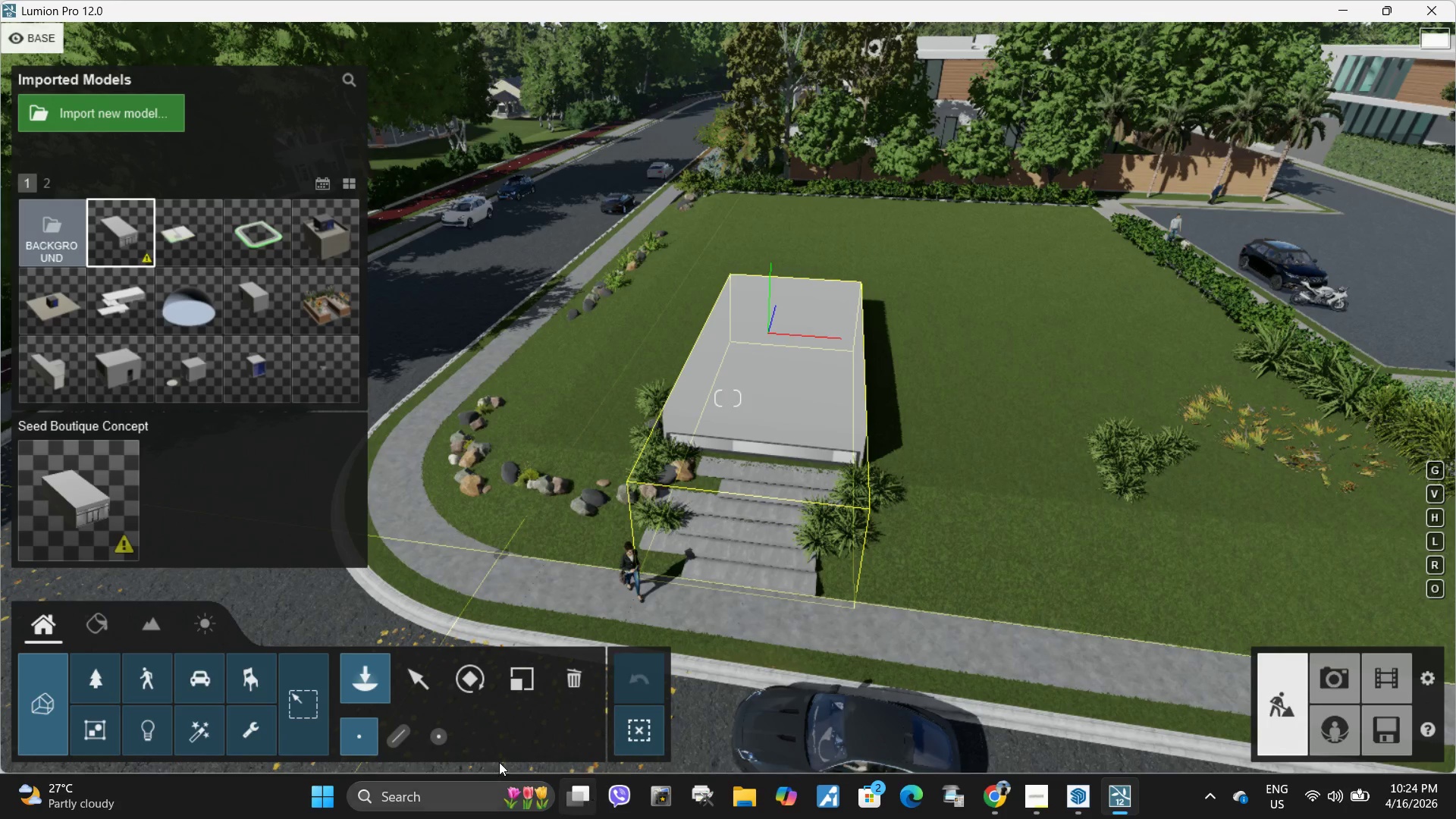 
wait(14.72)
 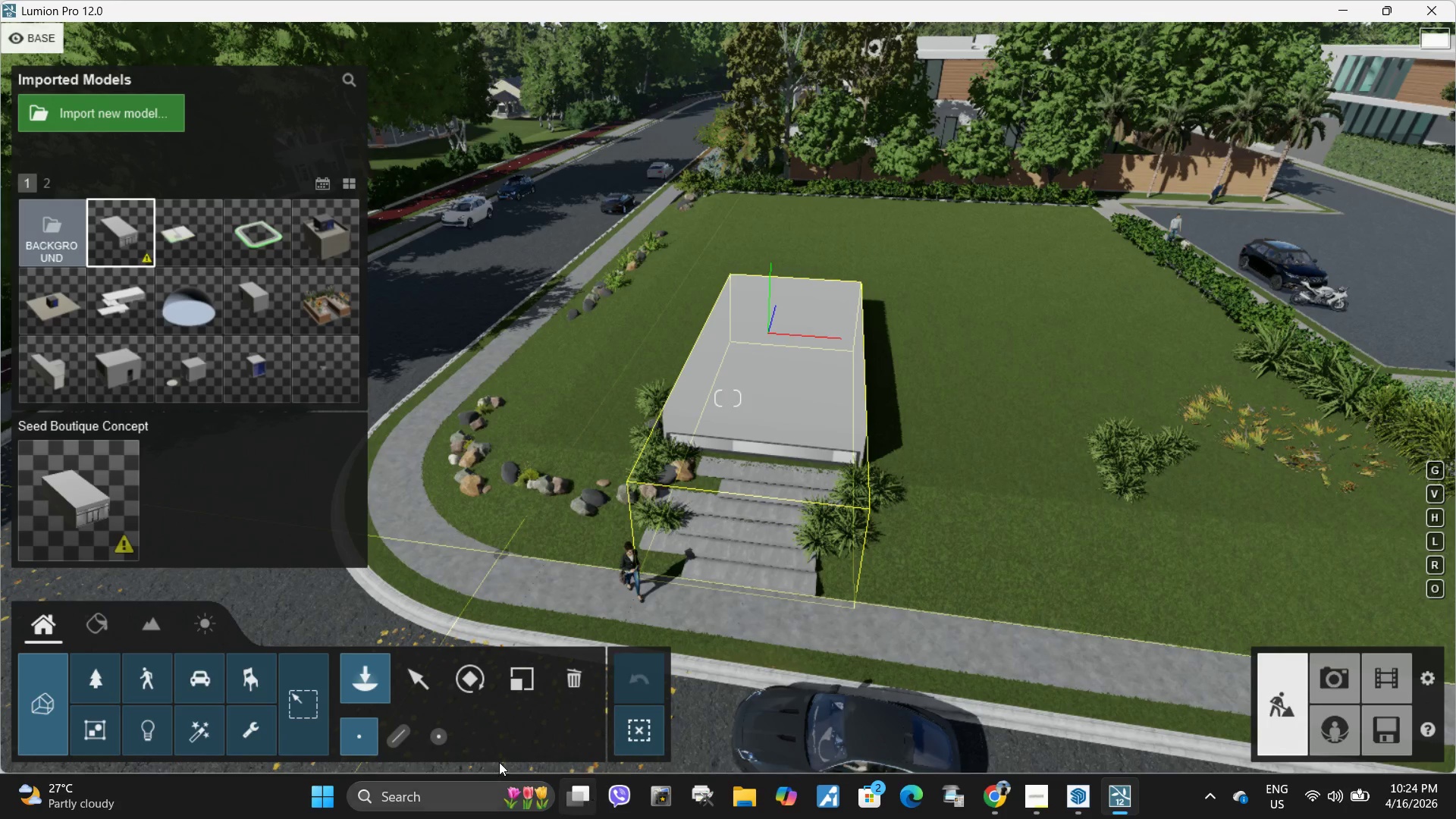 
left_click([432, 676])
 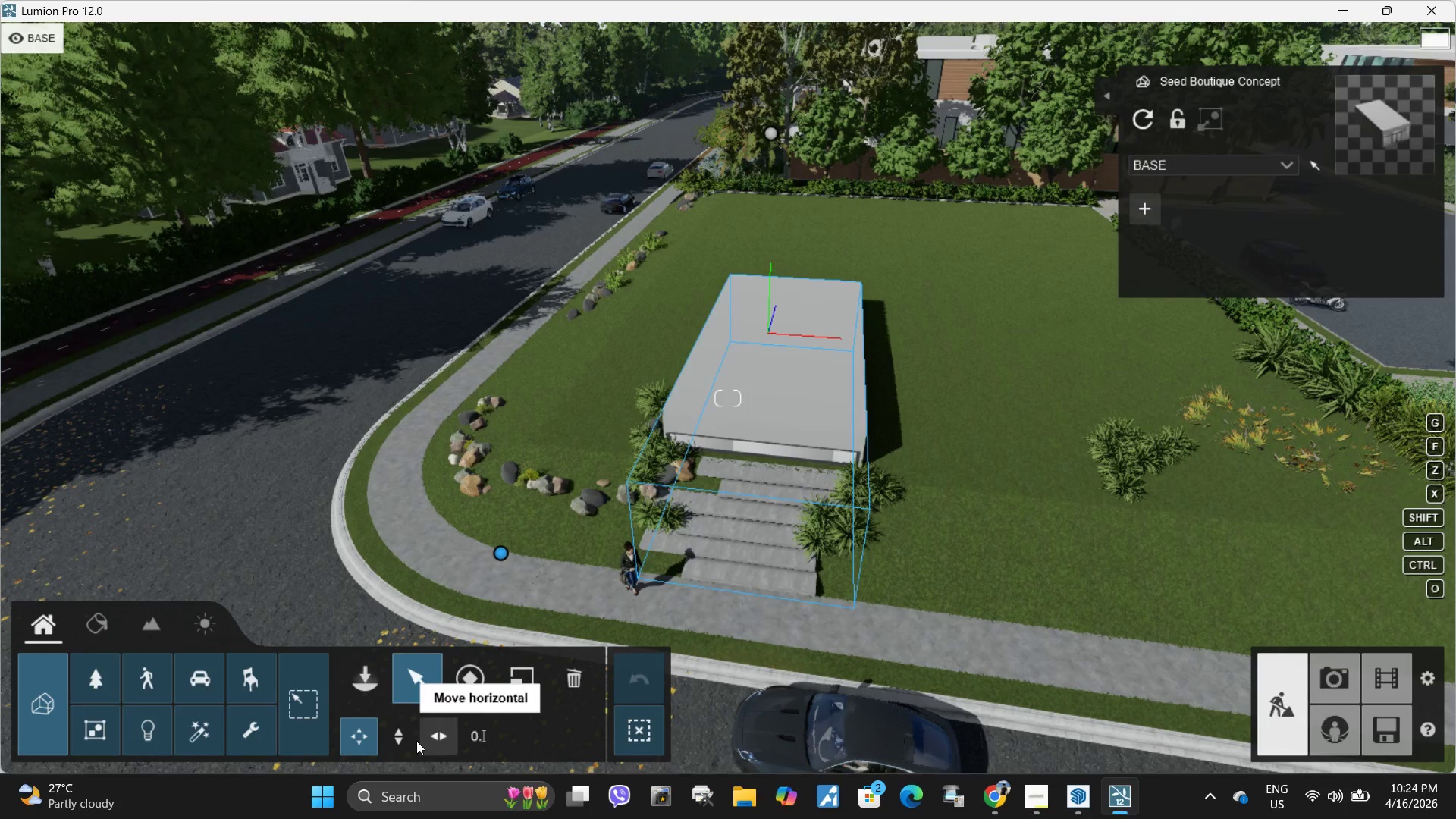 
left_click([404, 741])
 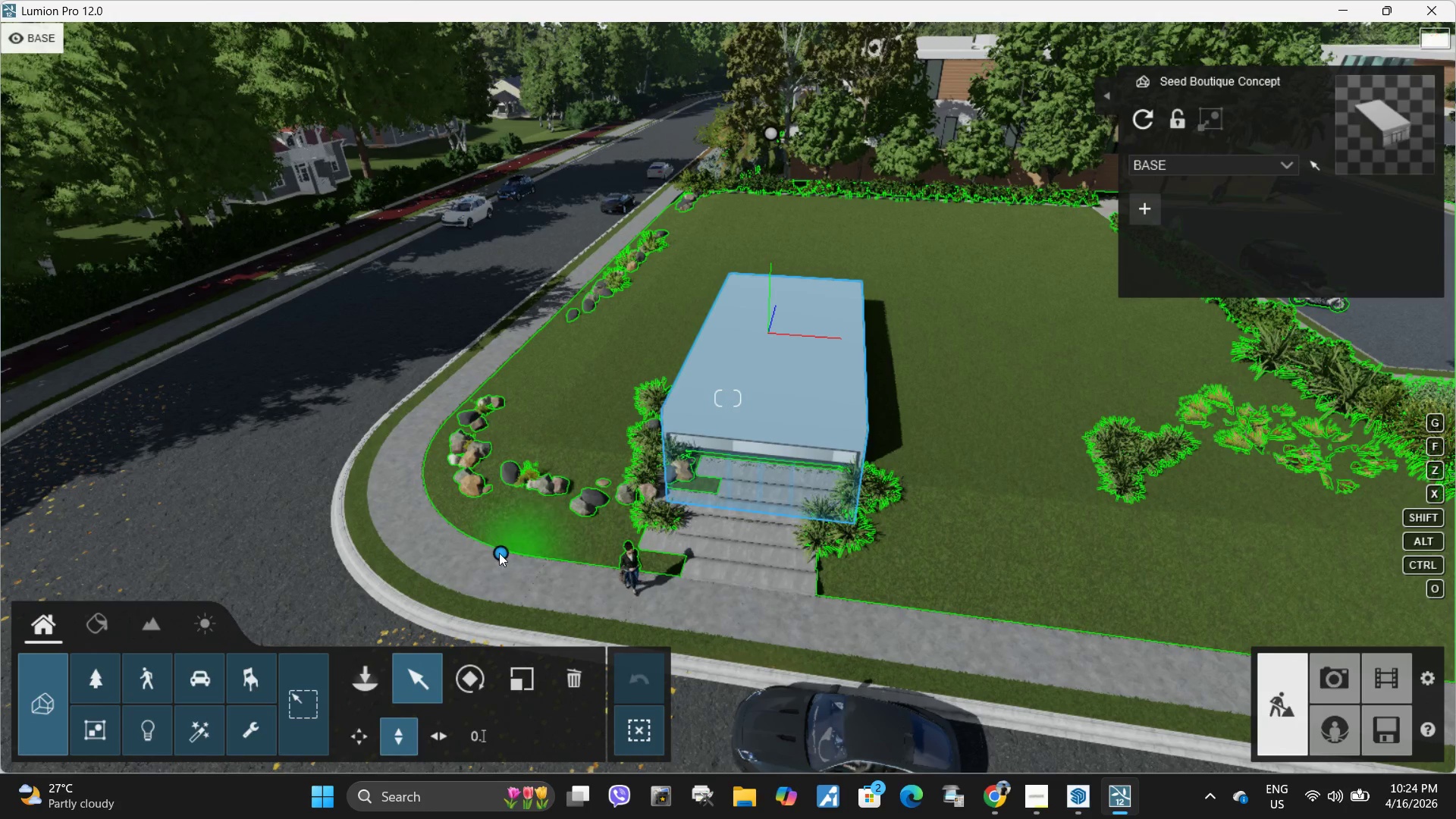 
left_click_drag(start_coordinate=[499, 553], to_coordinate=[517, 379])
 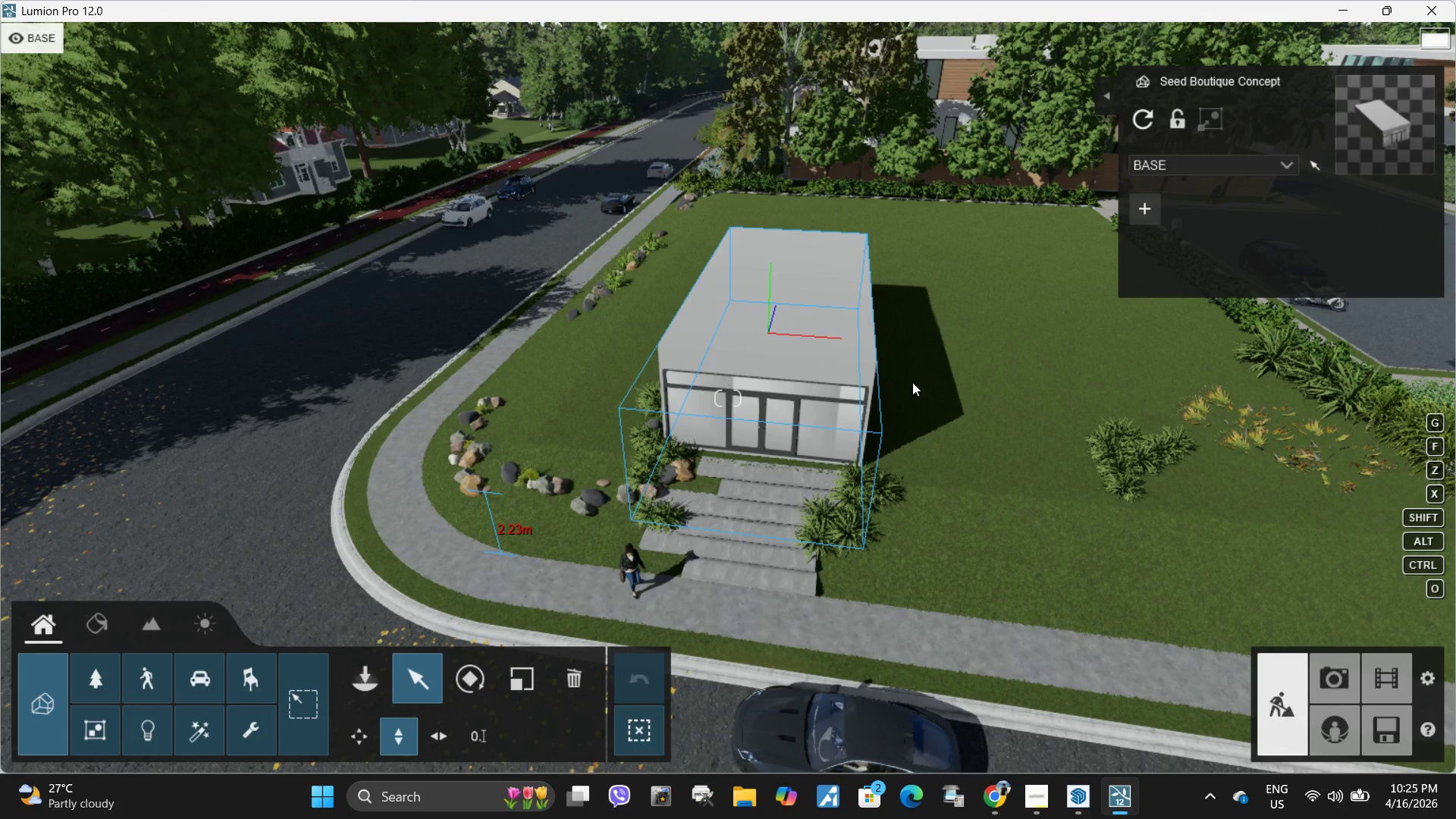 
hold_key(key=W, duration=1.76)
 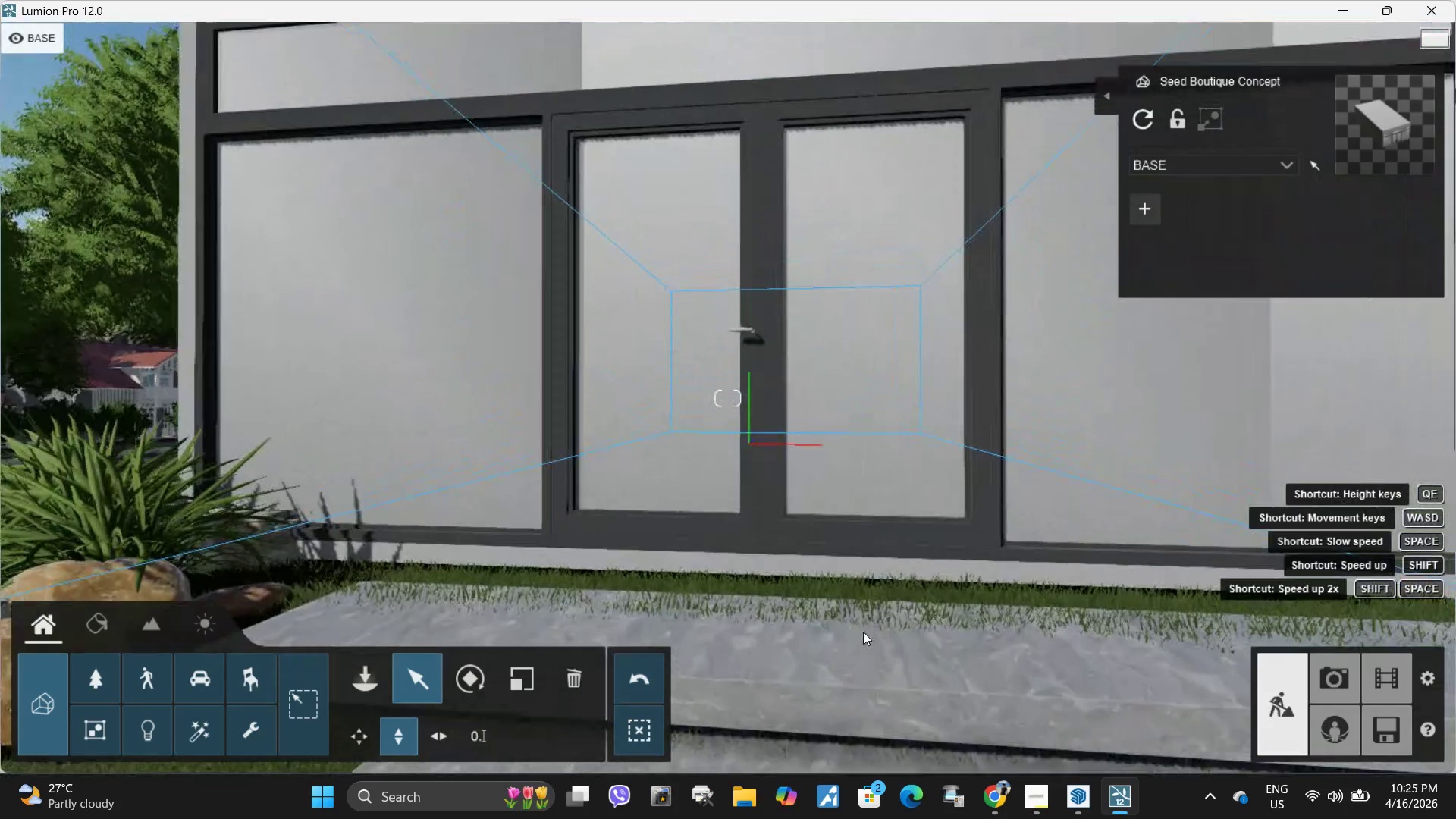 
hold_key(key=E, duration=0.69)
 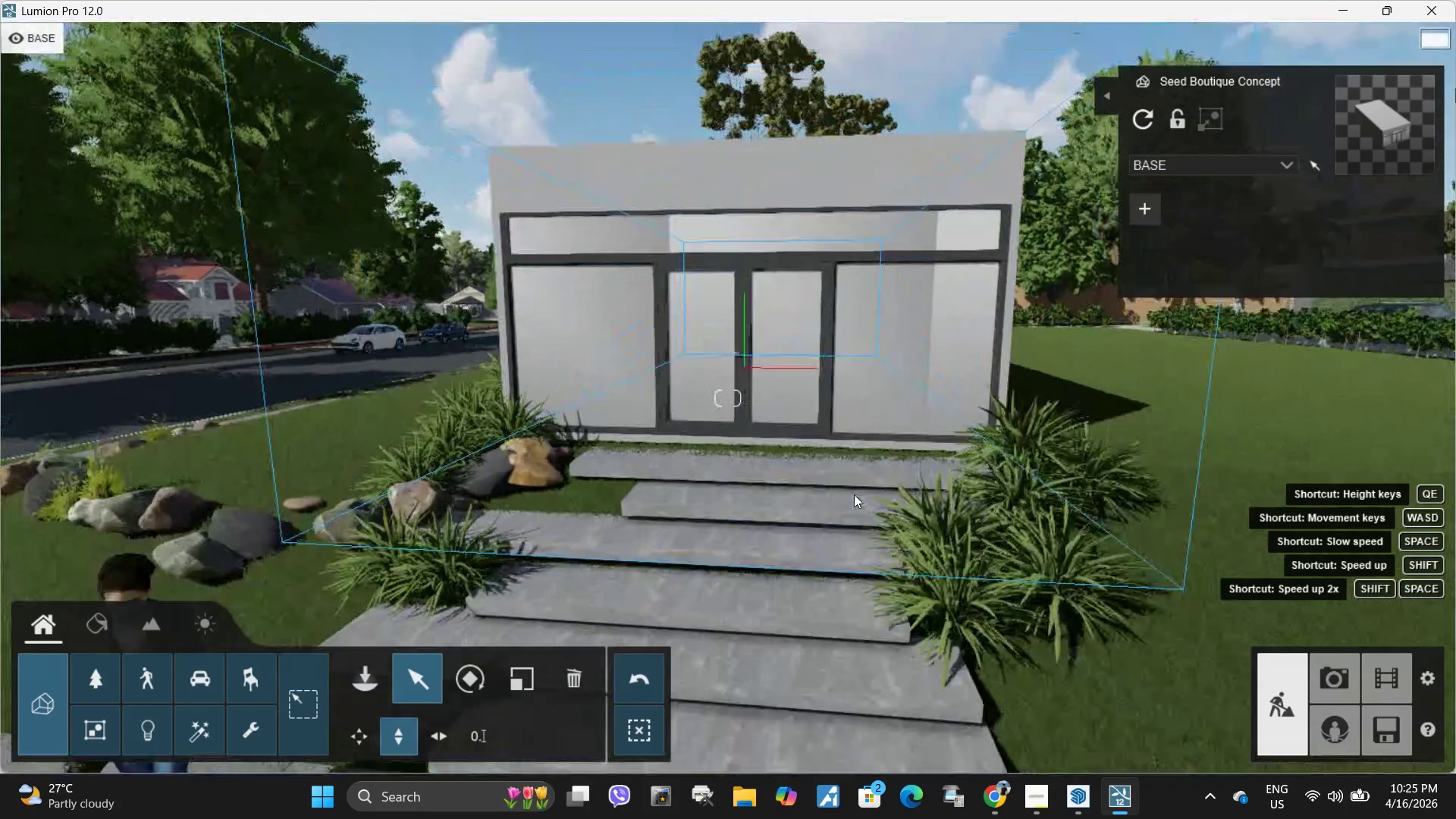 
hold_key(key=ShiftLeft, duration=1.53)
 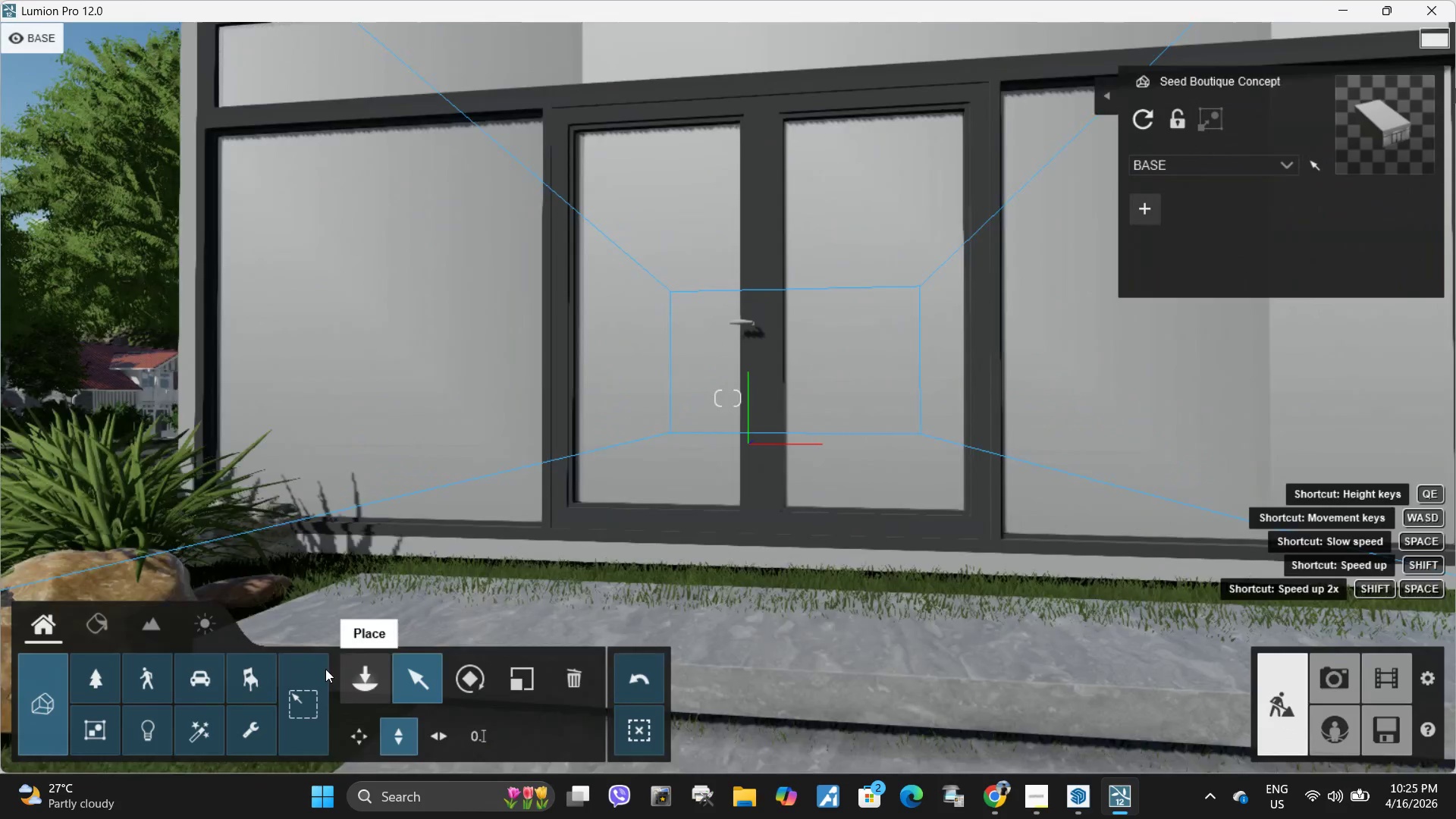 
type(Saqa)
 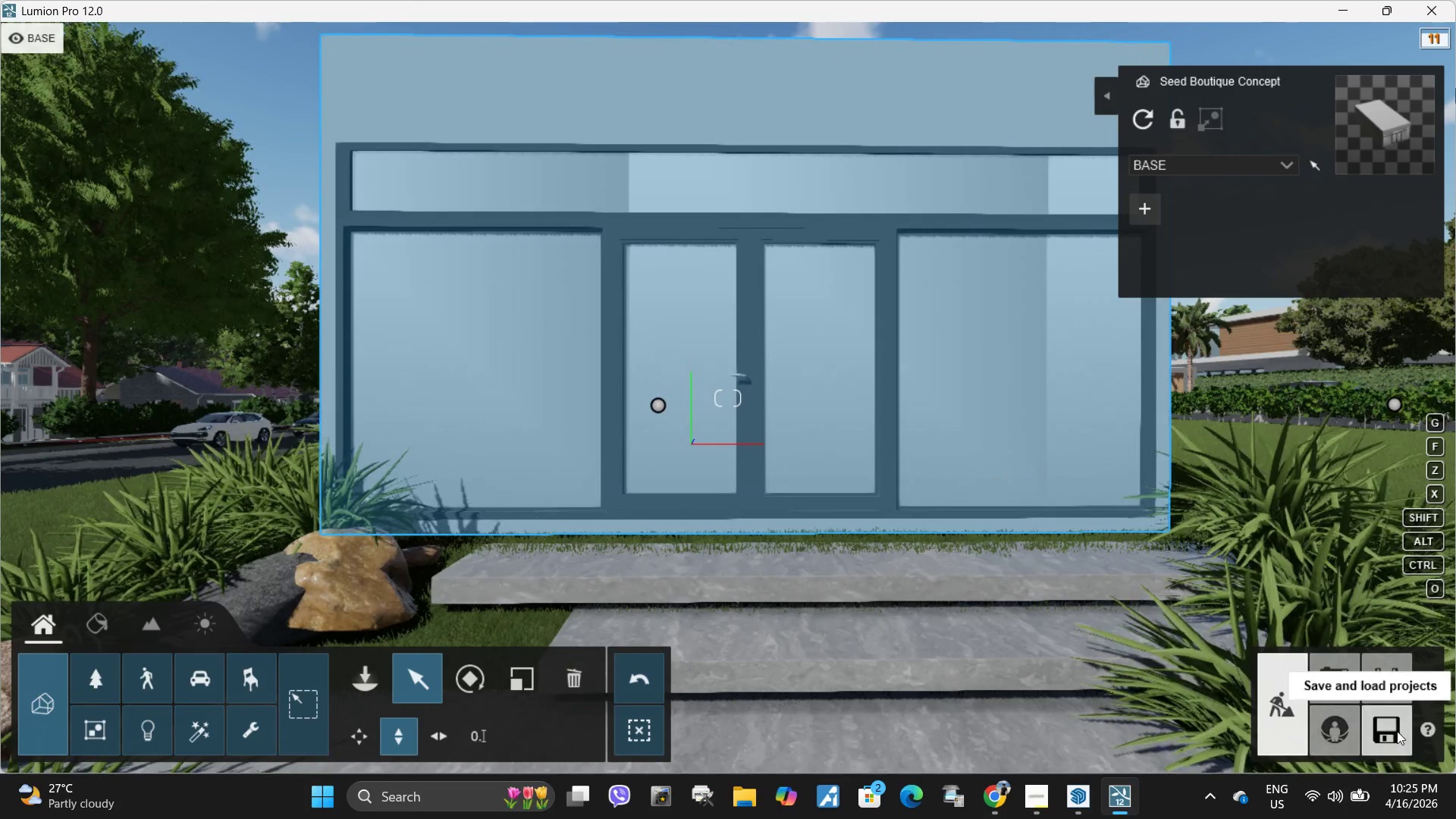 
left_click([1397, 732])
 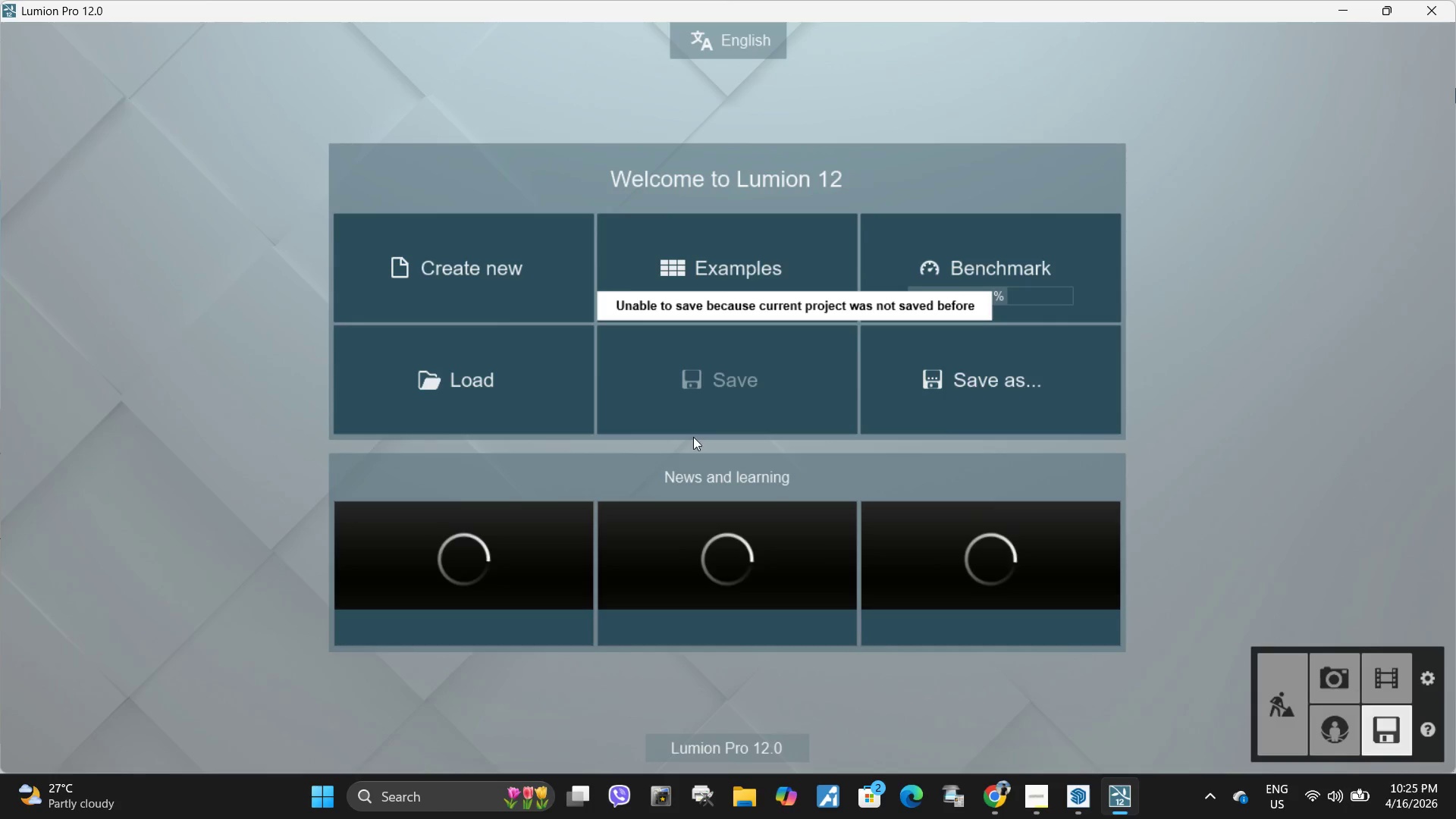 
left_click([974, 389])
 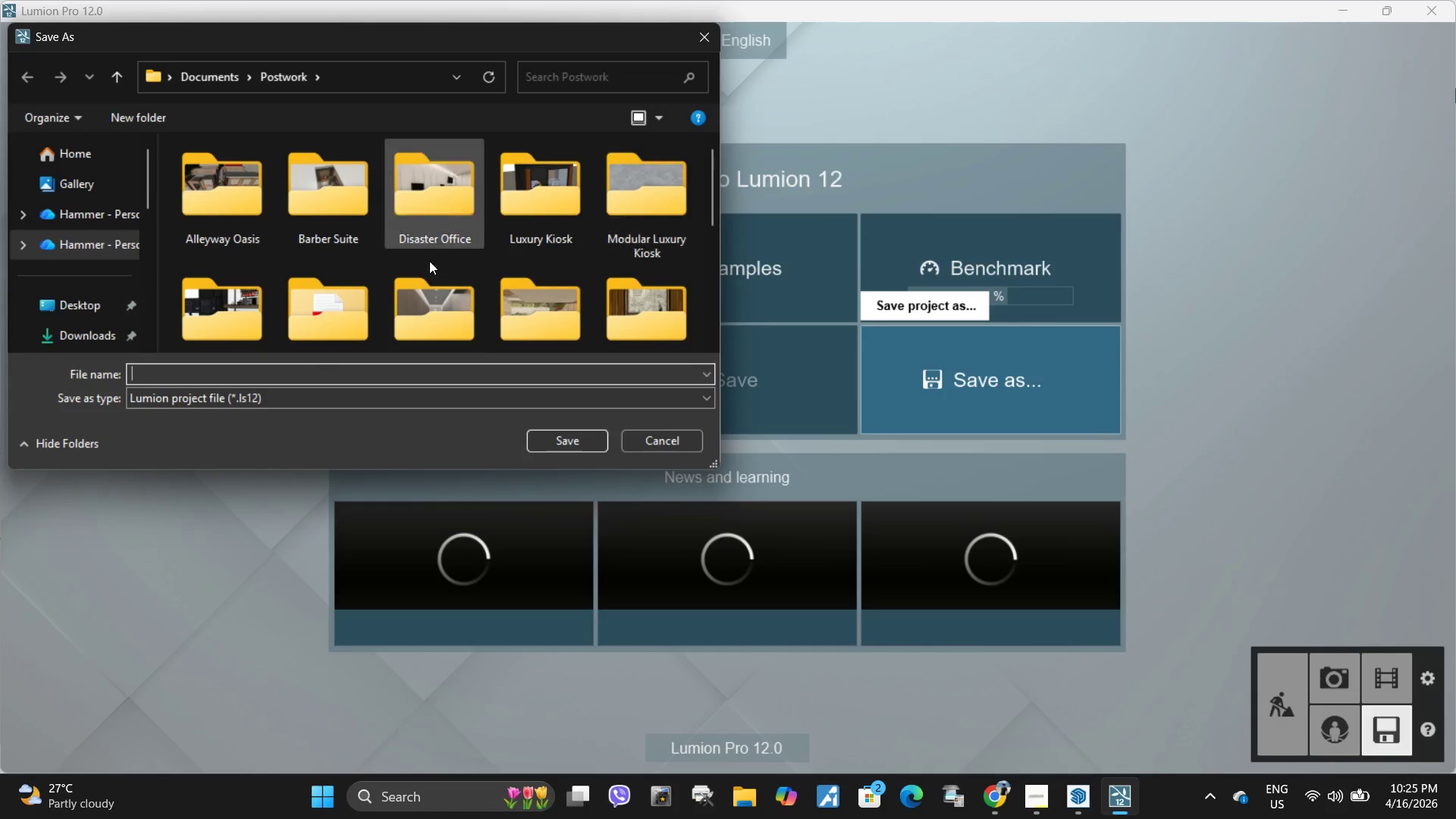 
scroll: coordinate [481, 260], scroll_direction: down, amount: 3.0
 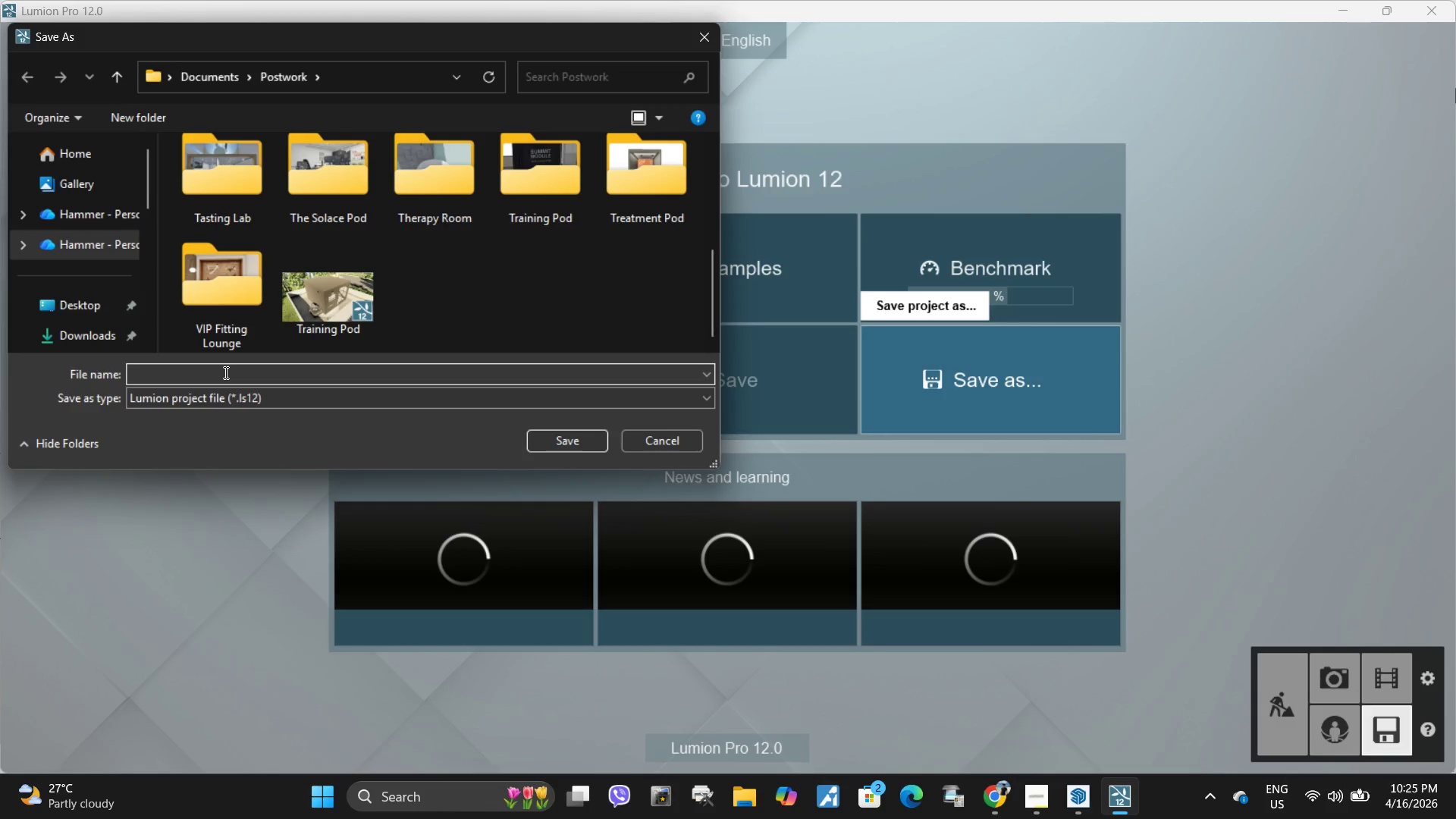 
type(the)
 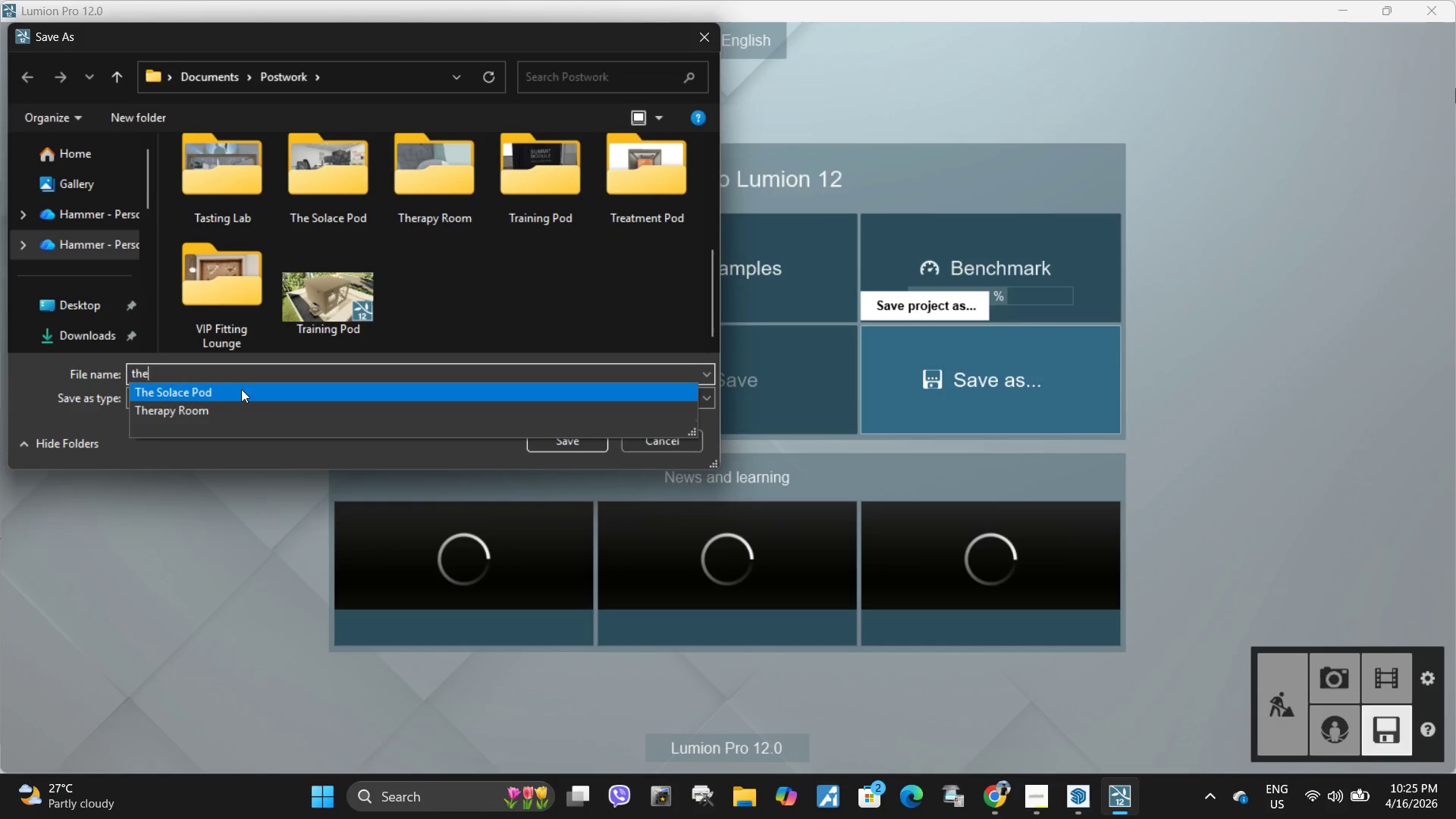 
key(Backspace)
key(Backspace)
key(Backspace)
key(Backspace)
type(see)
 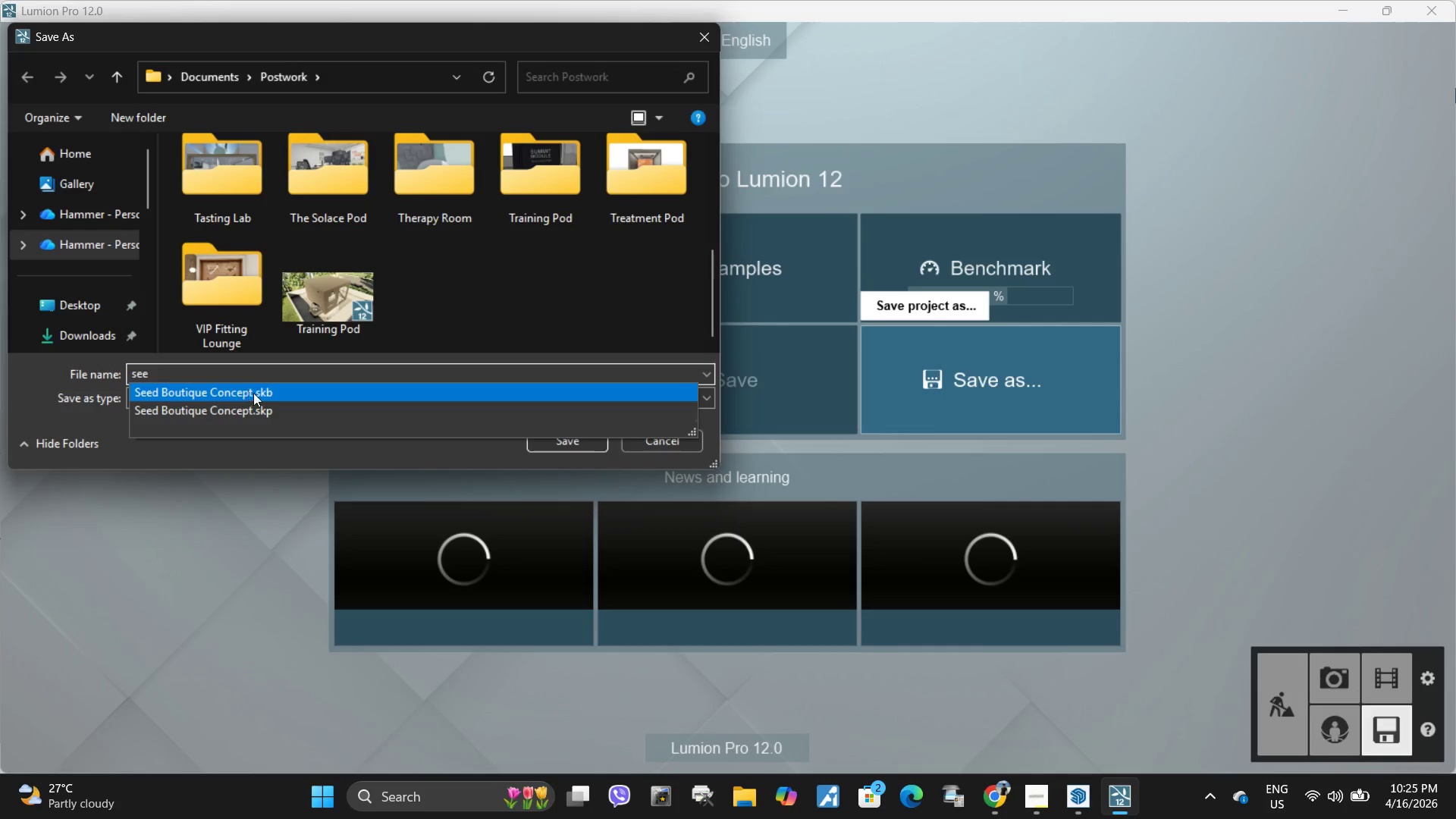 
left_click([259, 391])
 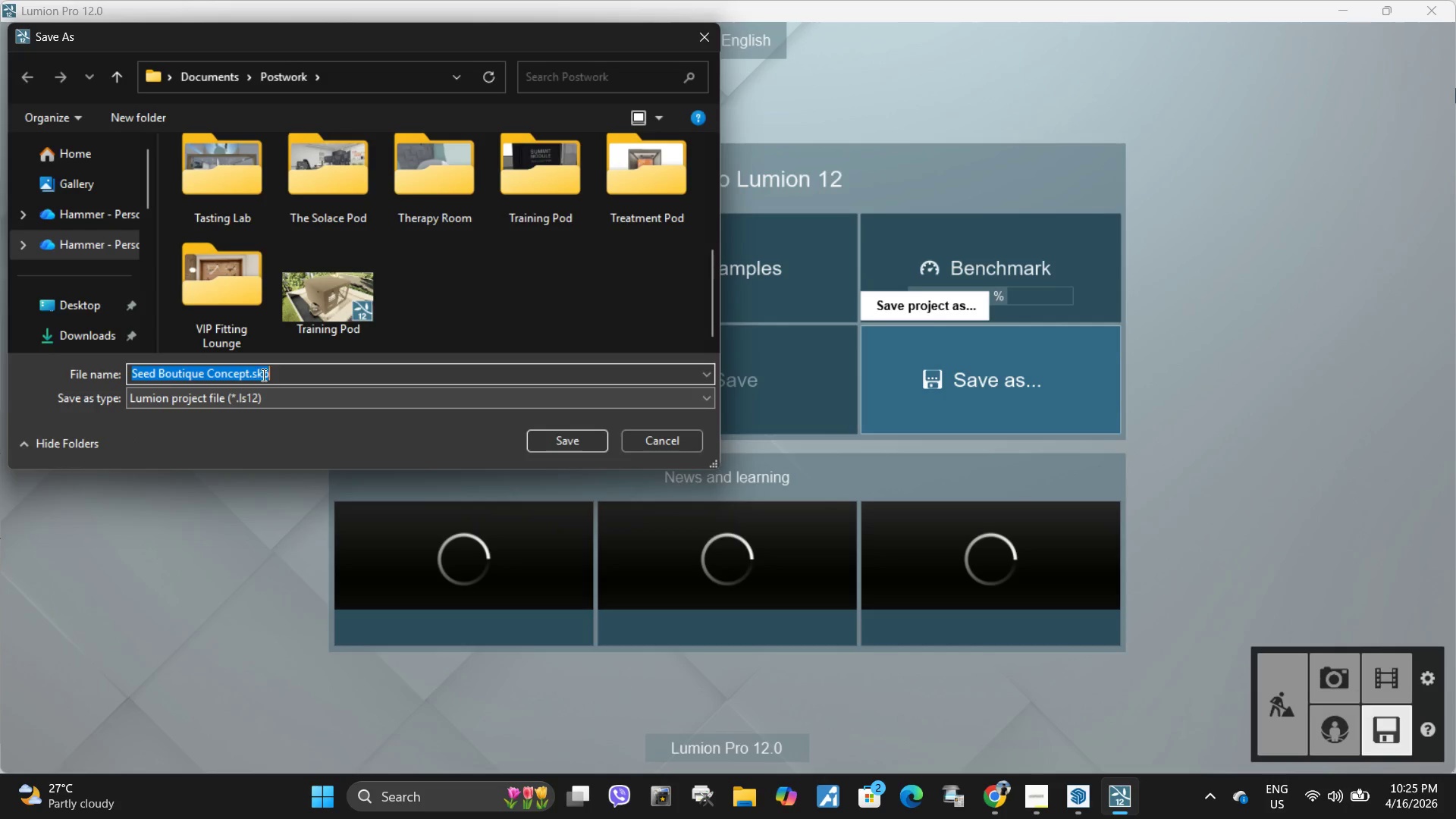 
left_click([282, 372])
 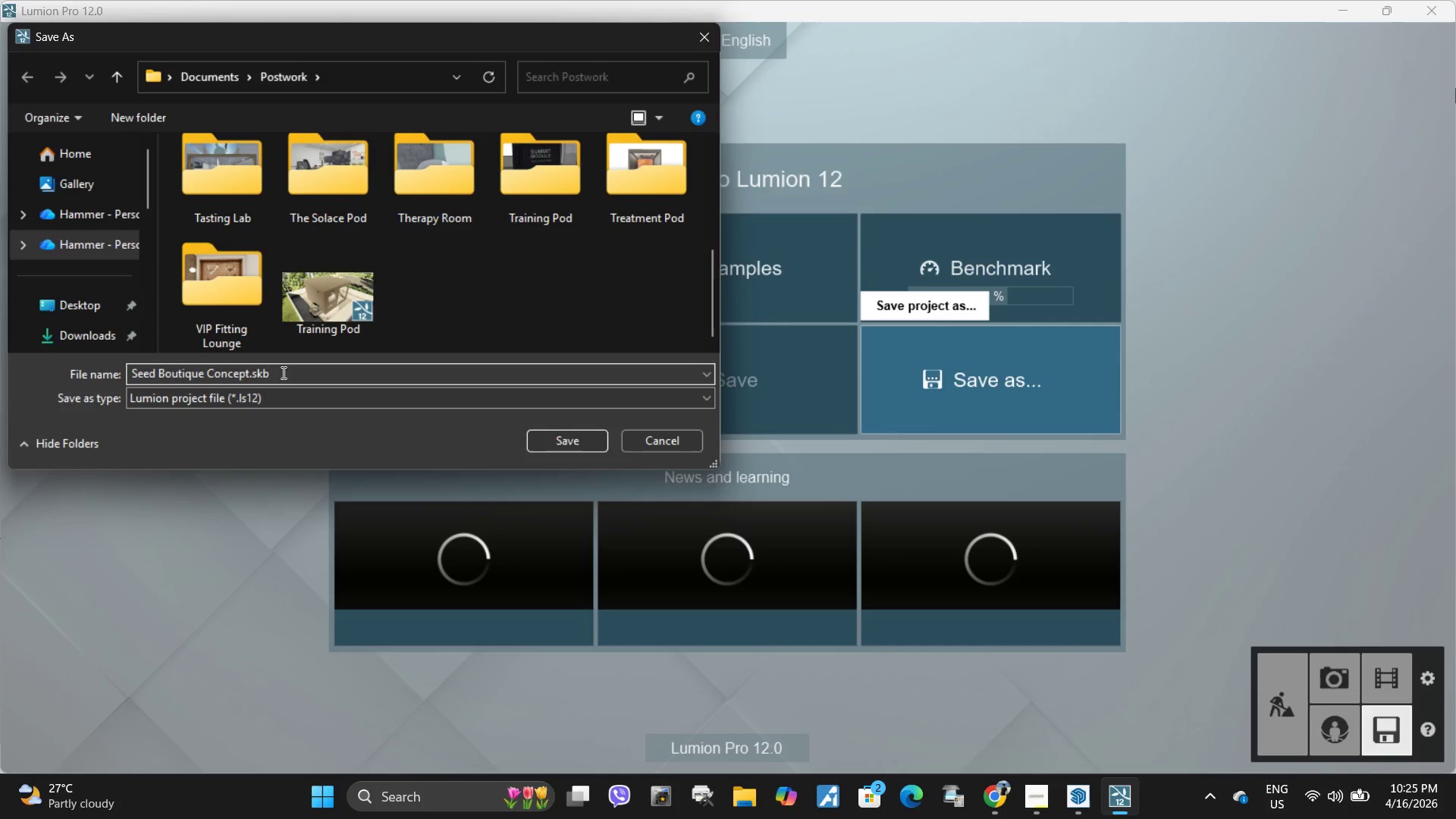 
key(Backspace)
 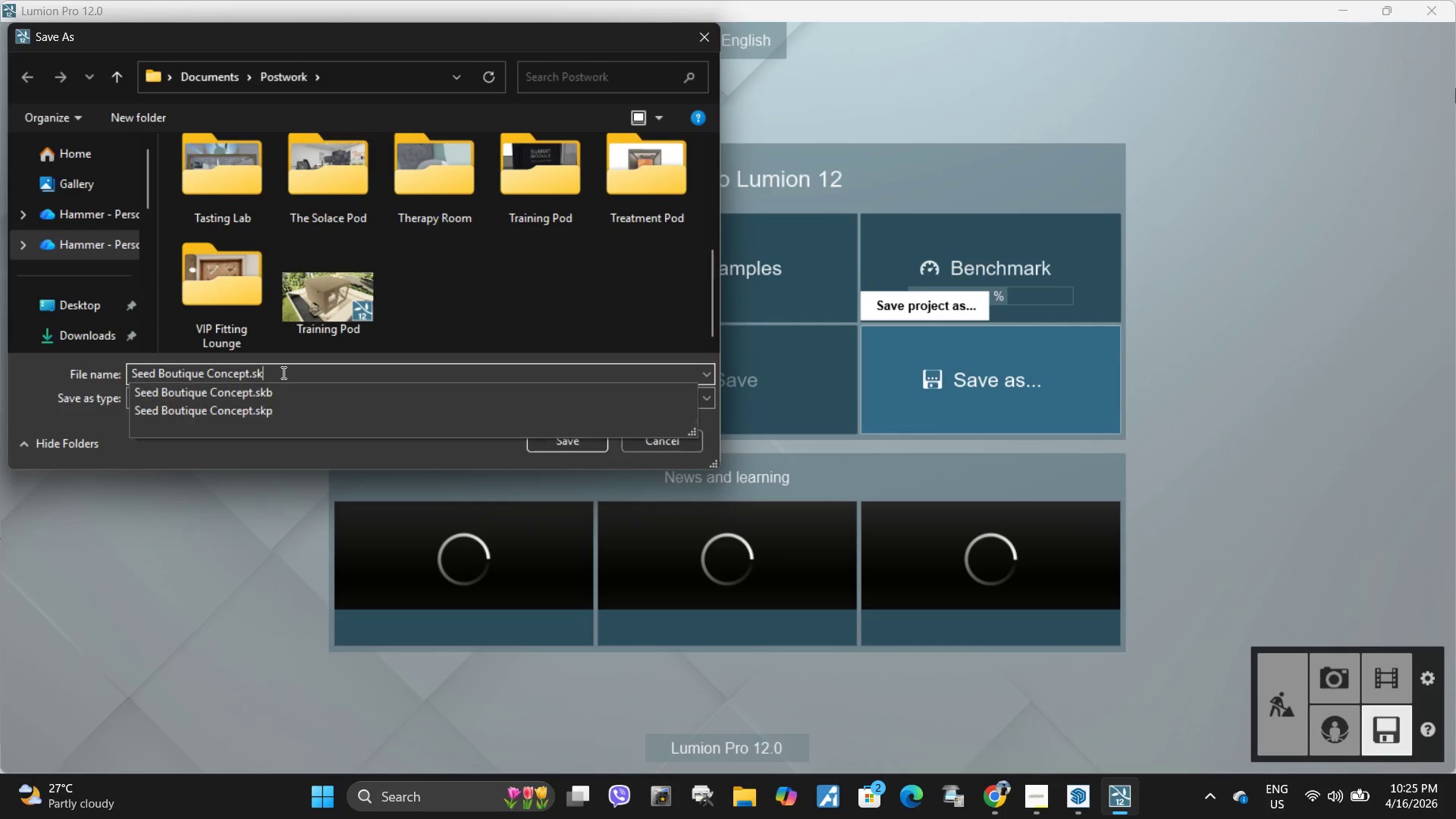 
key(Backspace)
 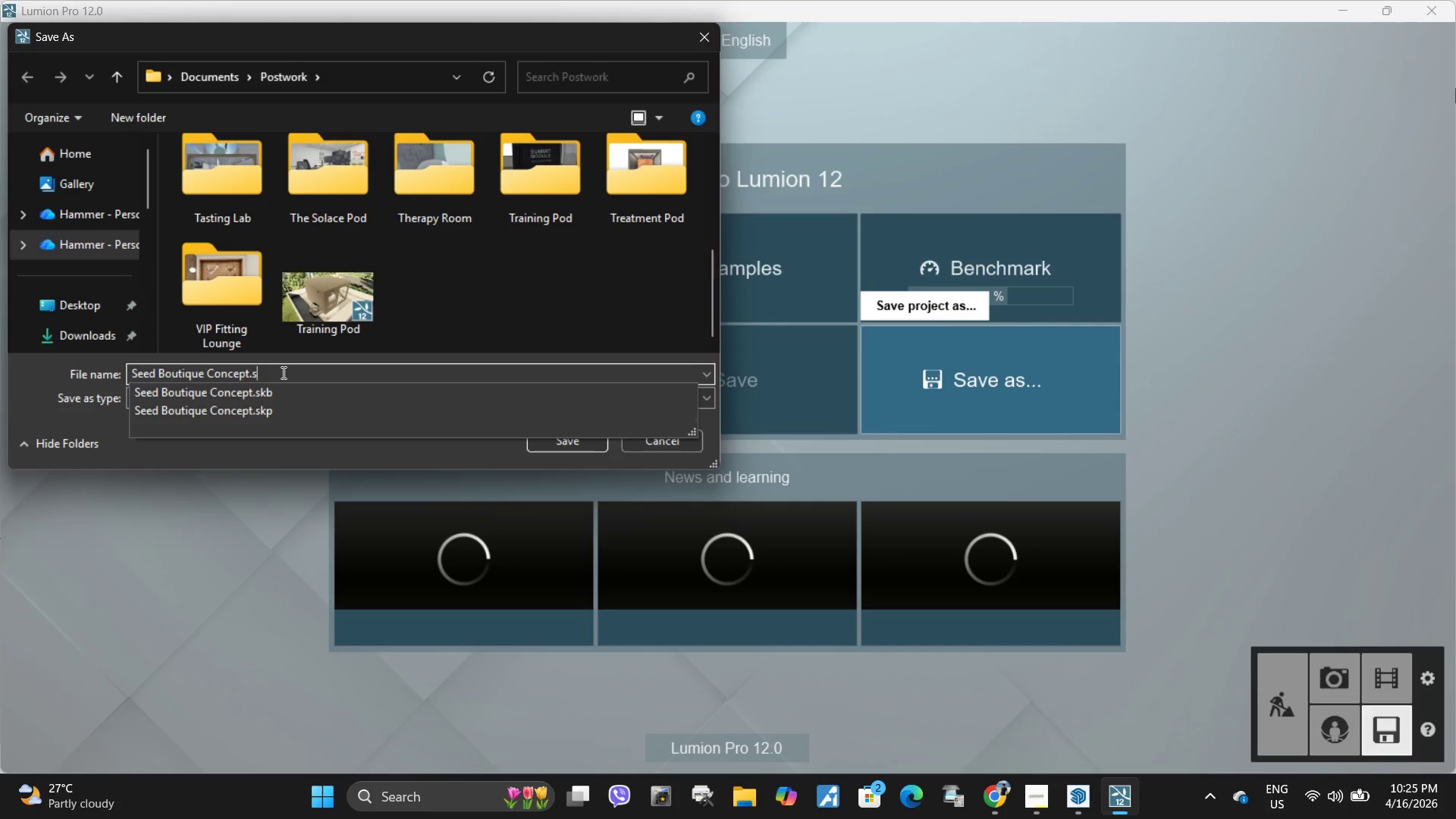 
key(Backspace)
 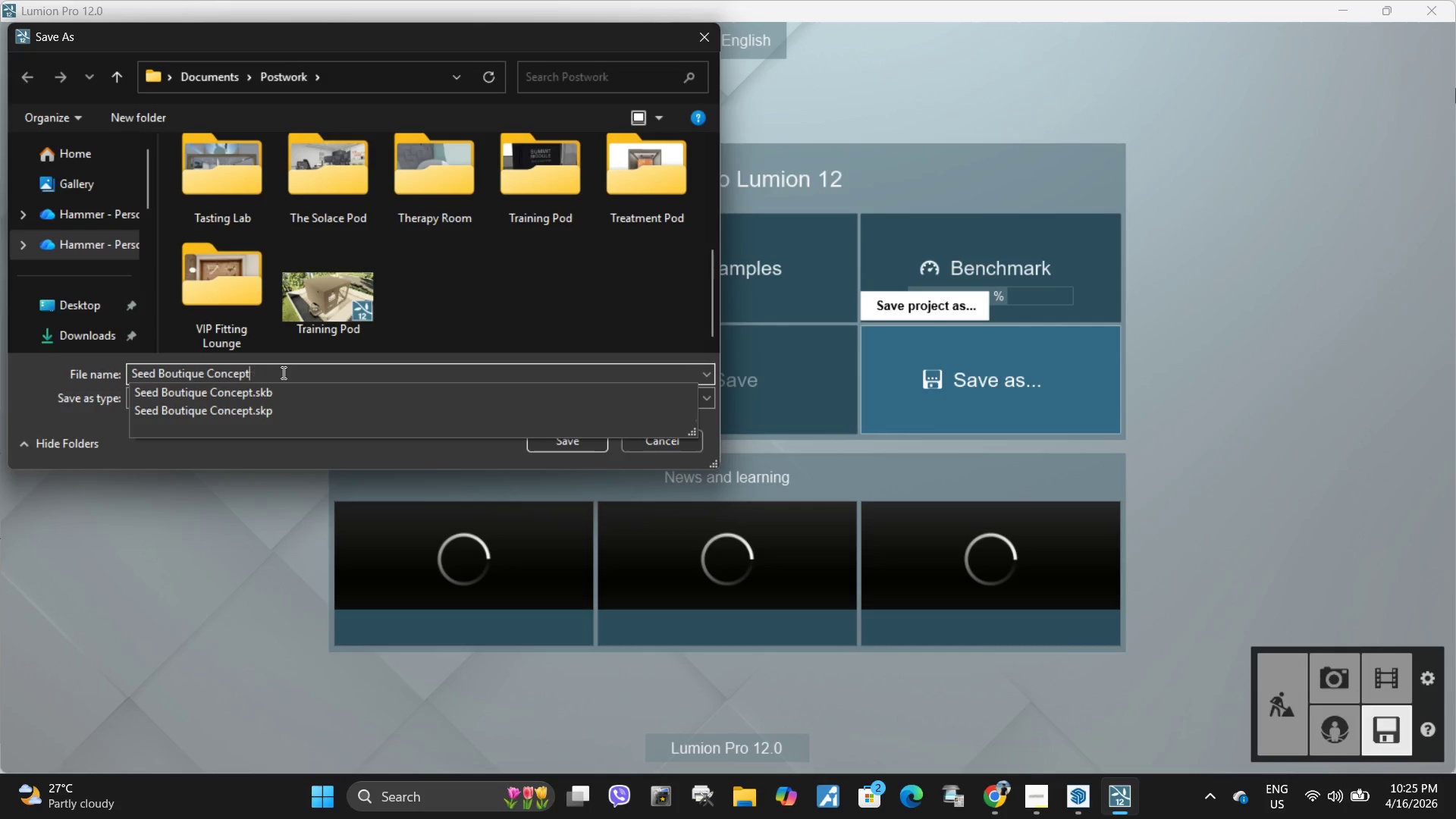 
key(Backspace)
 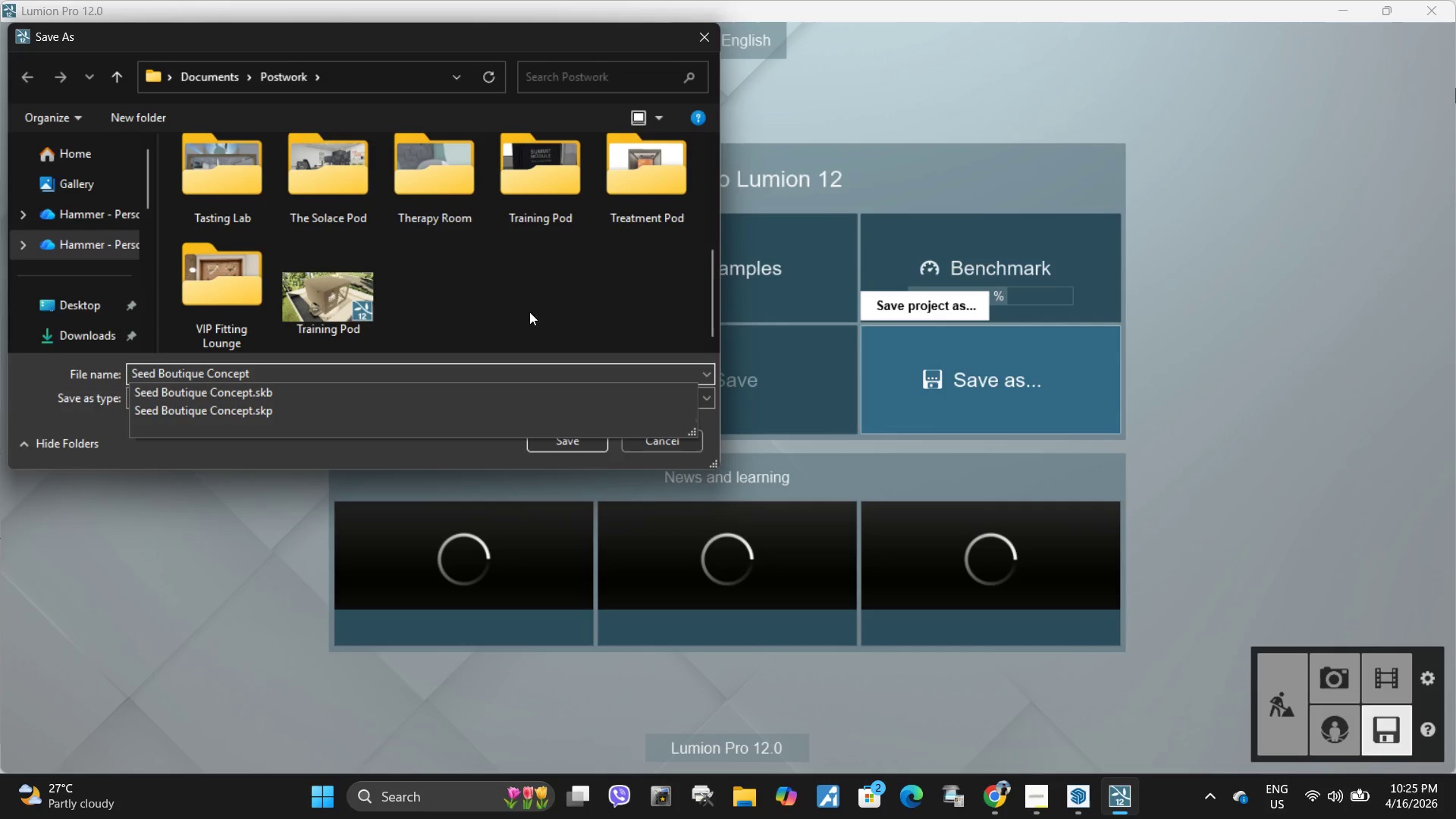 
left_click([546, 306])
 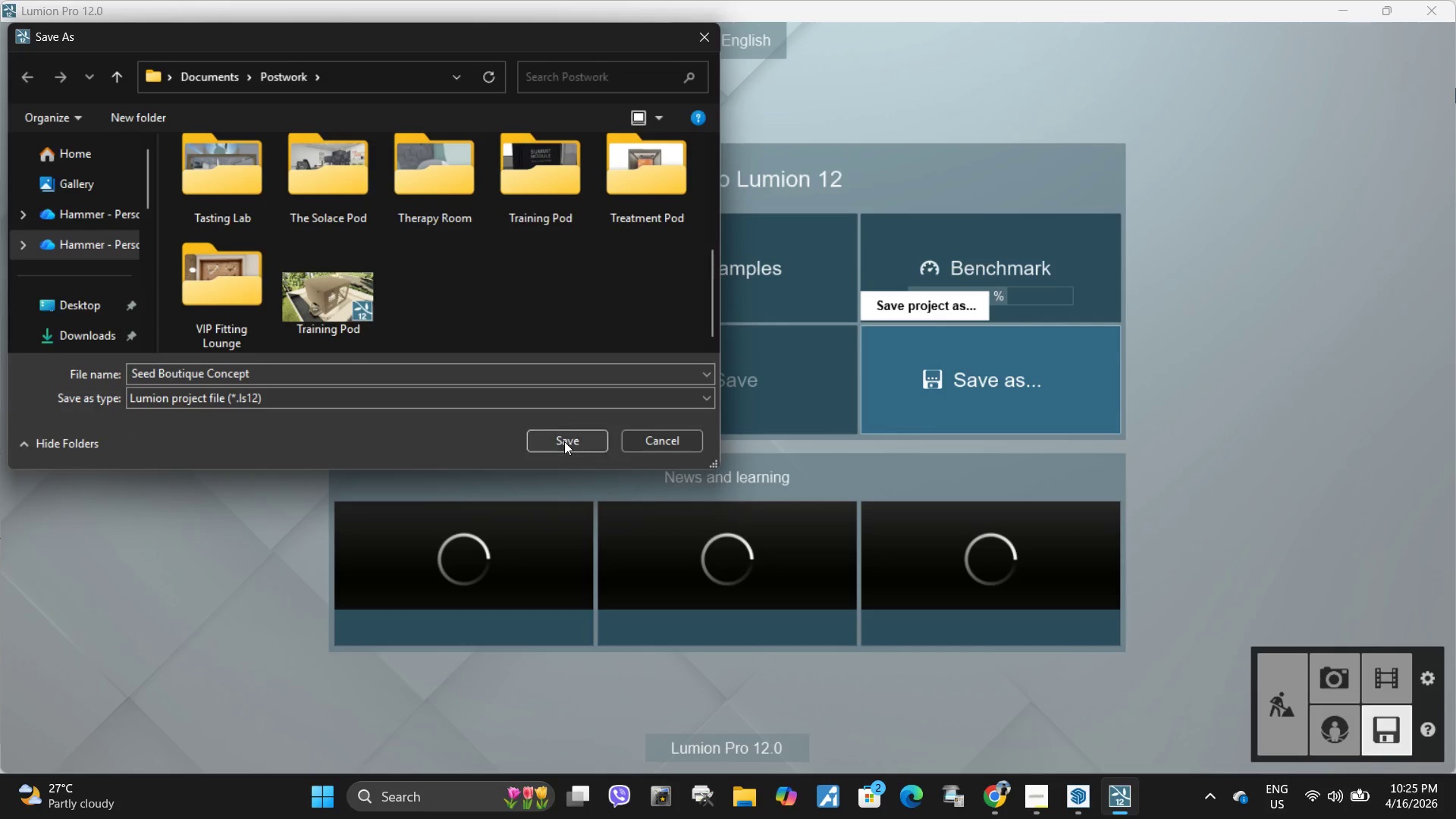 
left_click([564, 441])
 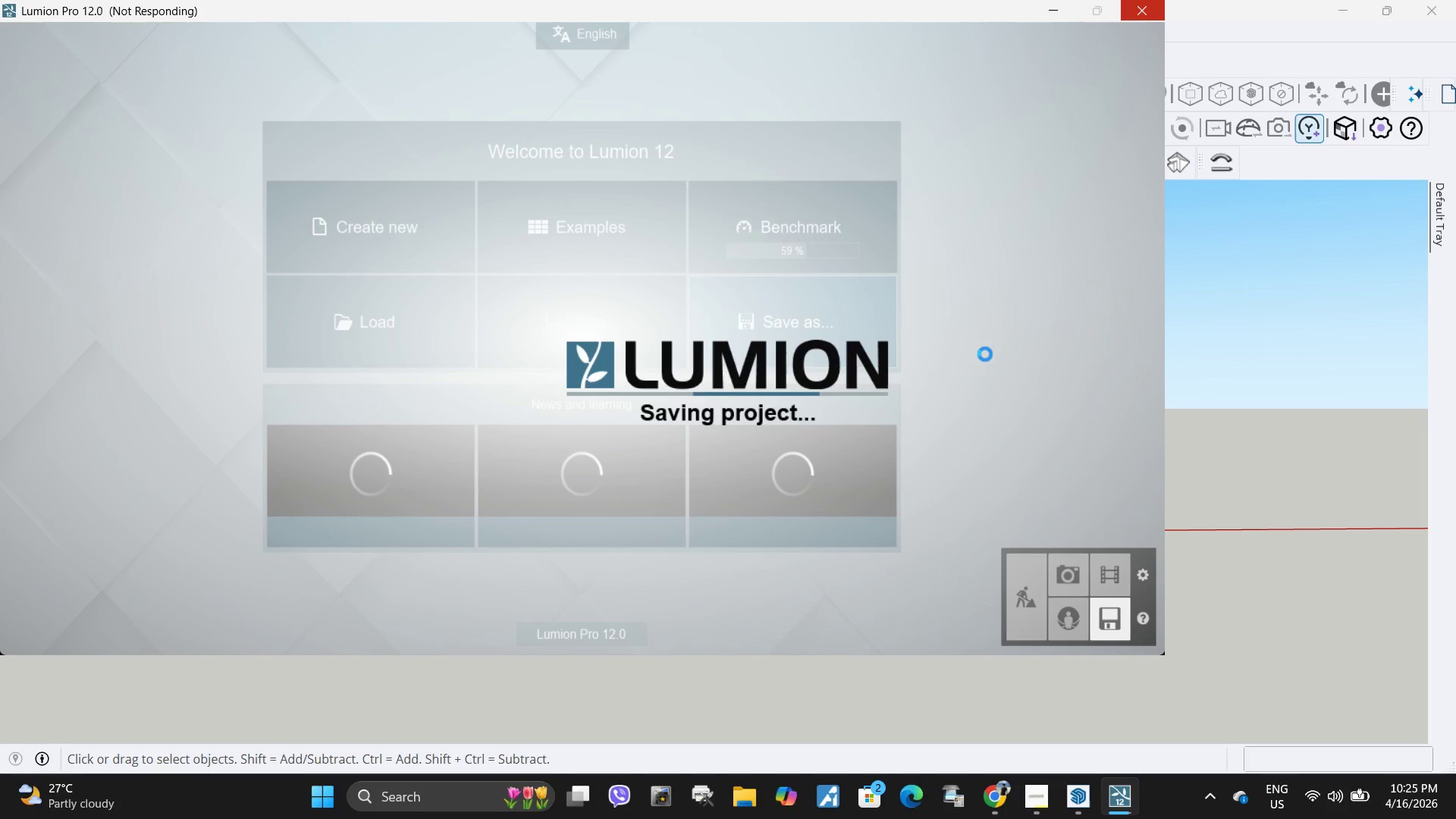 
wait(26.91)
 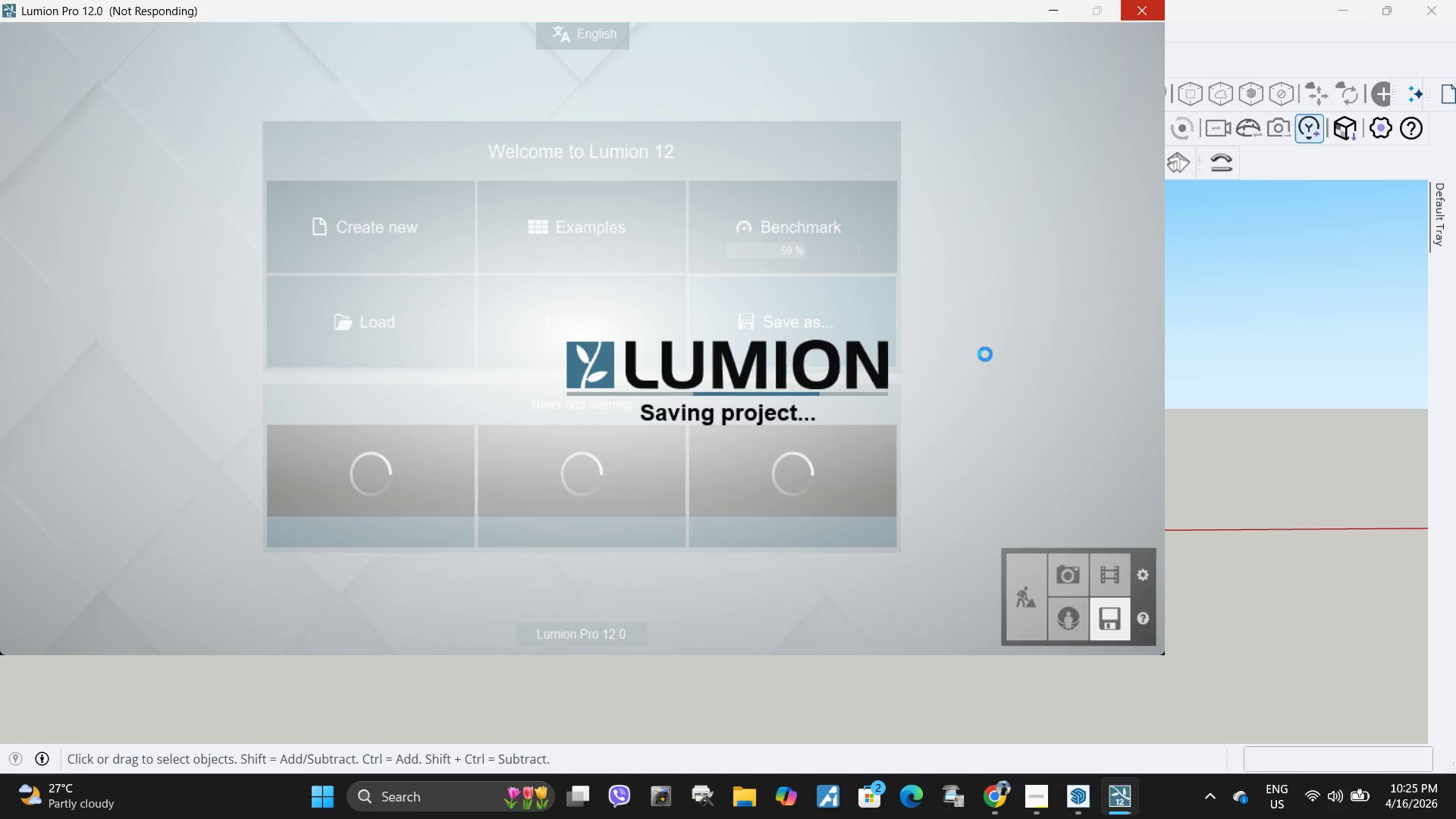 
left_click([1333, 677])
 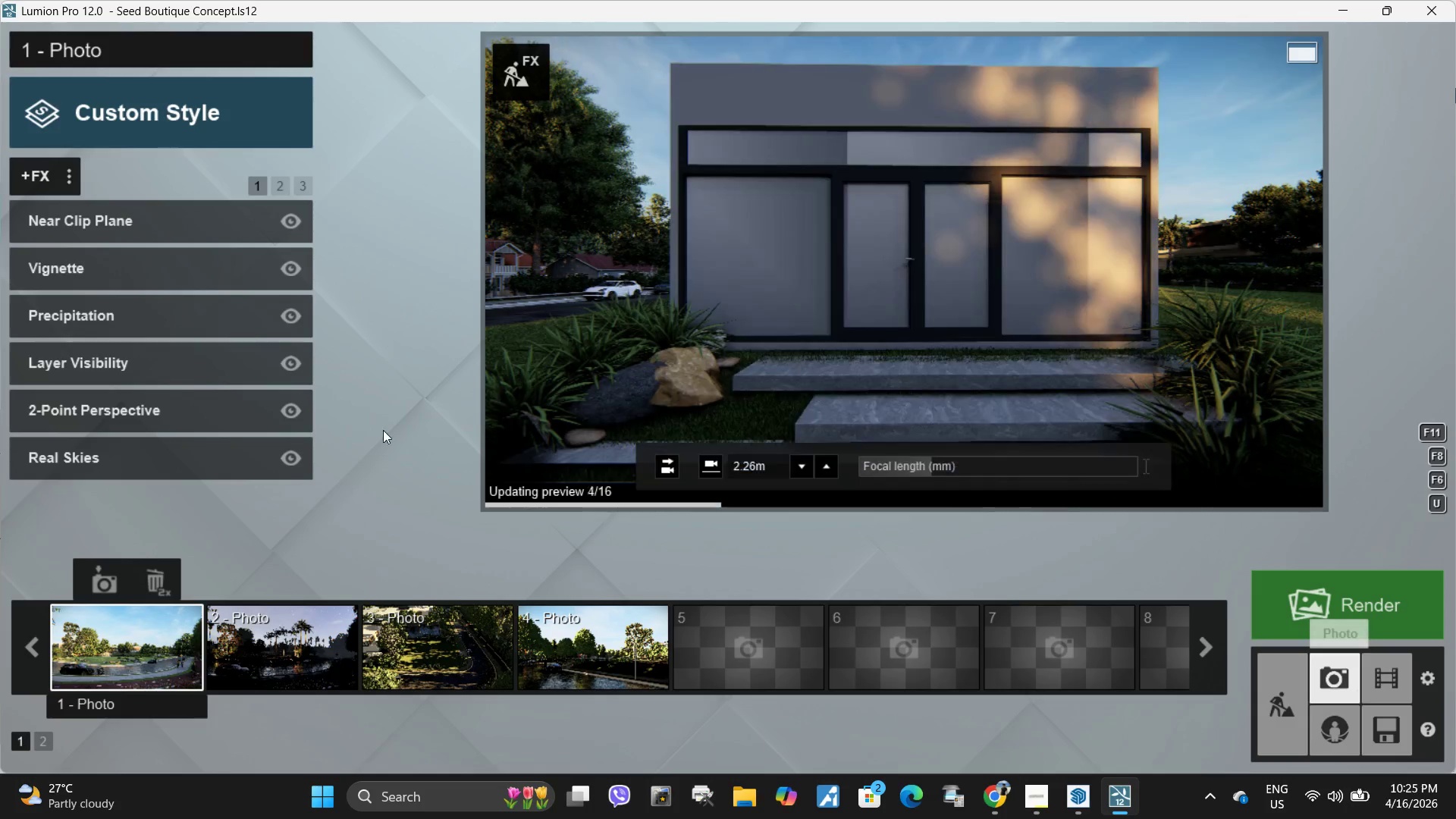 
wait(5.83)
 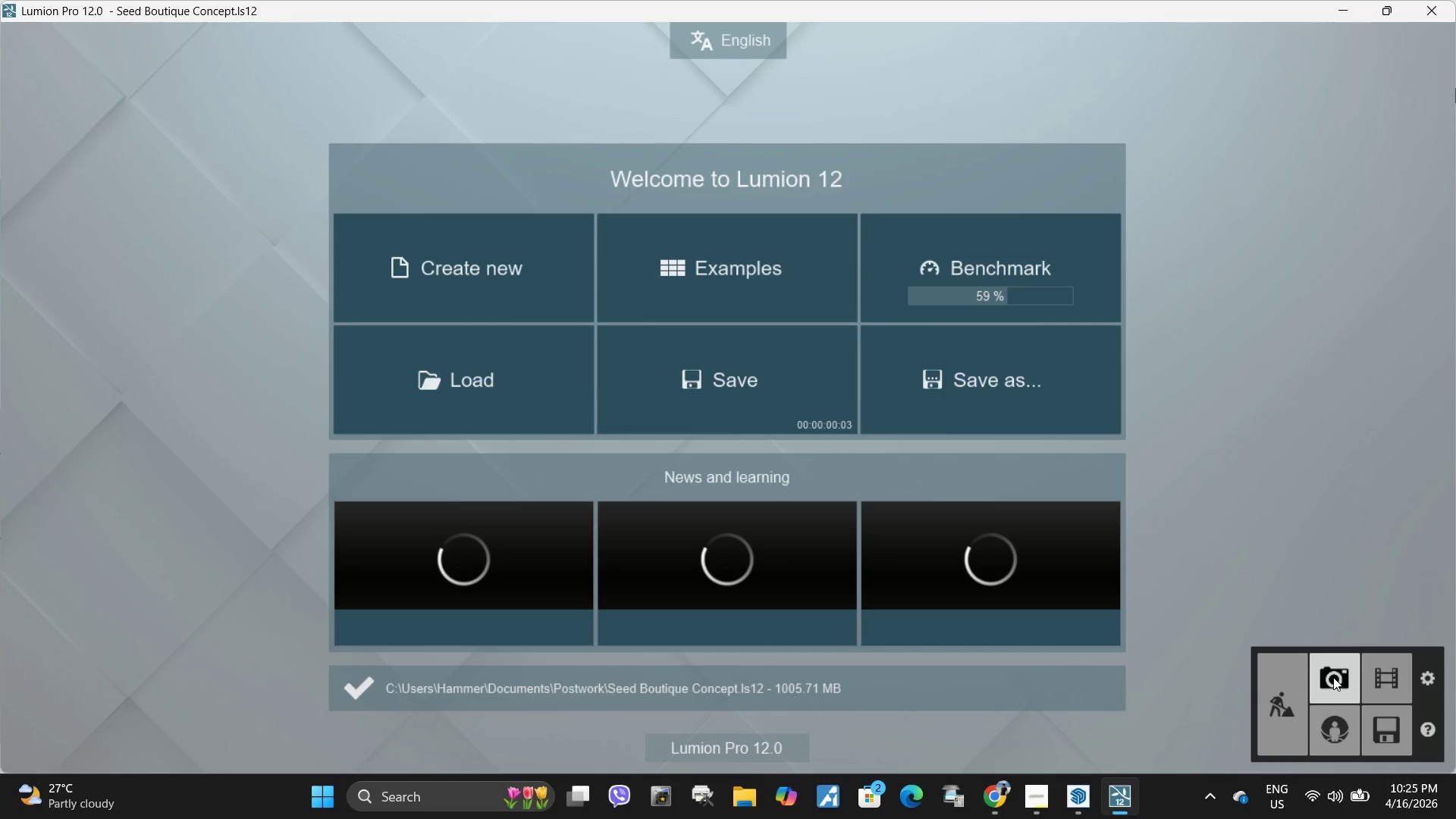 
left_click([70, 176])
 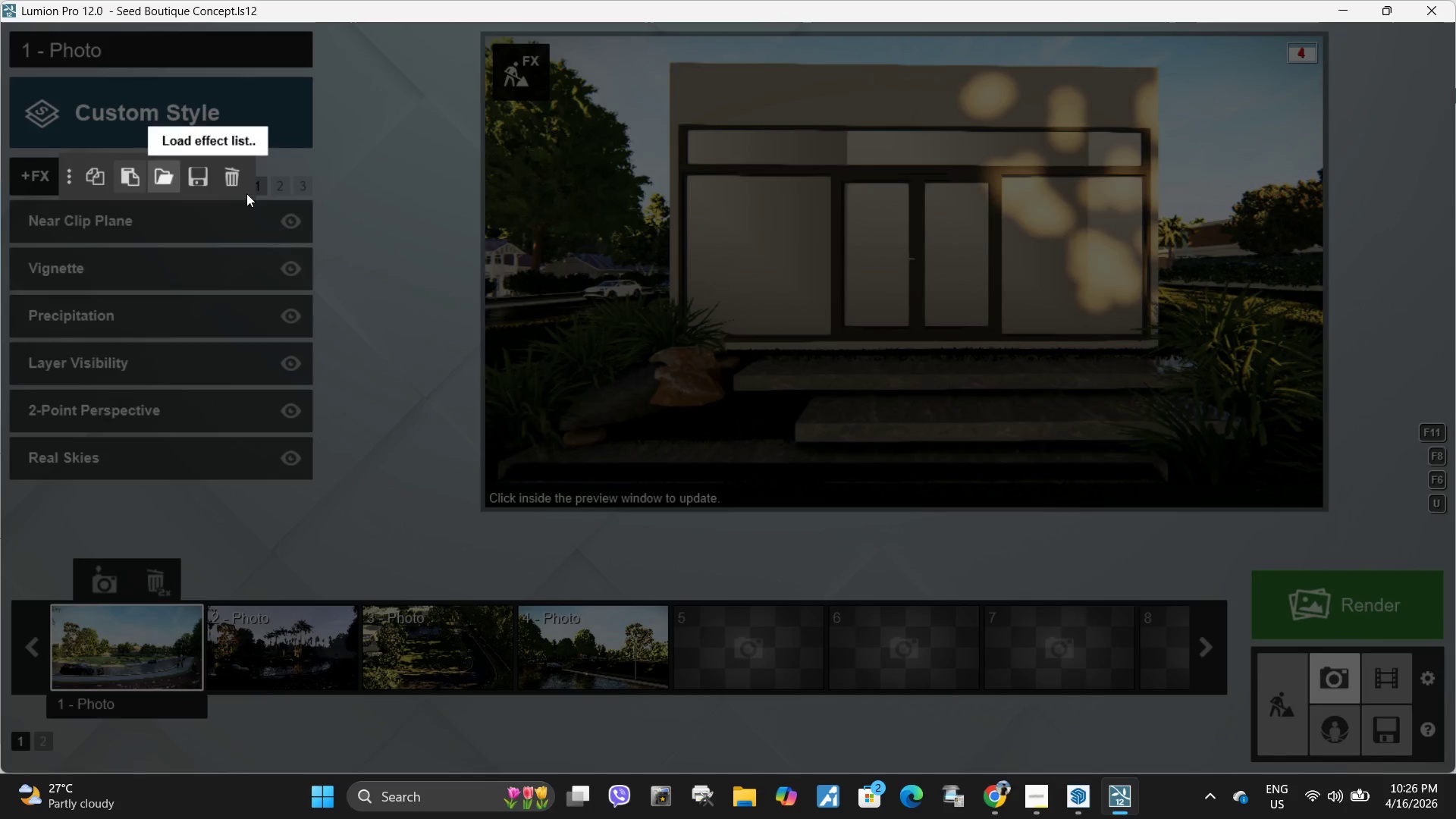 
left_click([237, 177])
 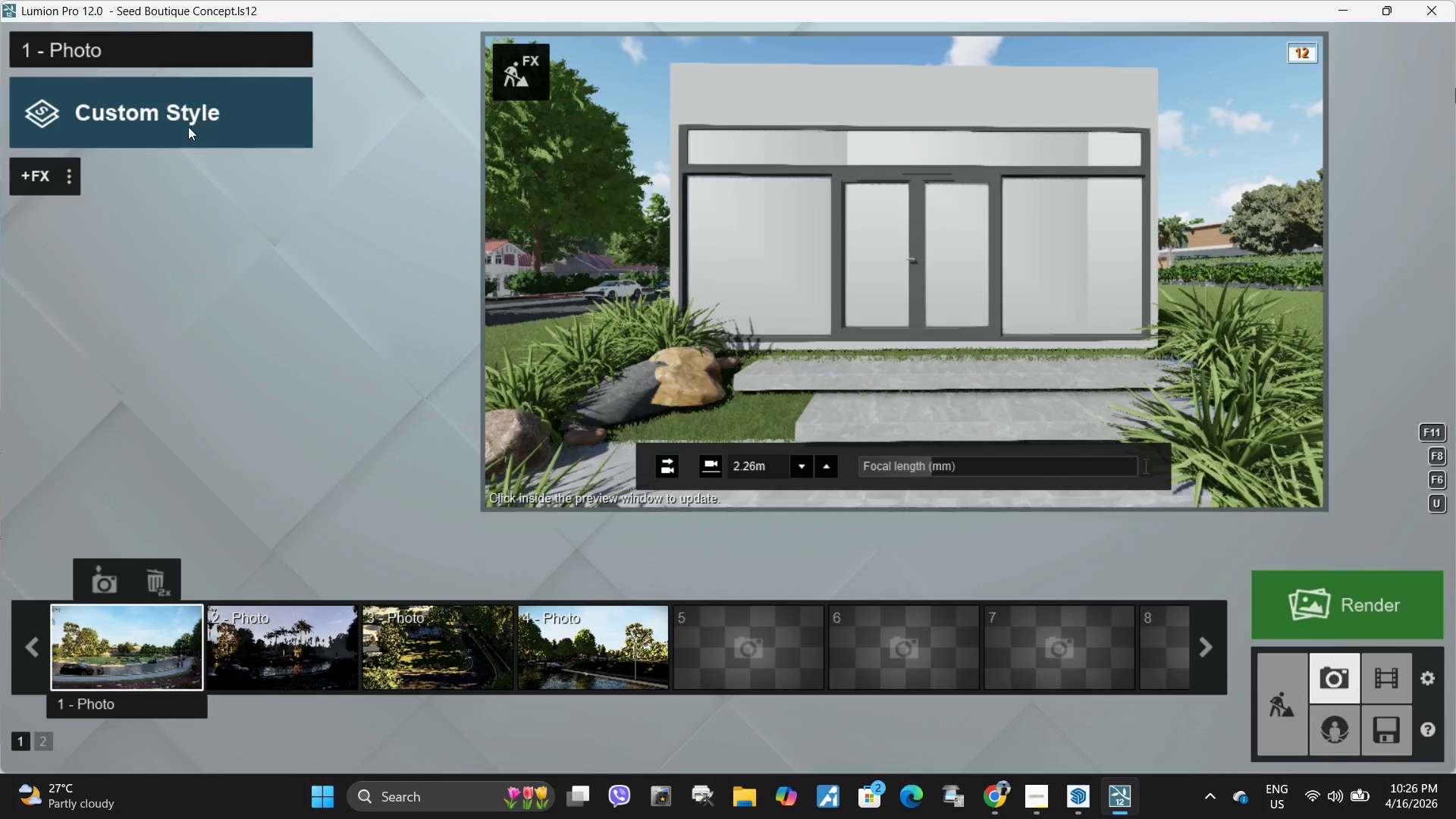 
left_click([161, 119])
 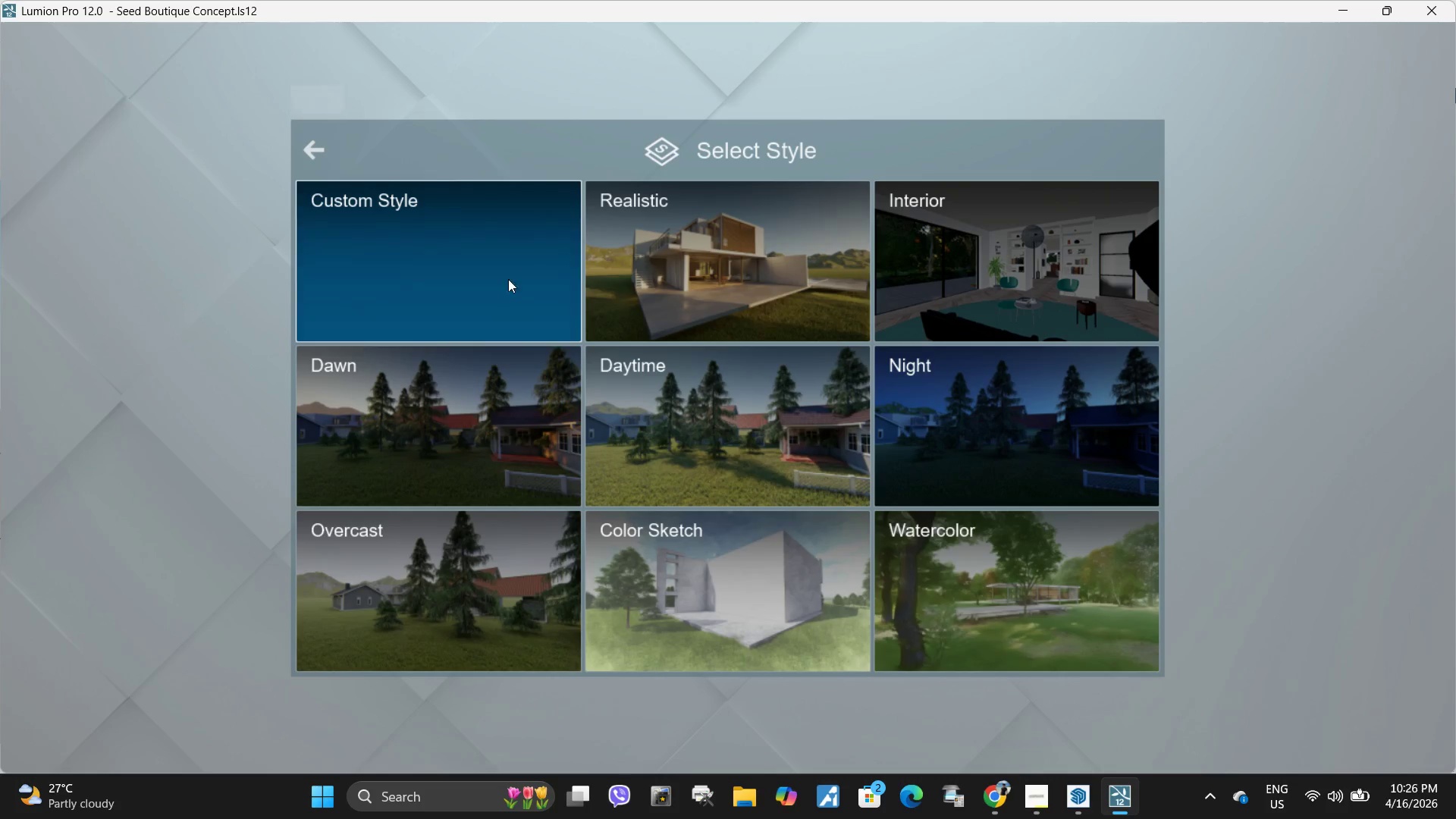 
left_click([657, 262])
 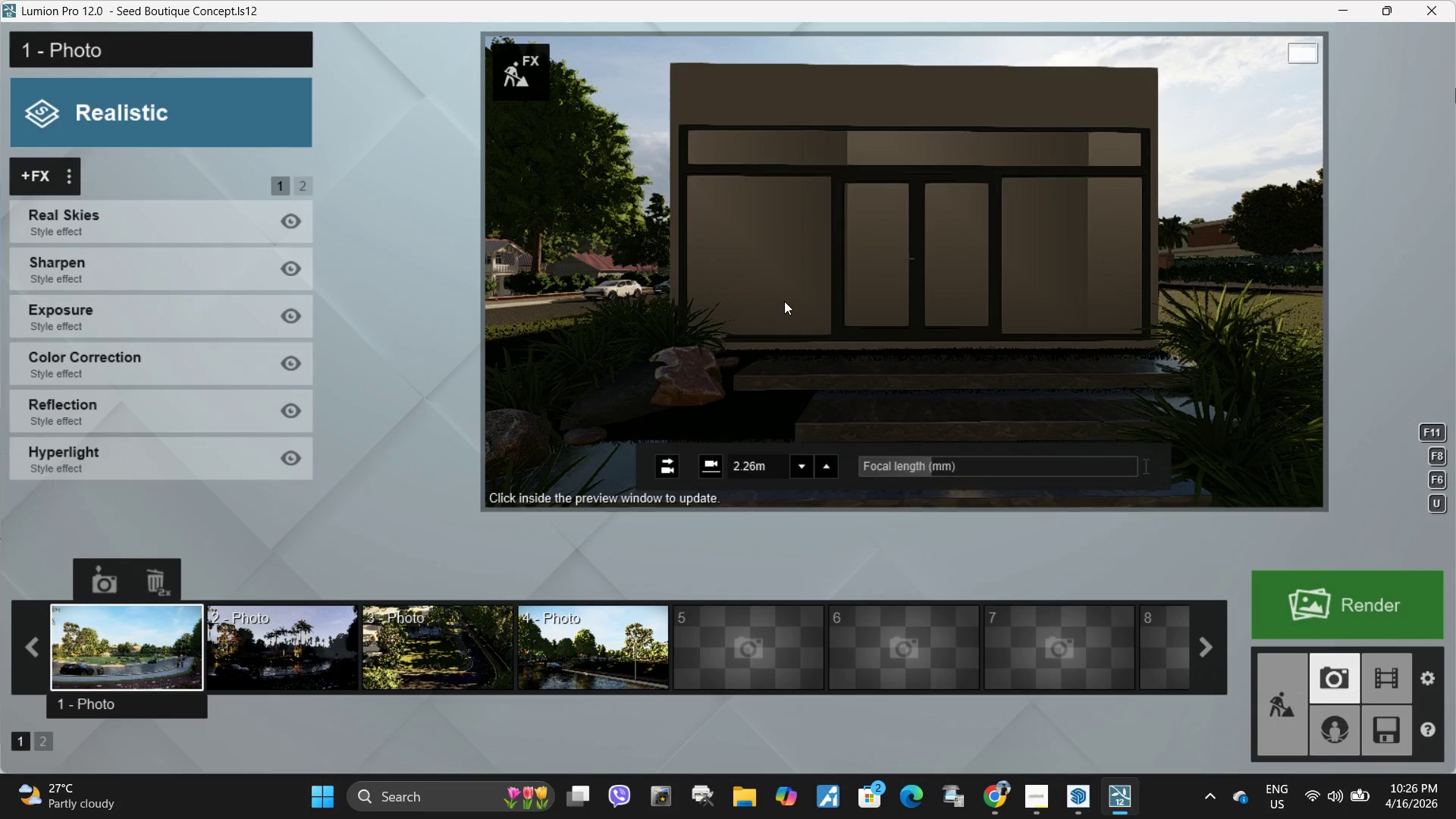 
type(wdaw)
 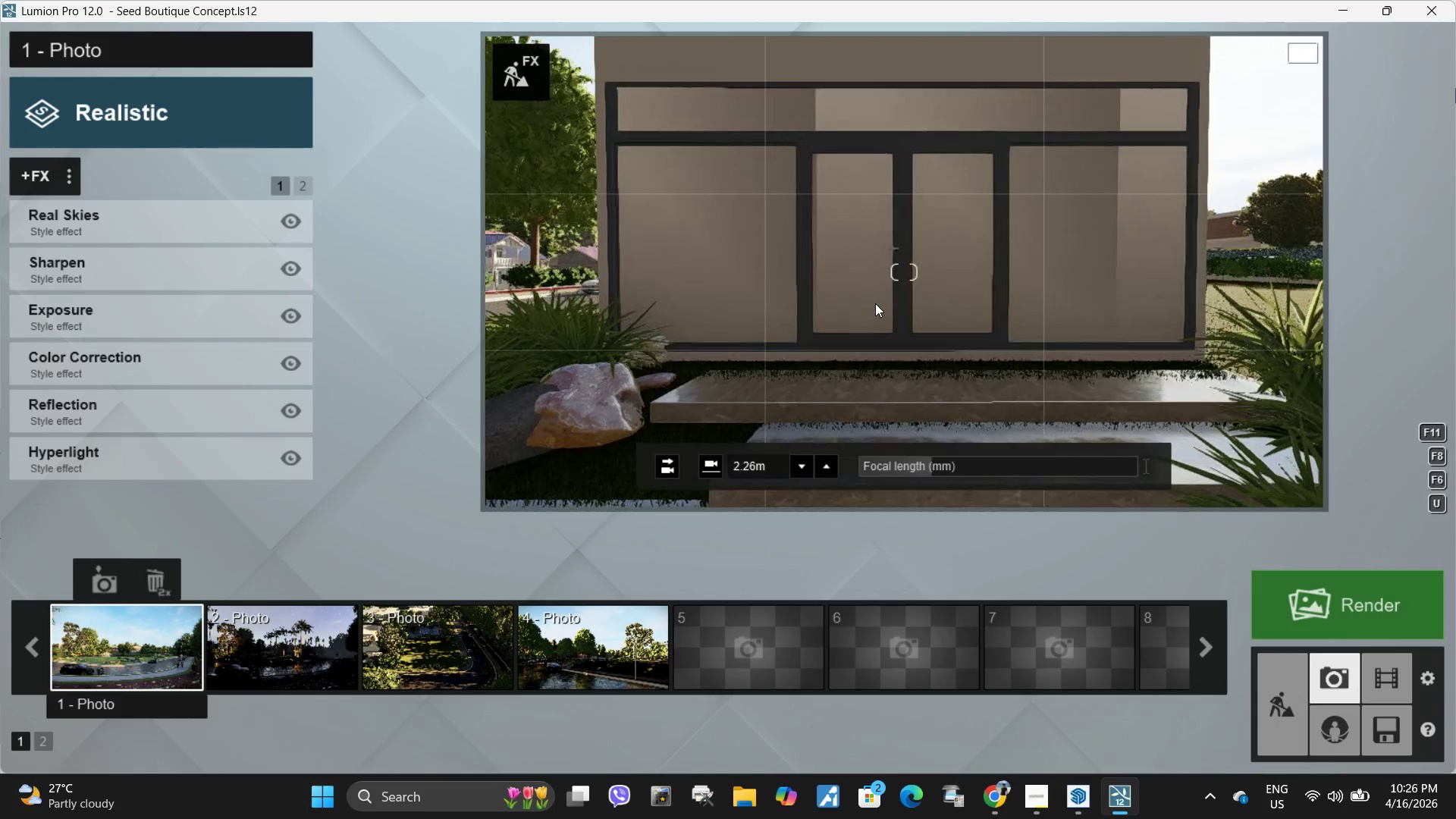 
type(qd)
 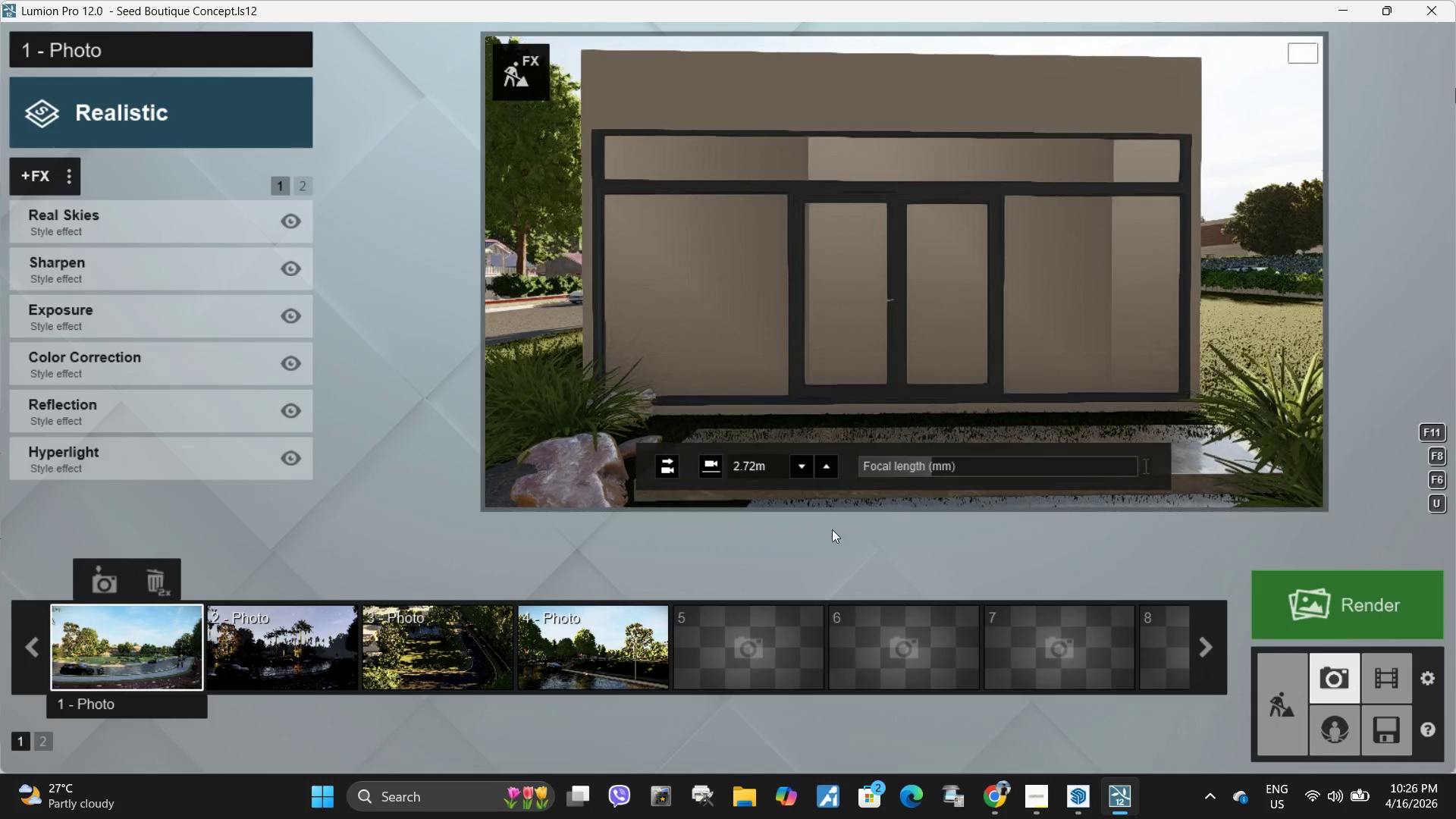 
type(dsqdwww)
 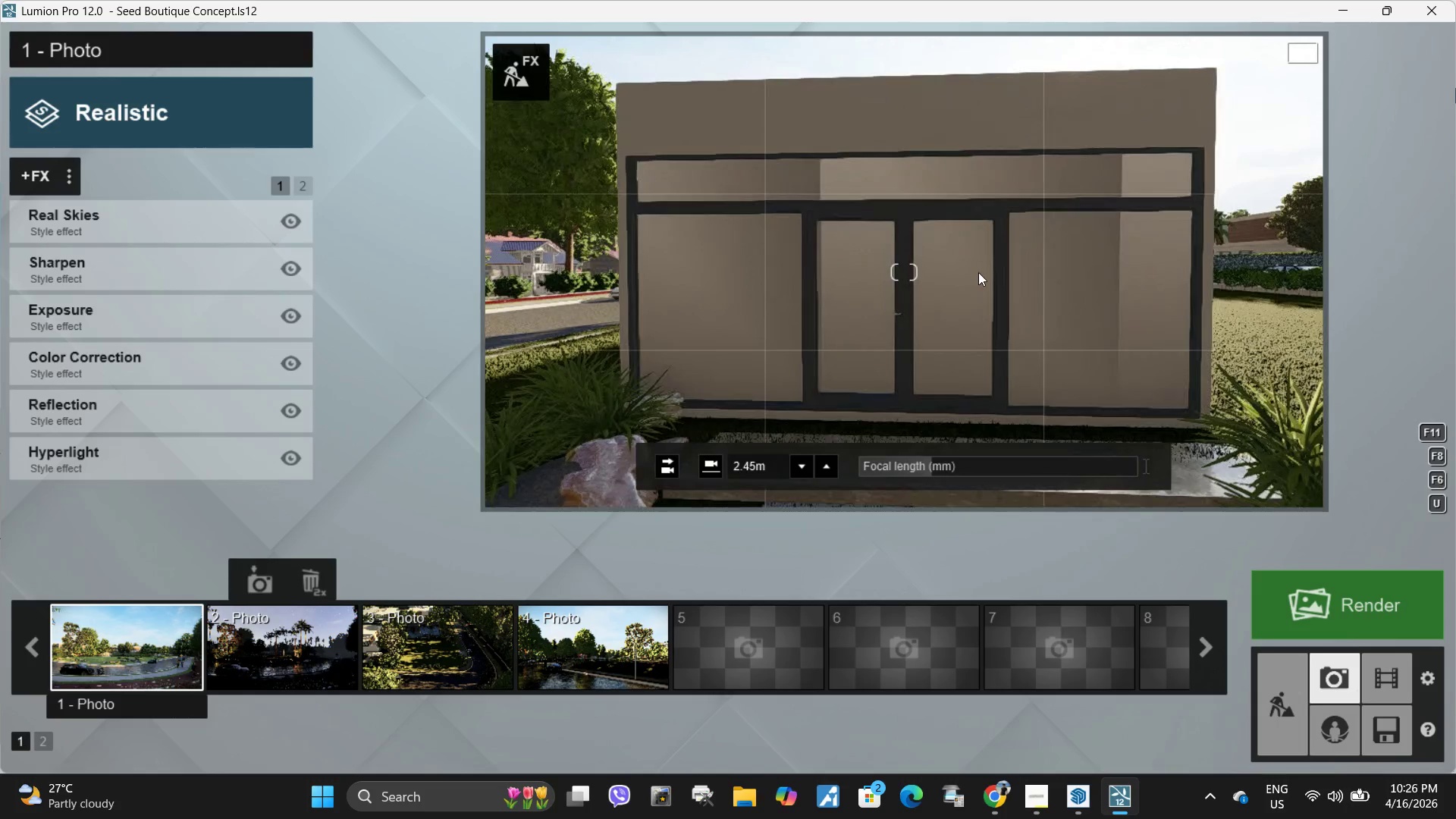 
right_click([974, 269])
 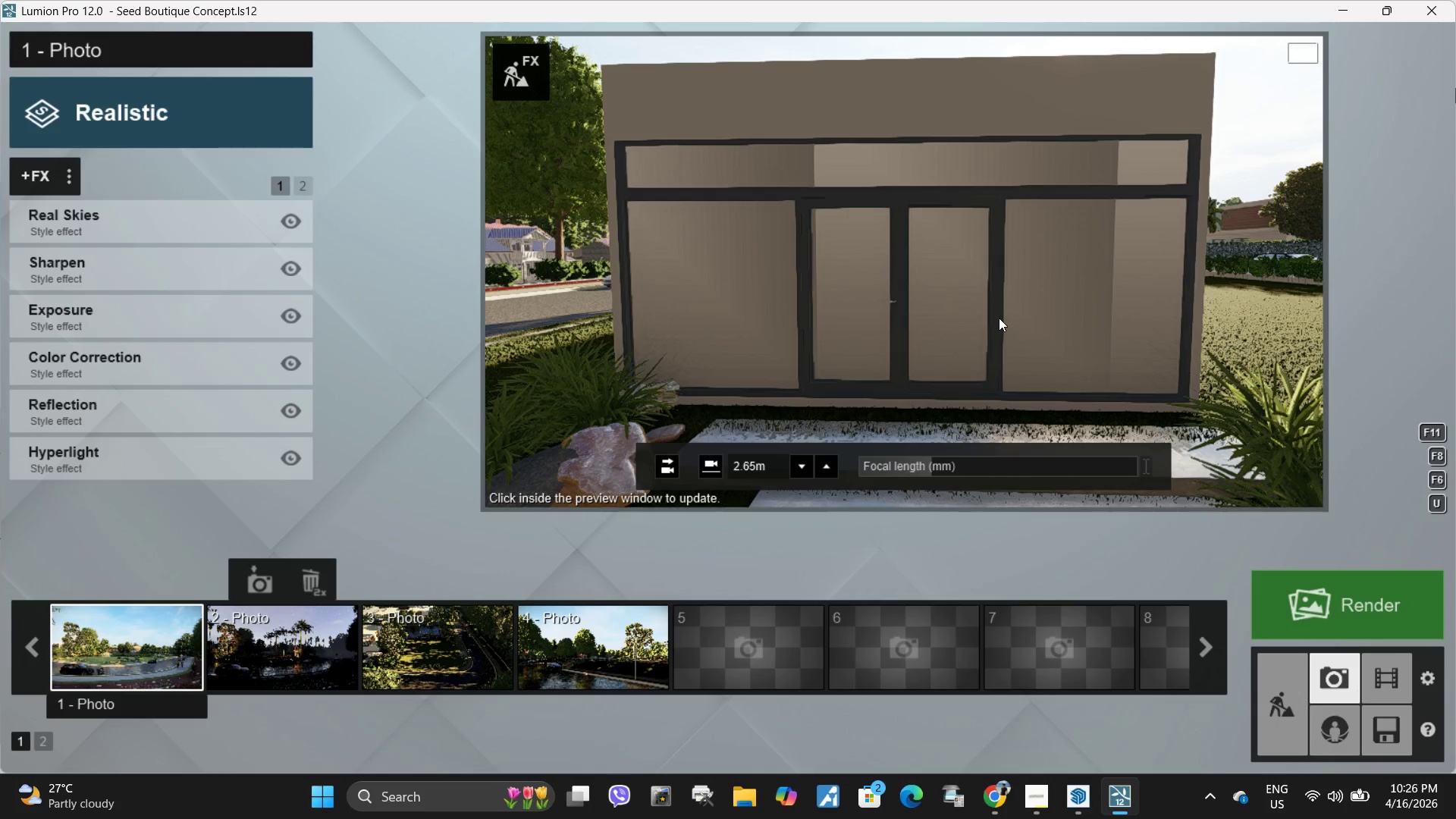 
wait(20.92)
 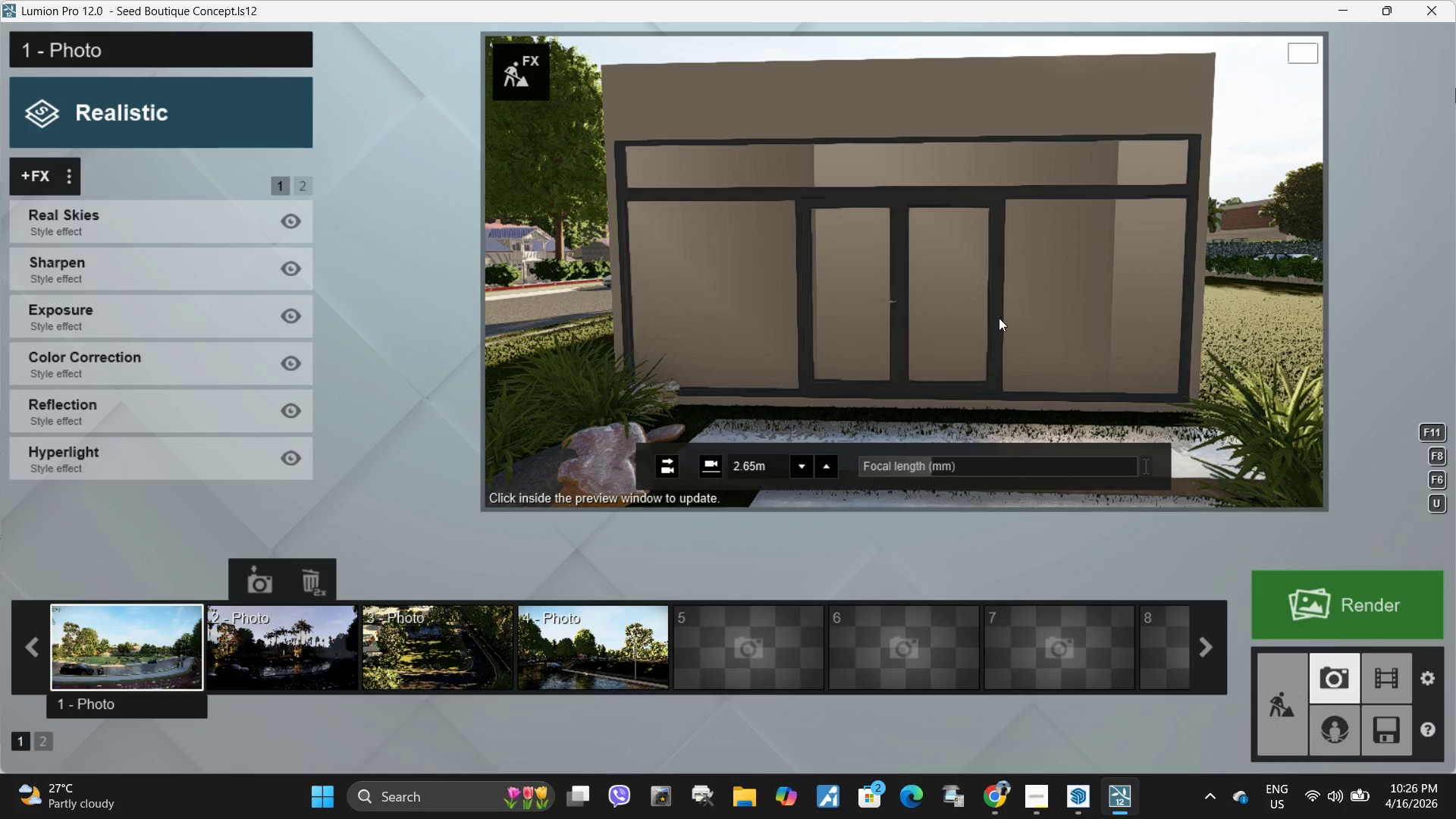 
left_click([516, 80])
 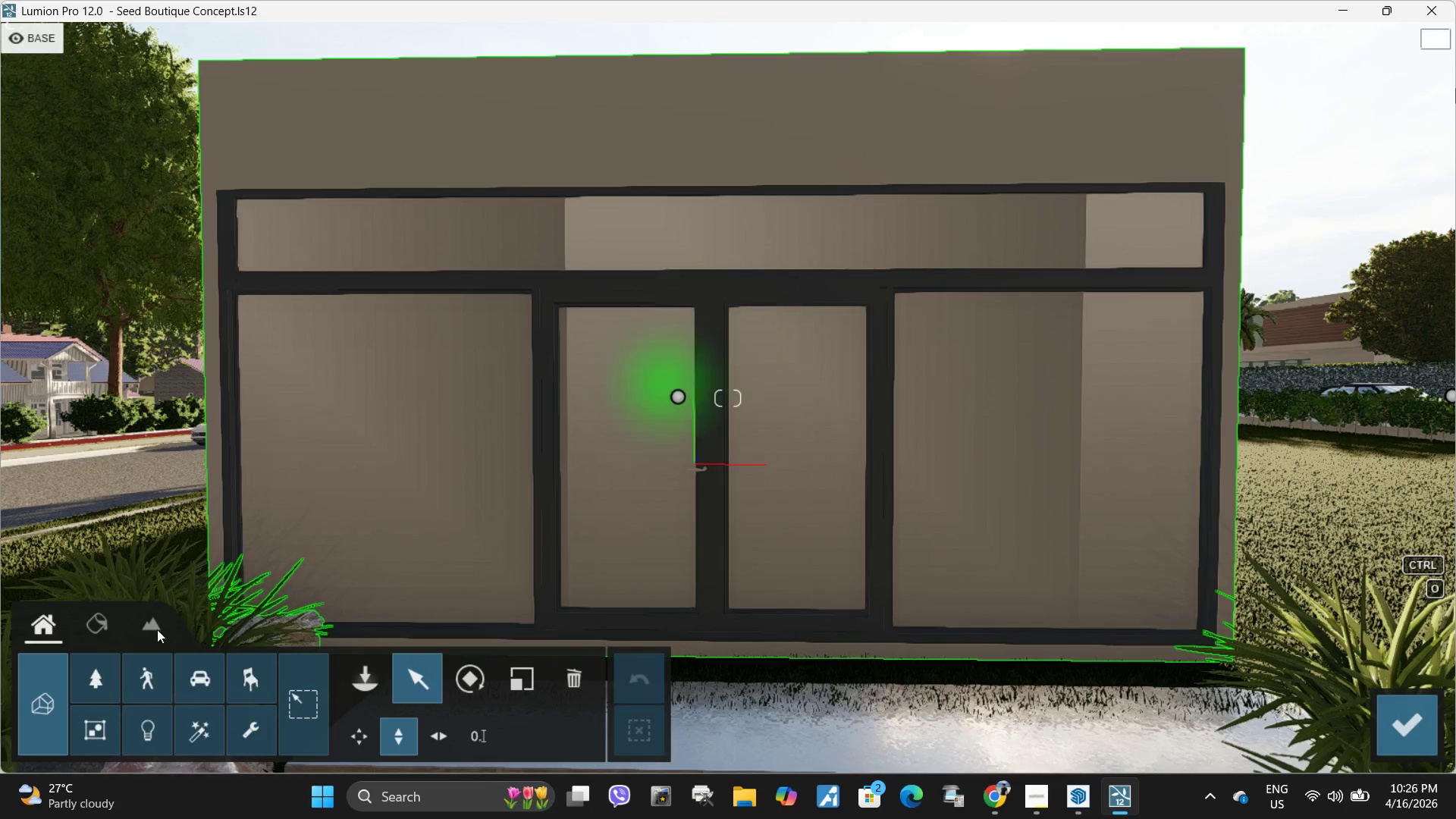 
left_click([82, 623])
 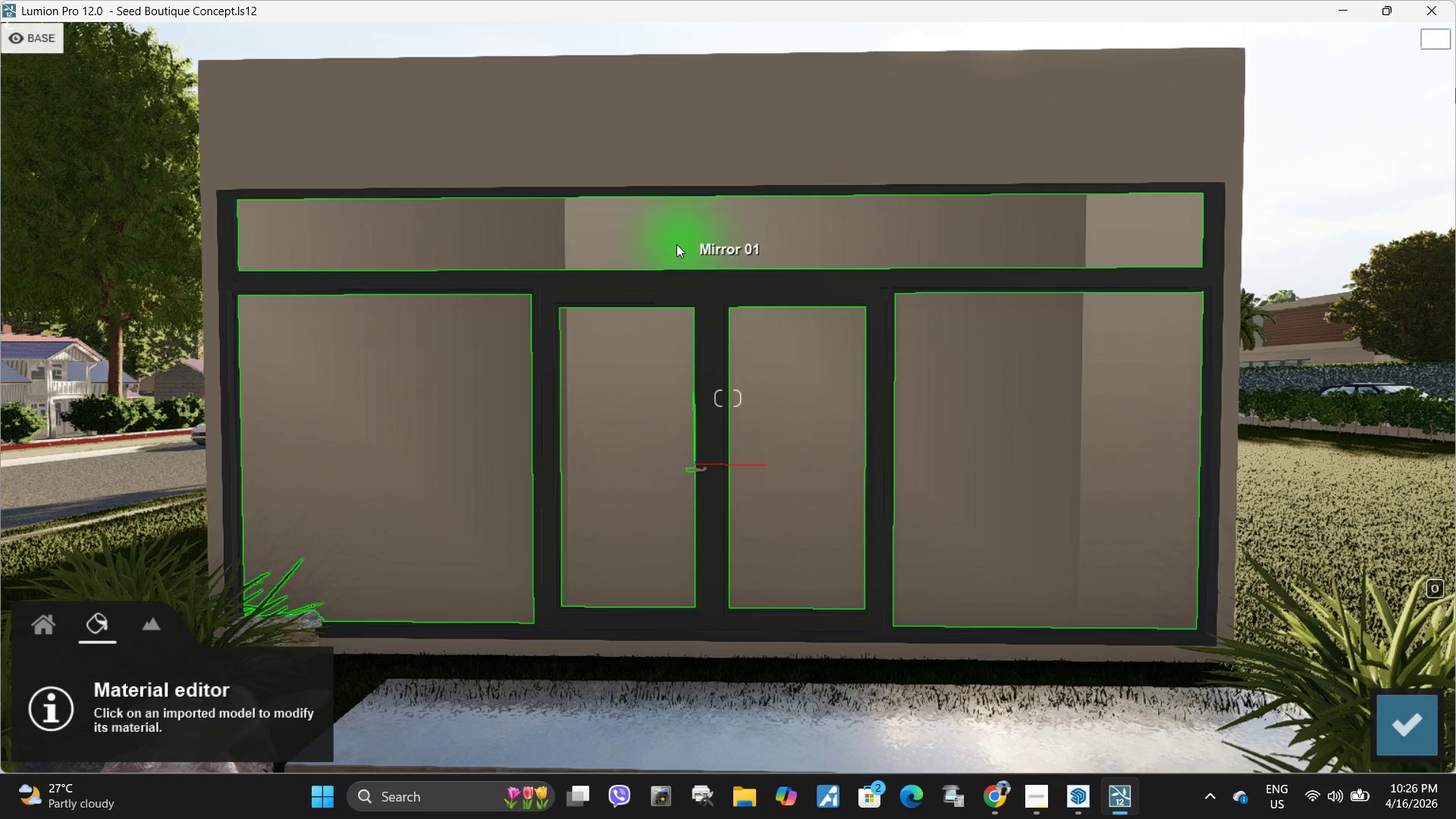 
left_click([683, 242])
 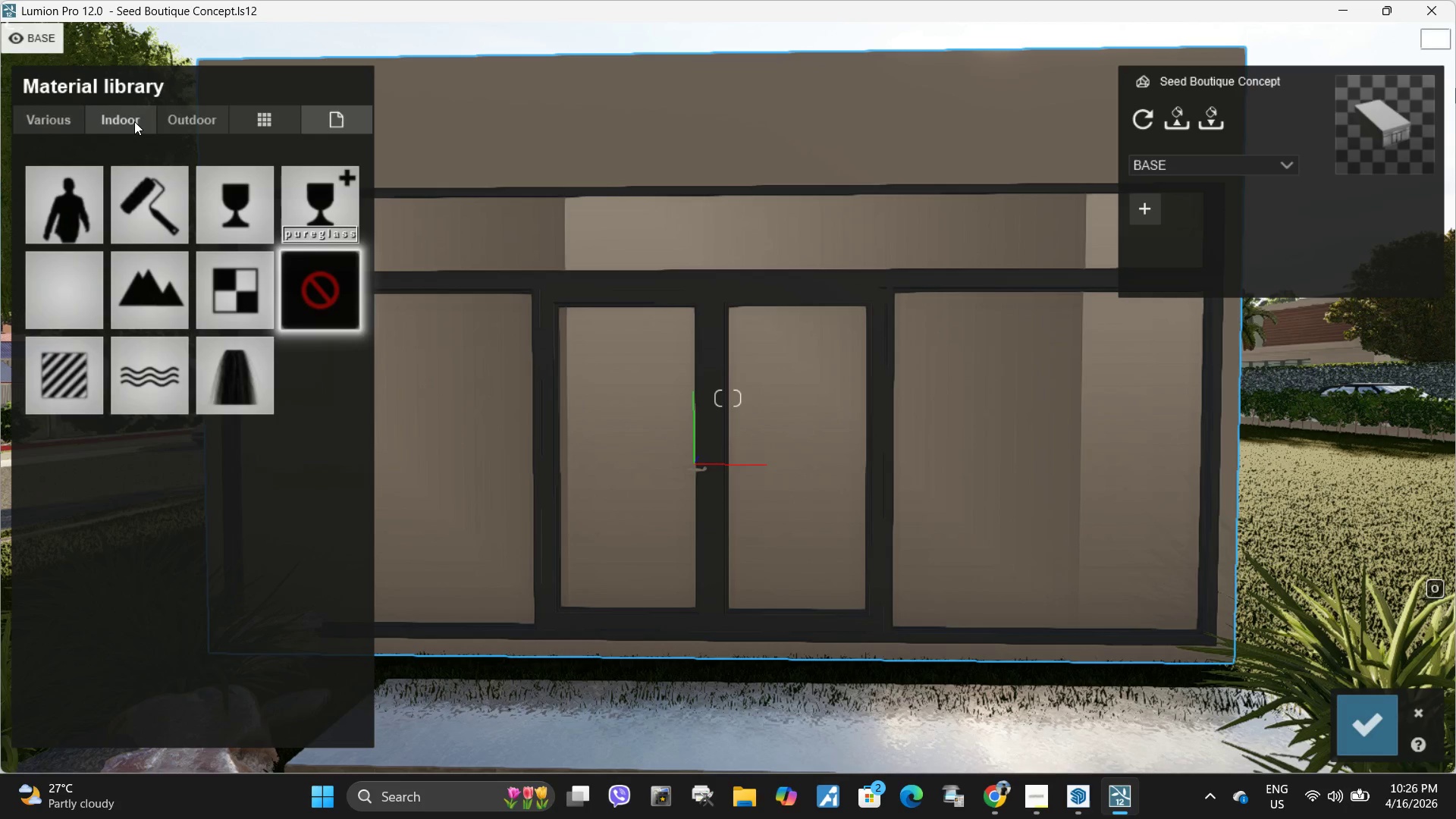 
left_click([134, 121])
 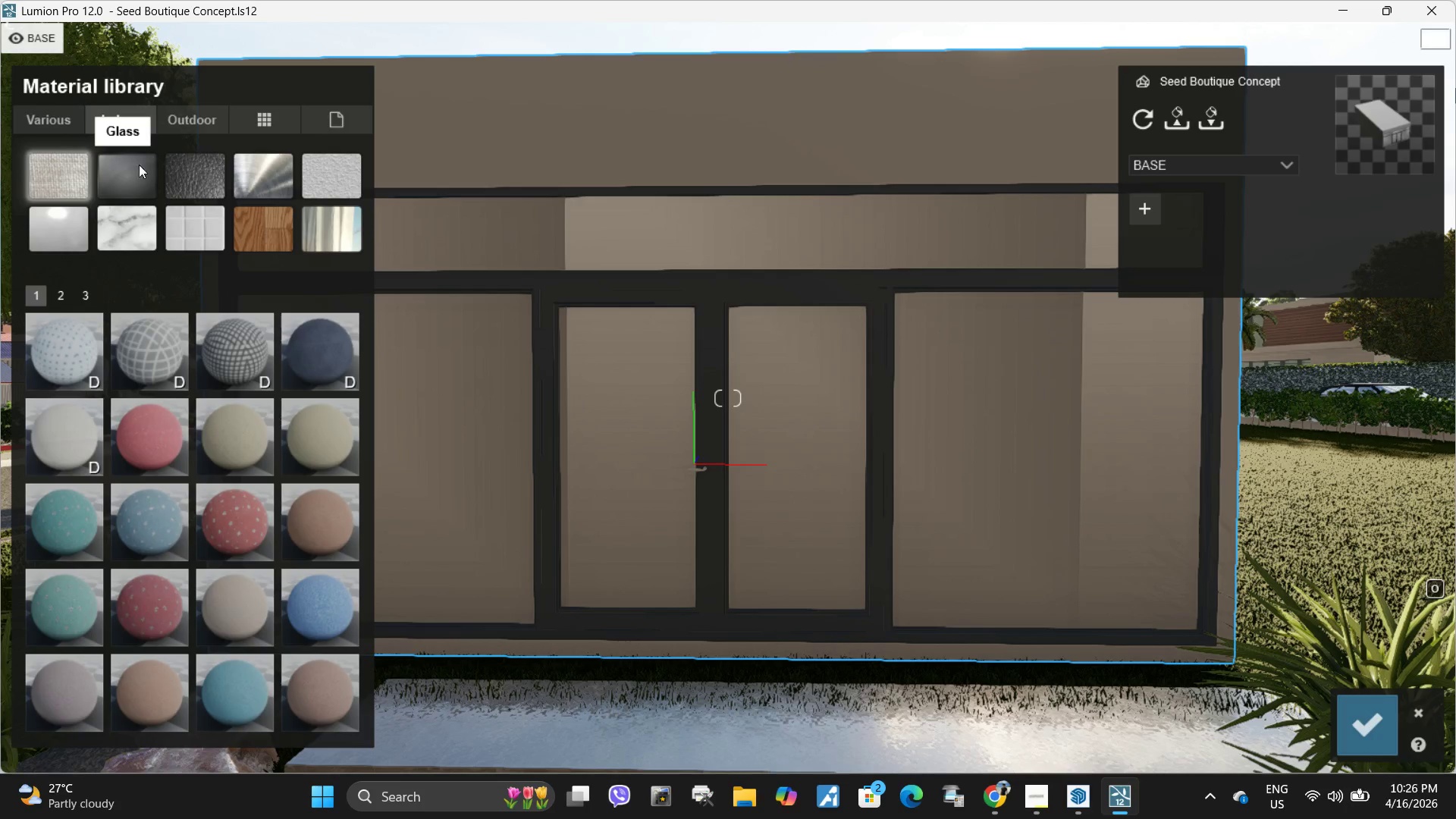 
left_click([206, 124])
 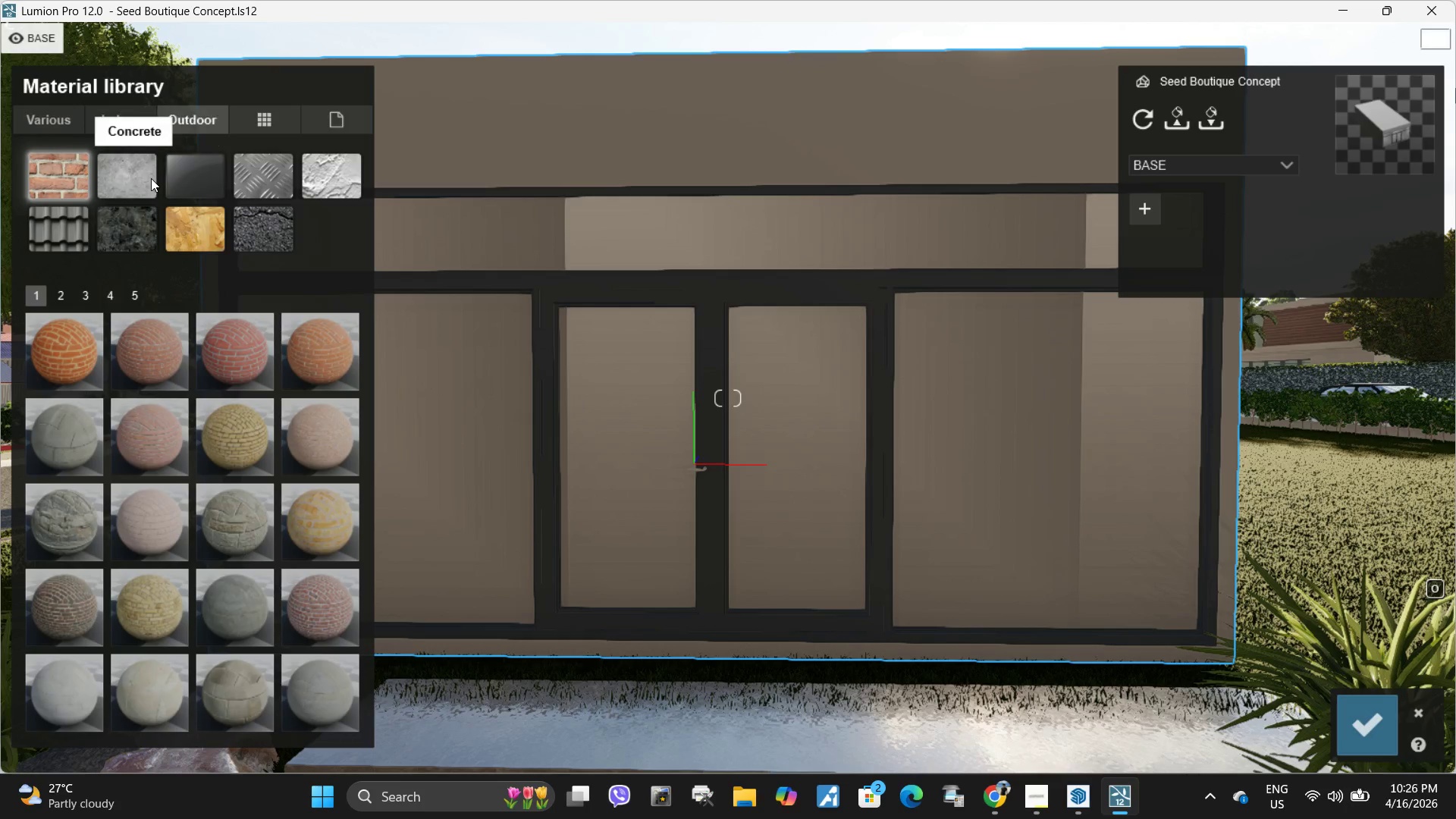 
left_click([196, 171])
 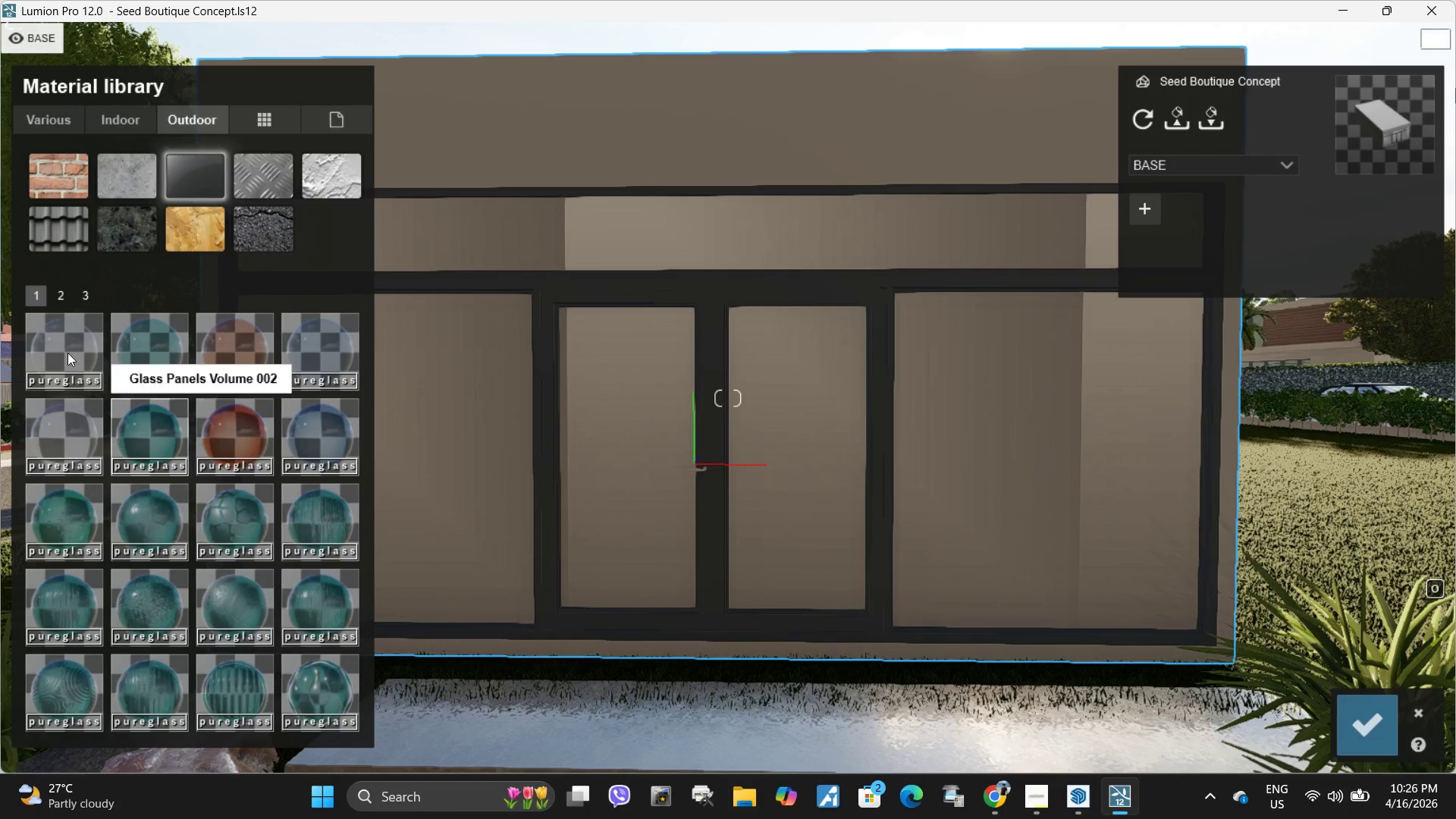 
left_click([65, 347])
 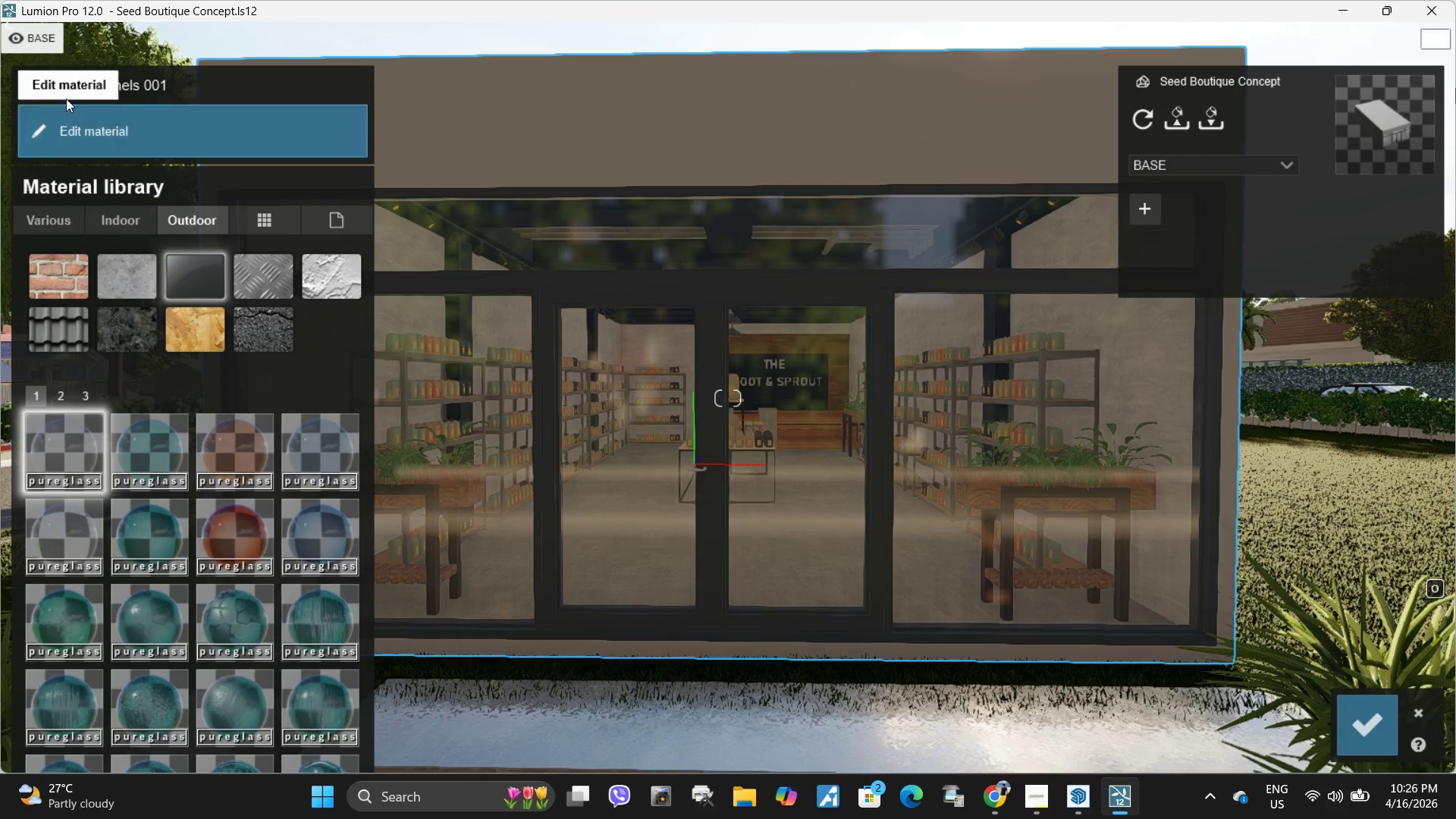 
left_click([99, 121])
 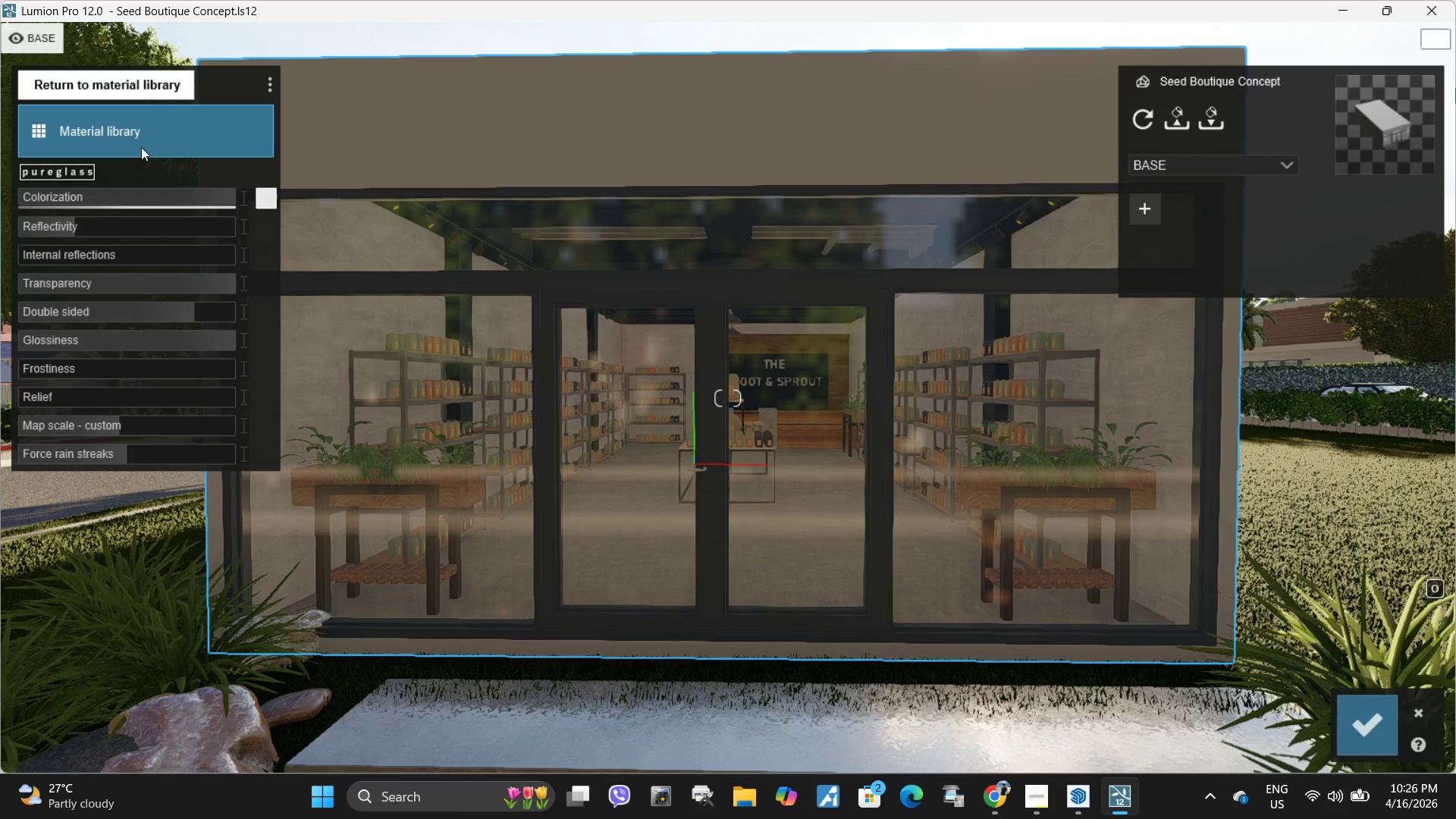 
left_click([123, 133])
 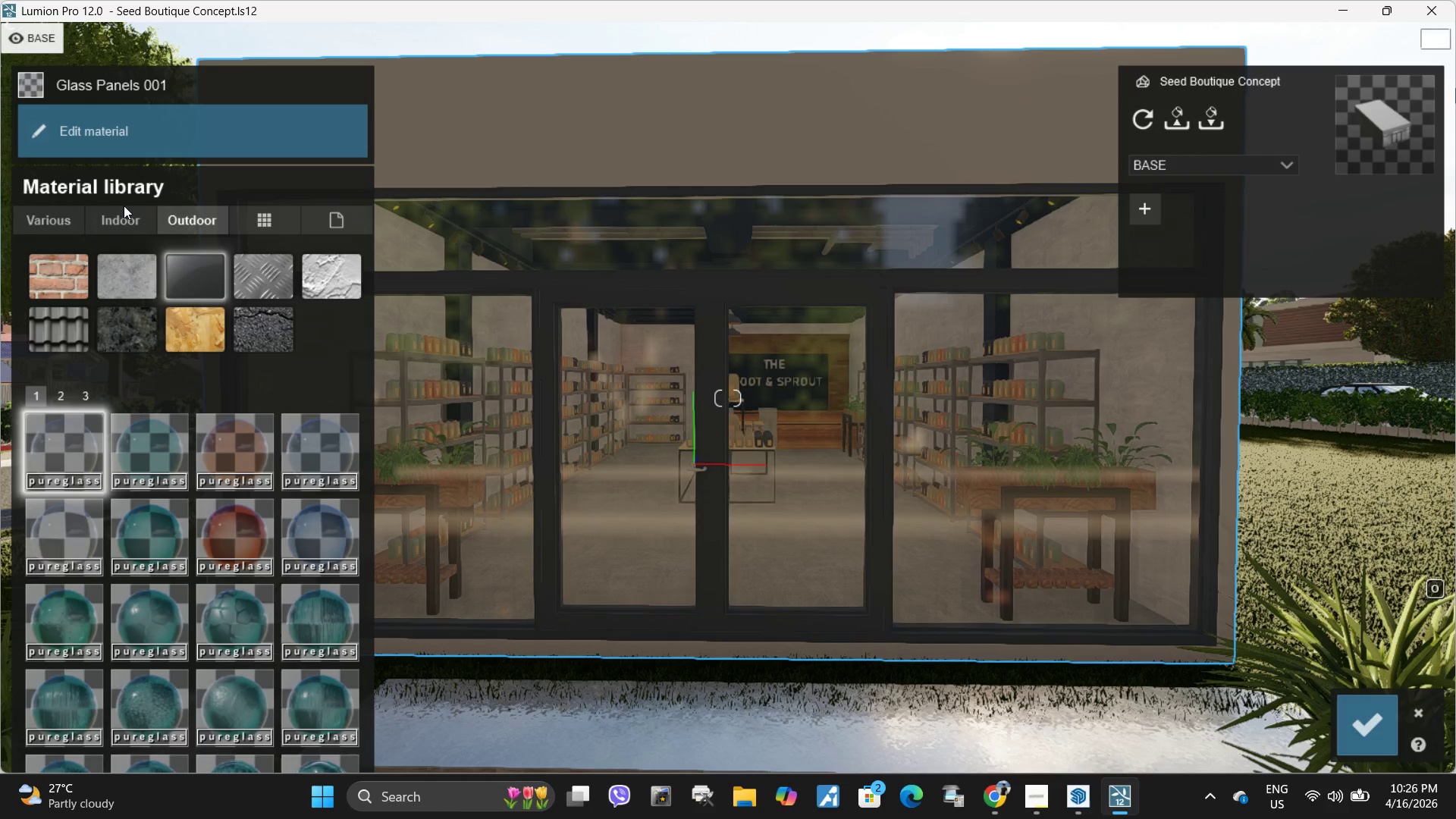 
left_click([131, 218])
 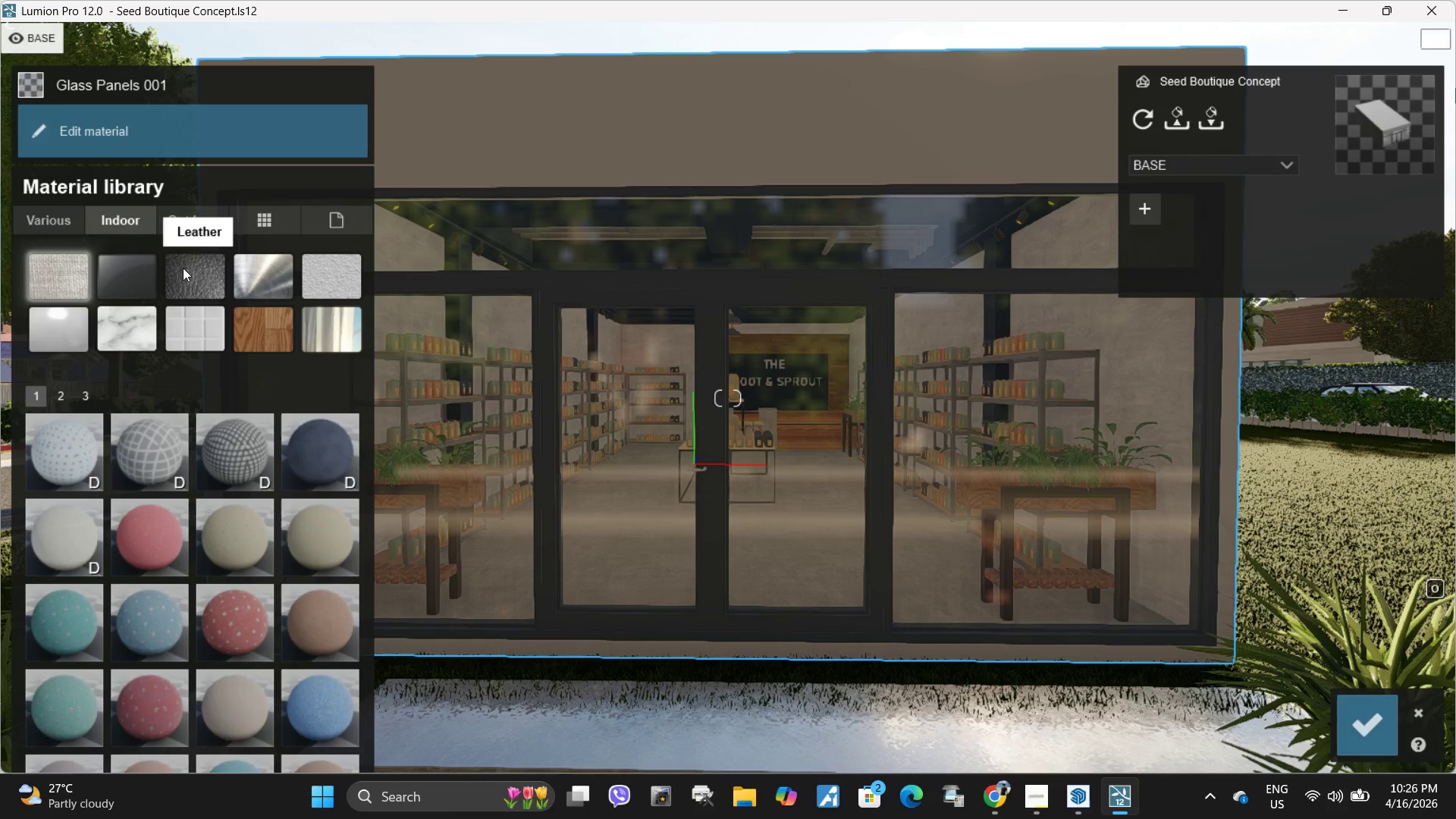 
left_click([146, 276])
 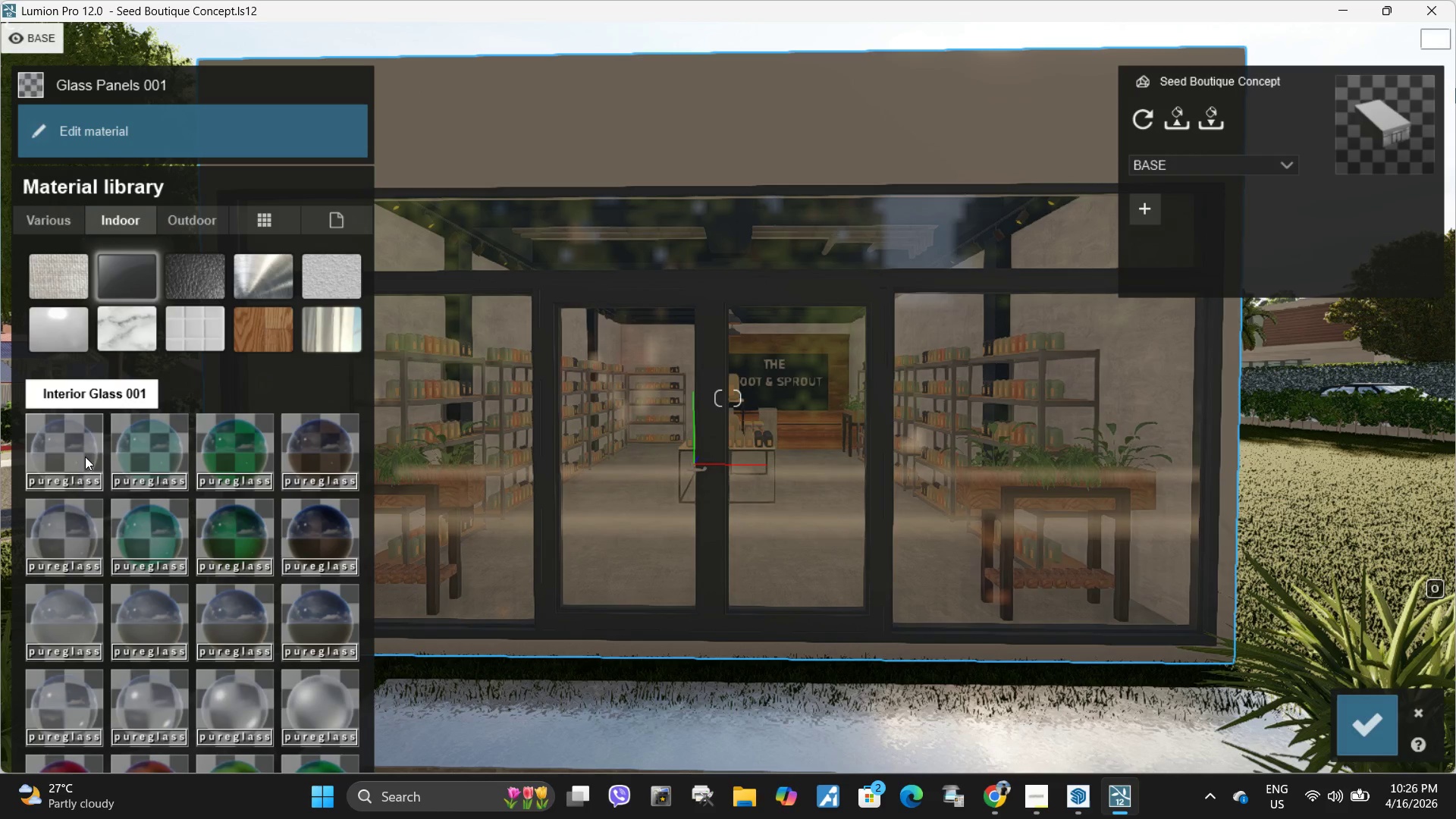 
left_click([77, 454])
 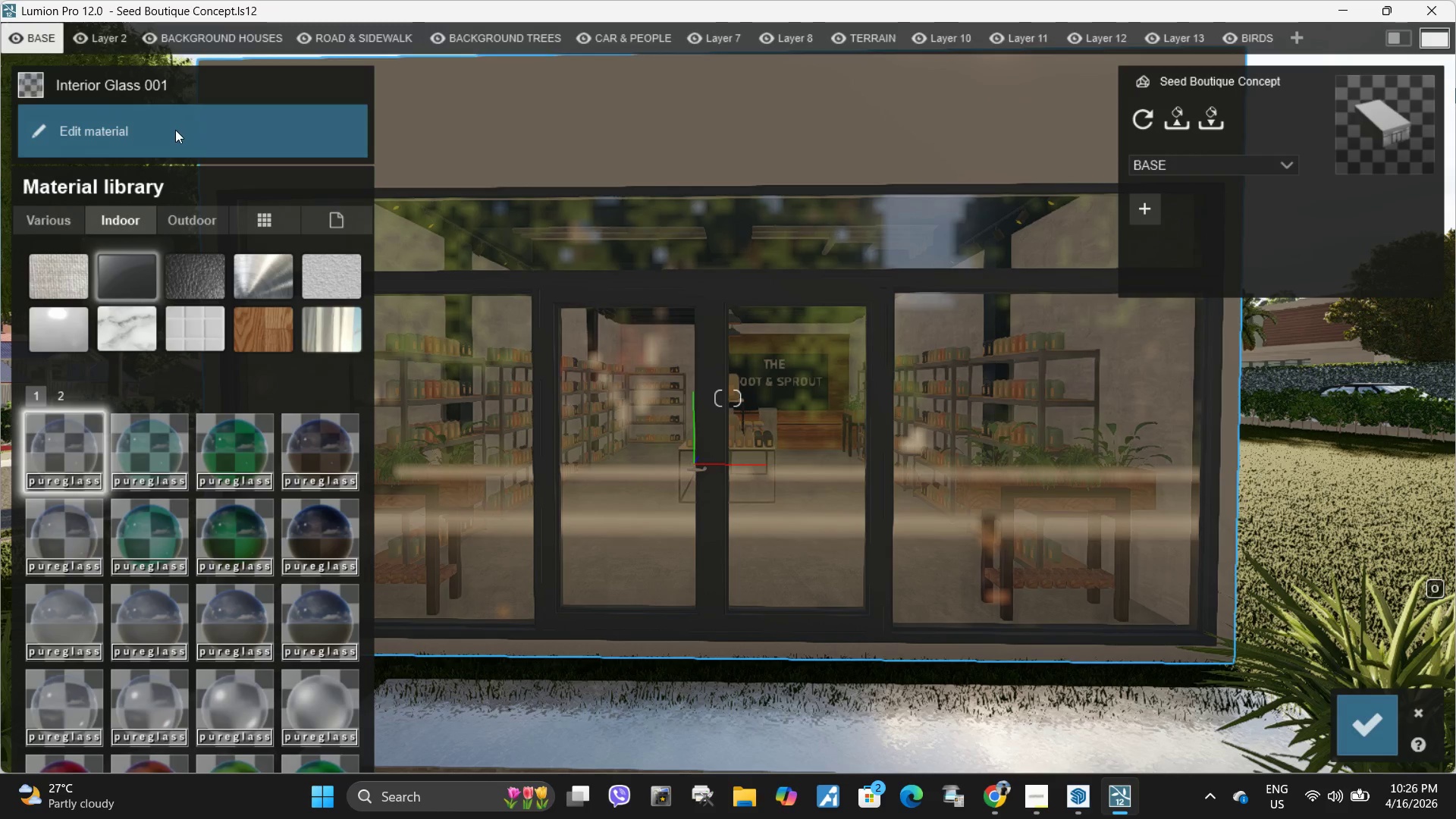 
left_click([184, 220])
 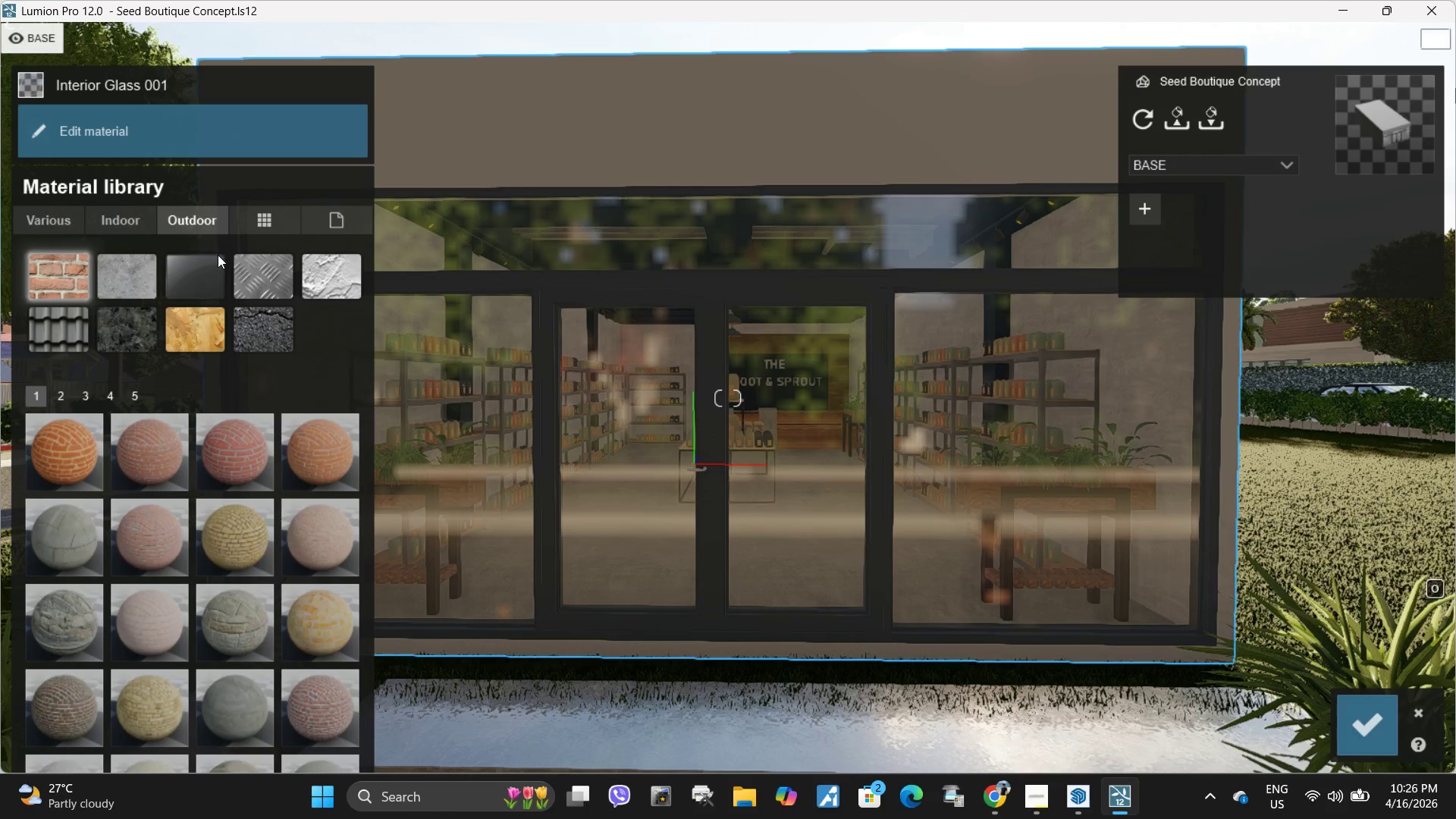 
left_click([212, 268])
 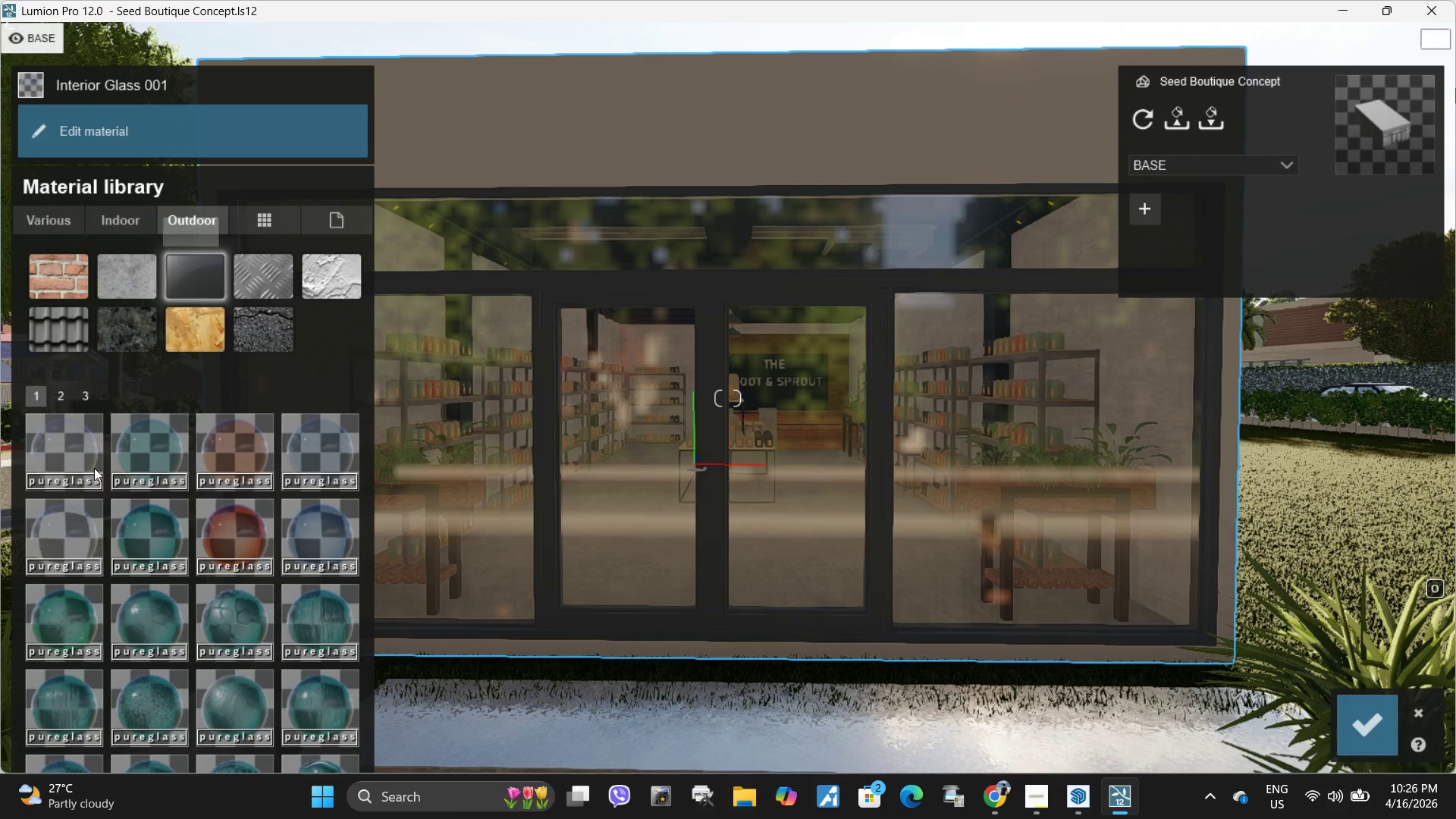 
left_click([75, 463])
 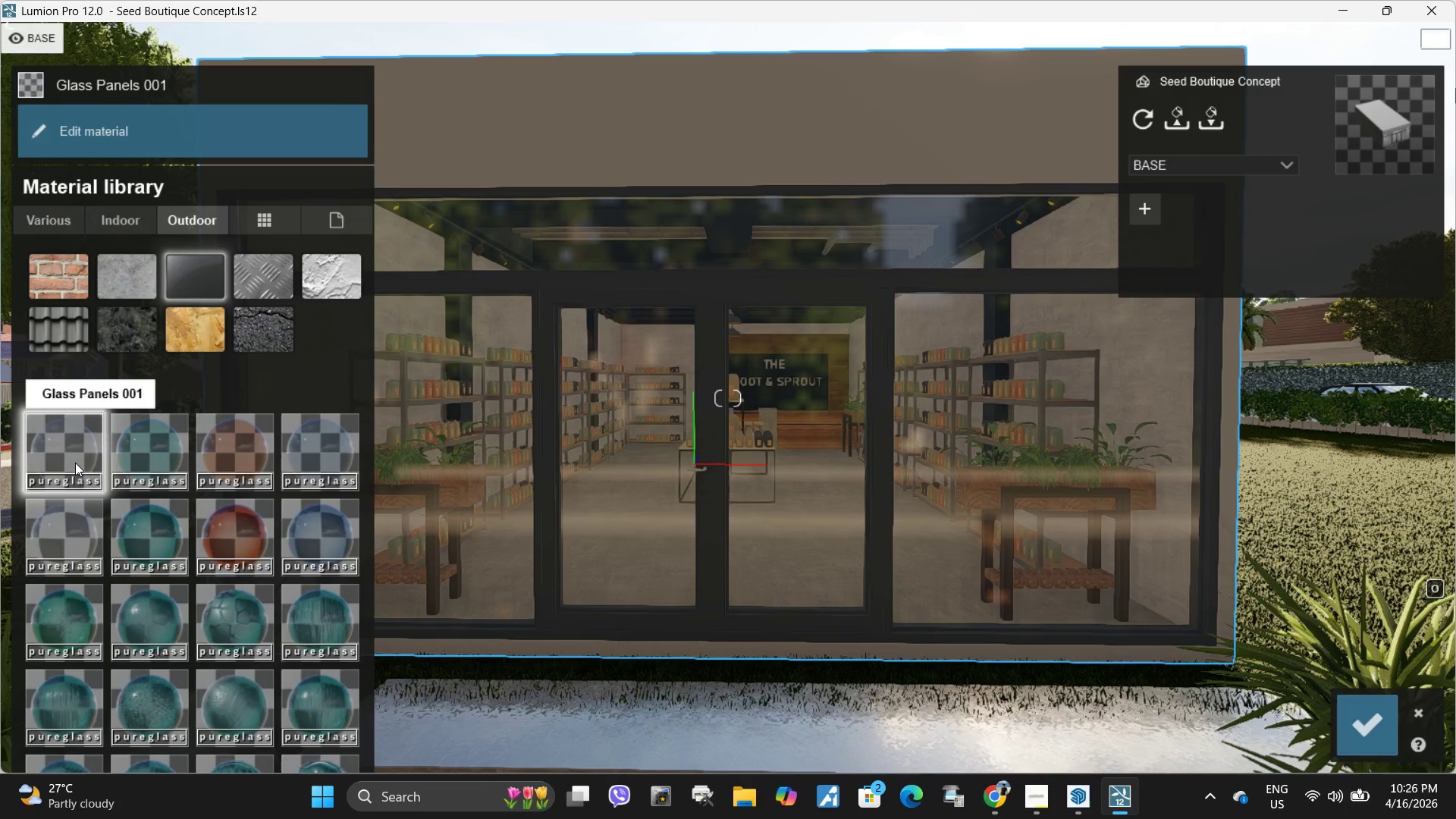 
key(A)
 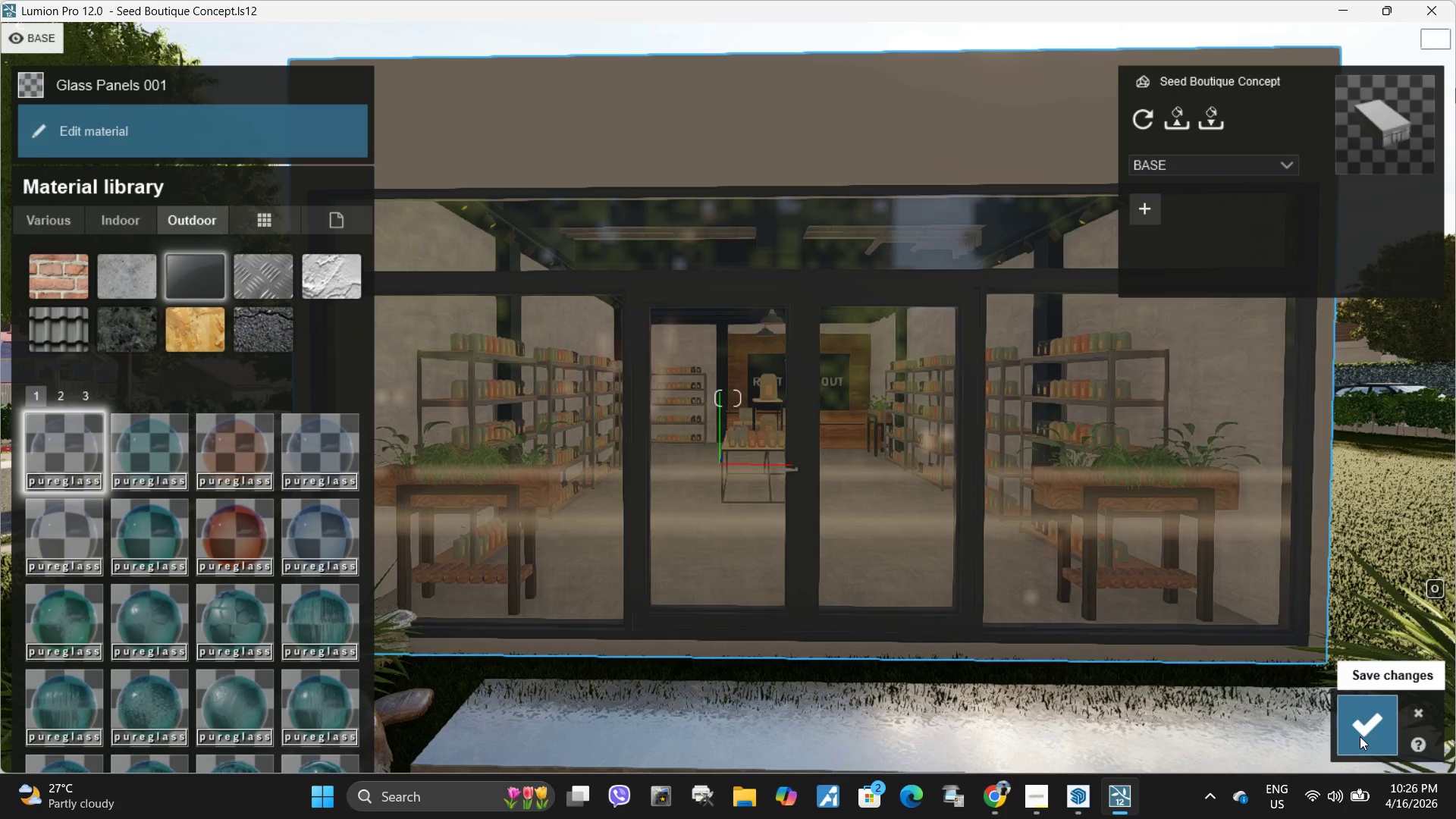 
left_click([1360, 736])
 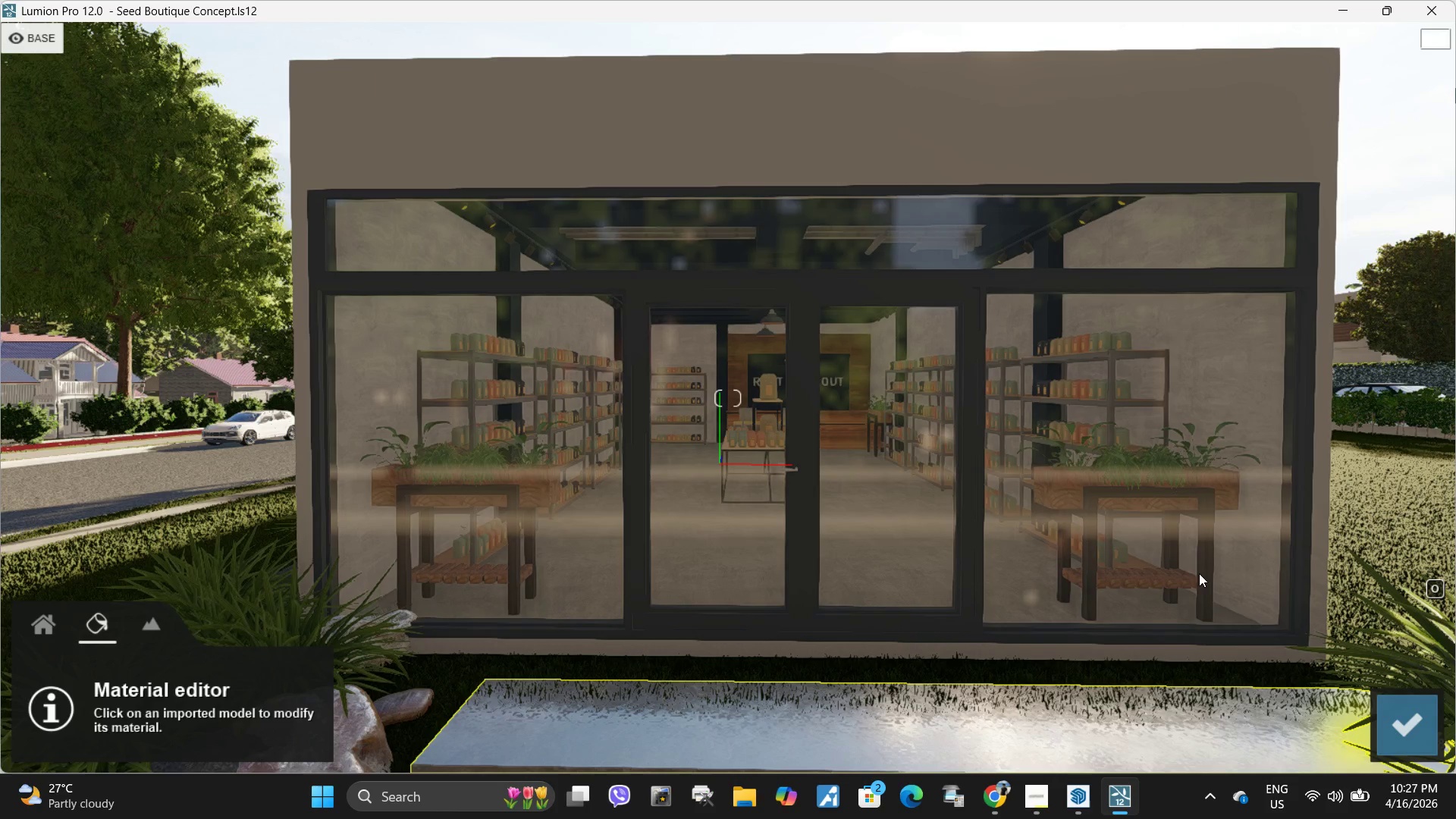 
key(W)
 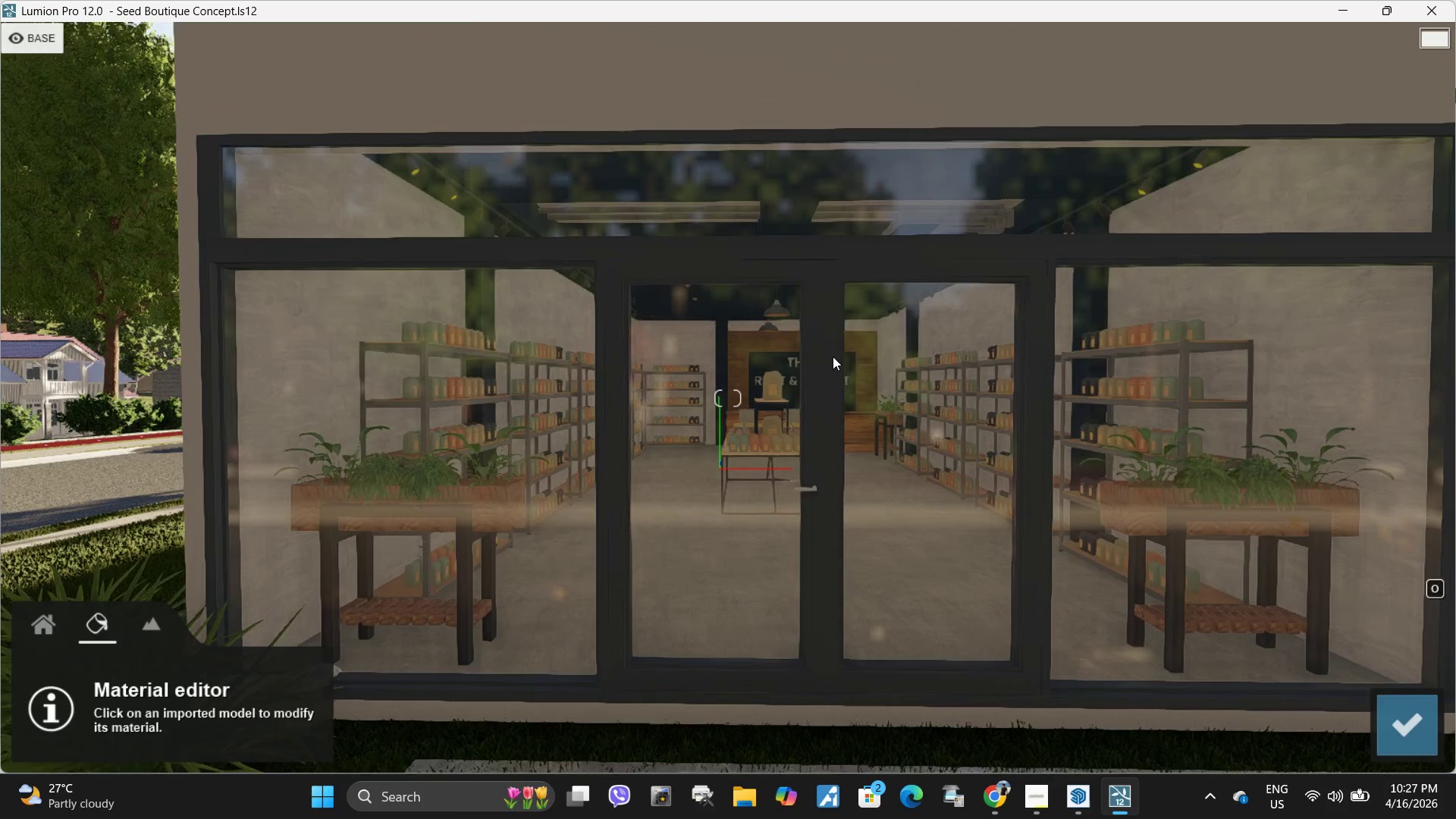 
left_click([829, 390])
 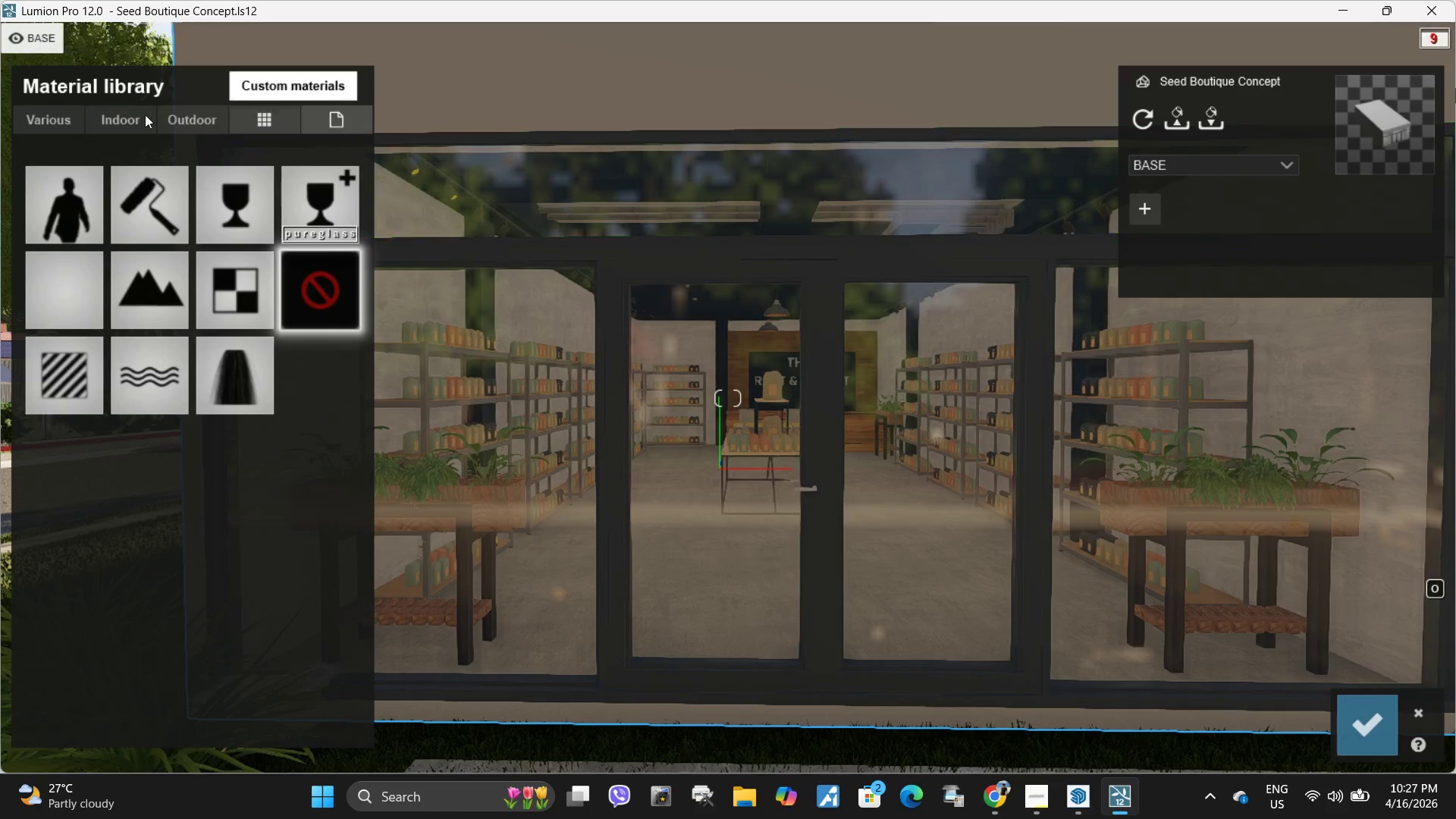 
left_click([201, 124])
 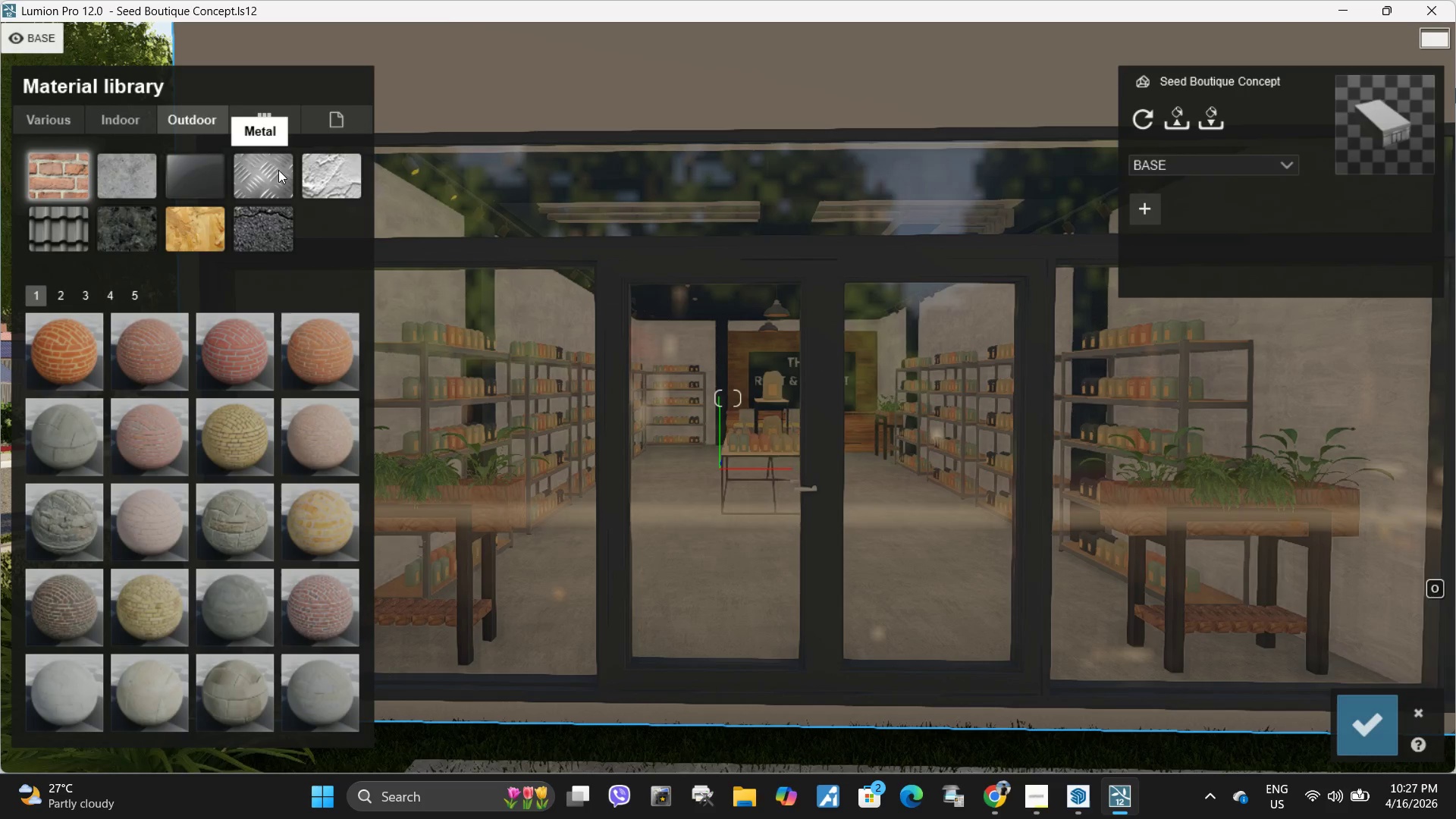 
left_click([278, 170])
 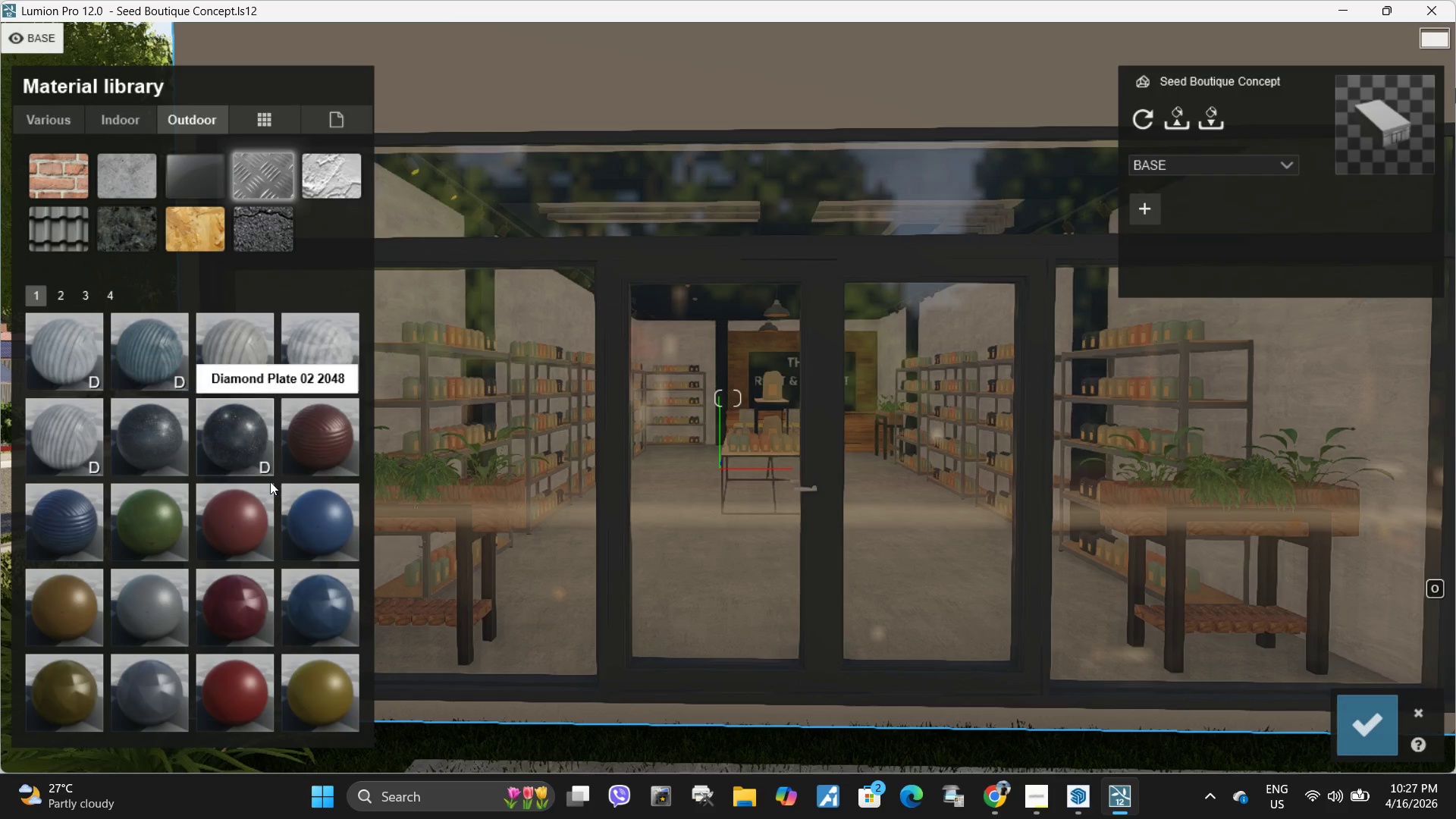 
left_click([309, 520])
 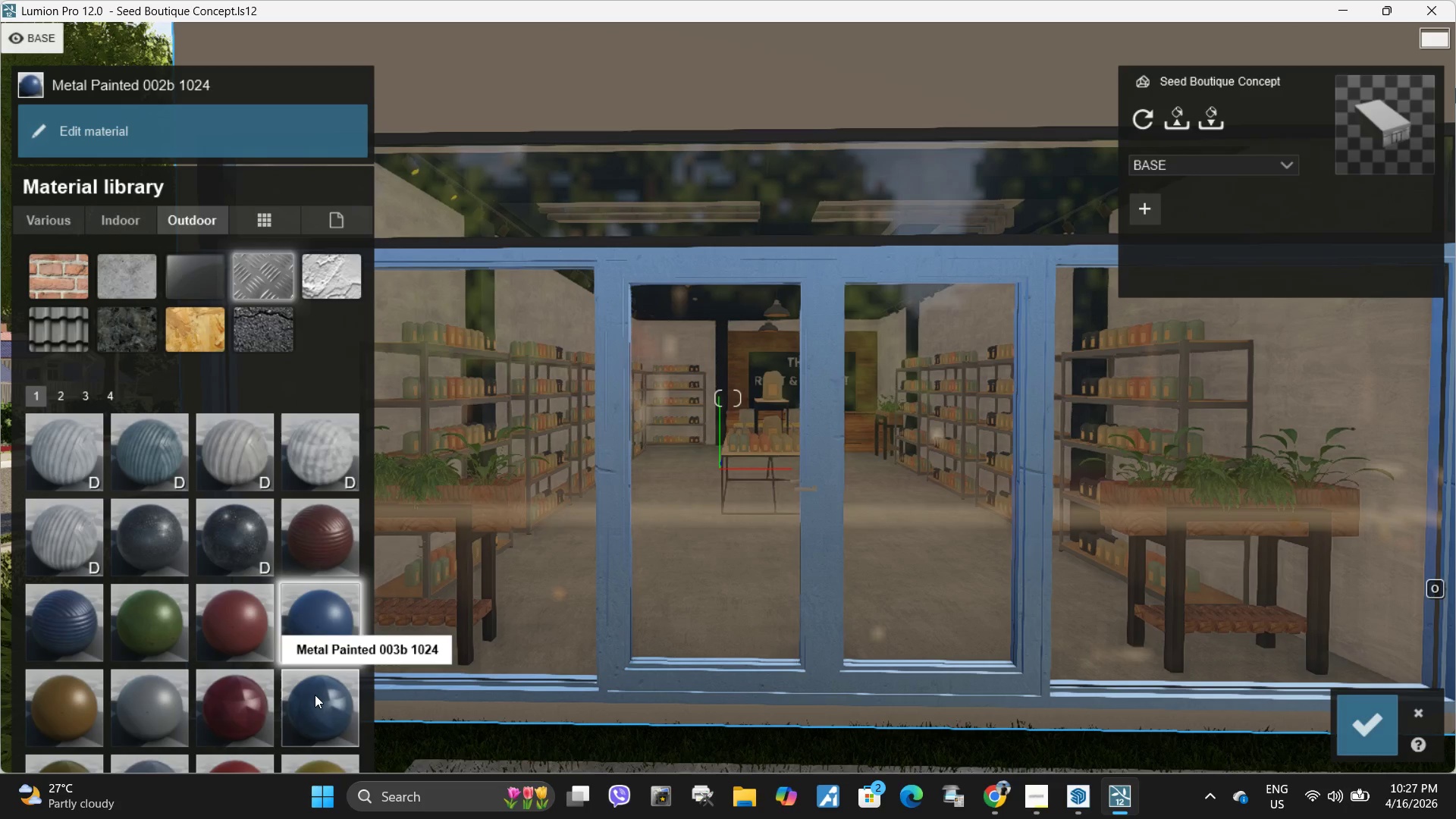 
left_click([315, 695])
 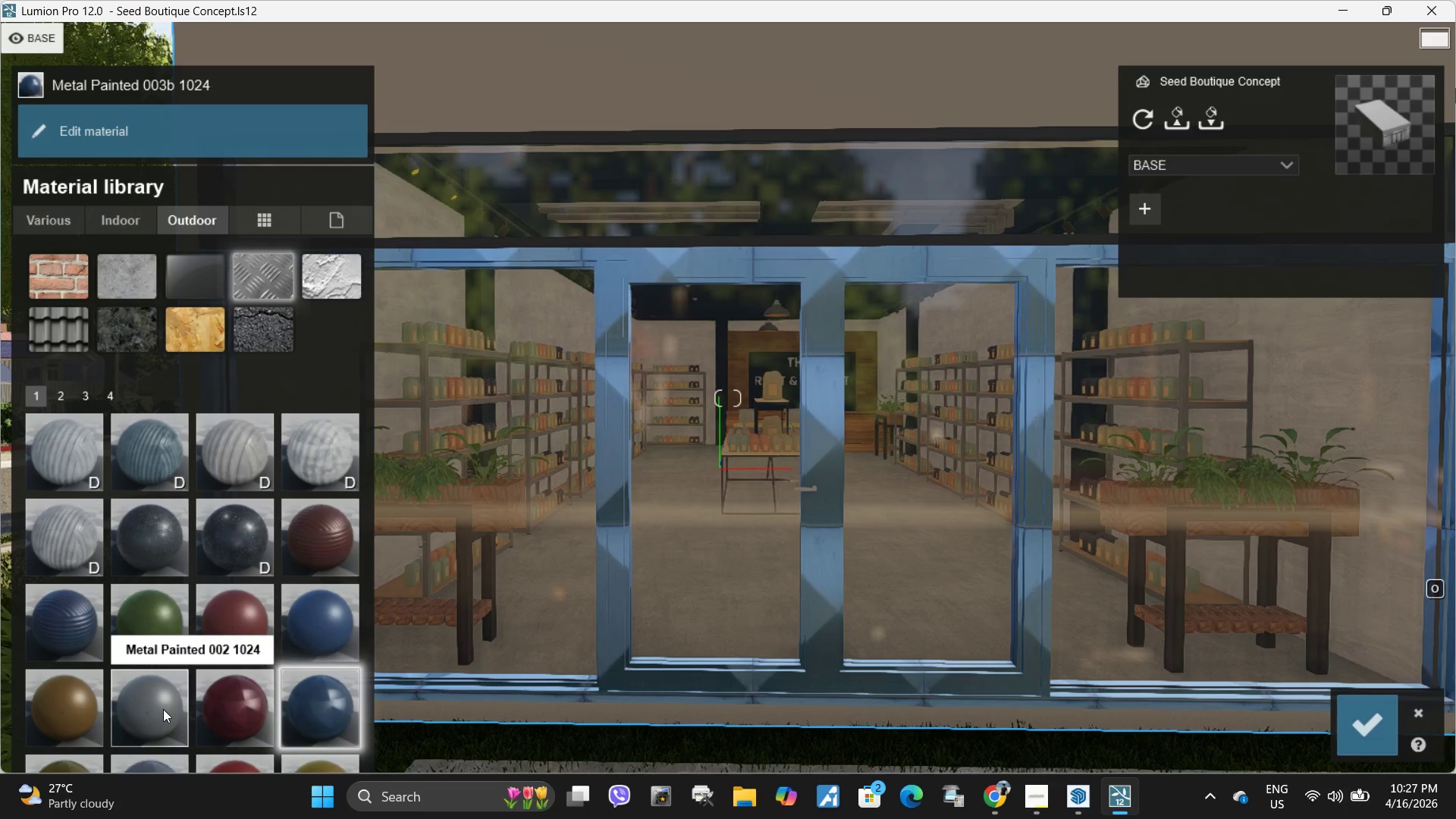 
left_click([163, 709])
 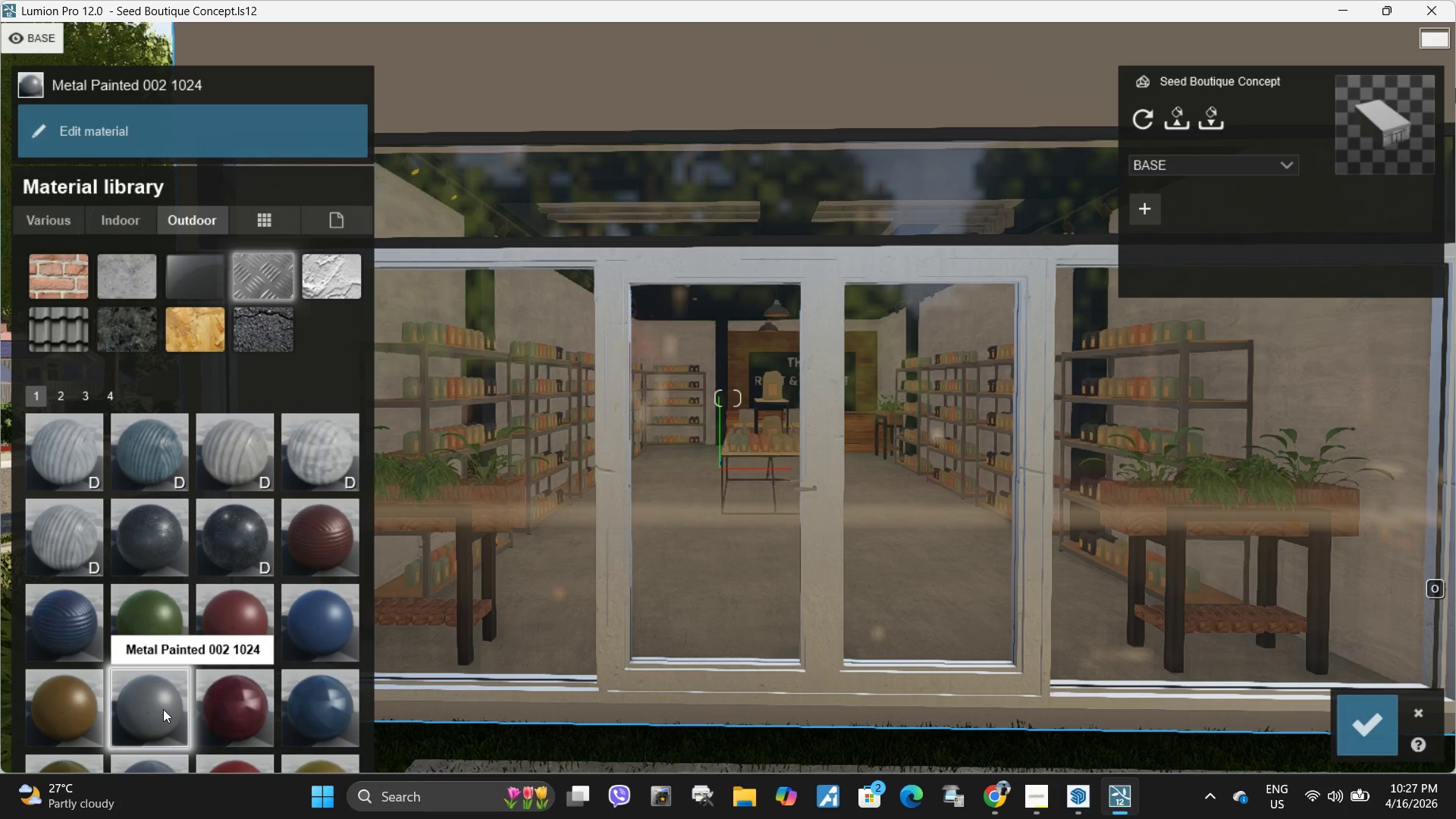 
key(S)
 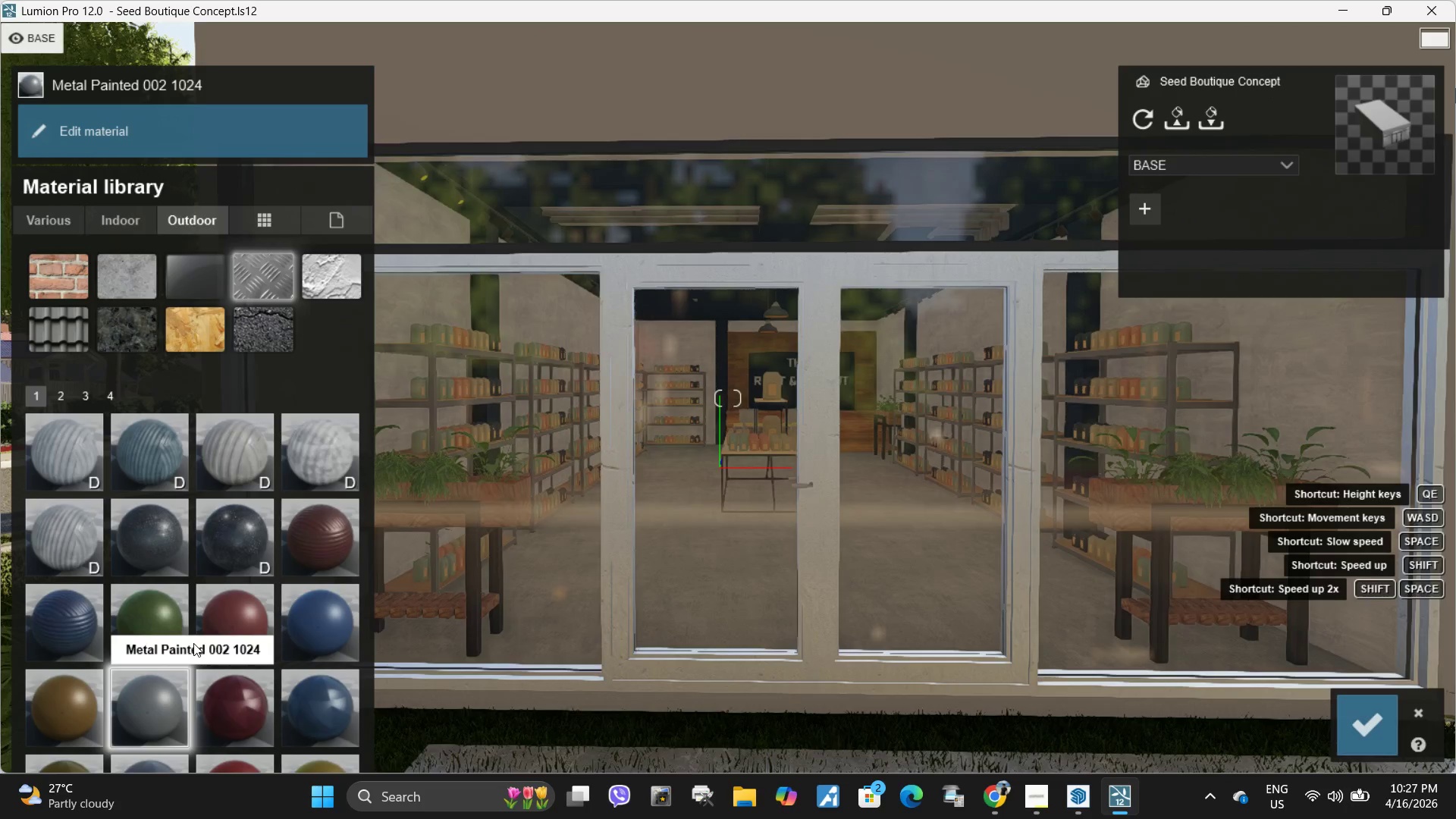 
type(as)
 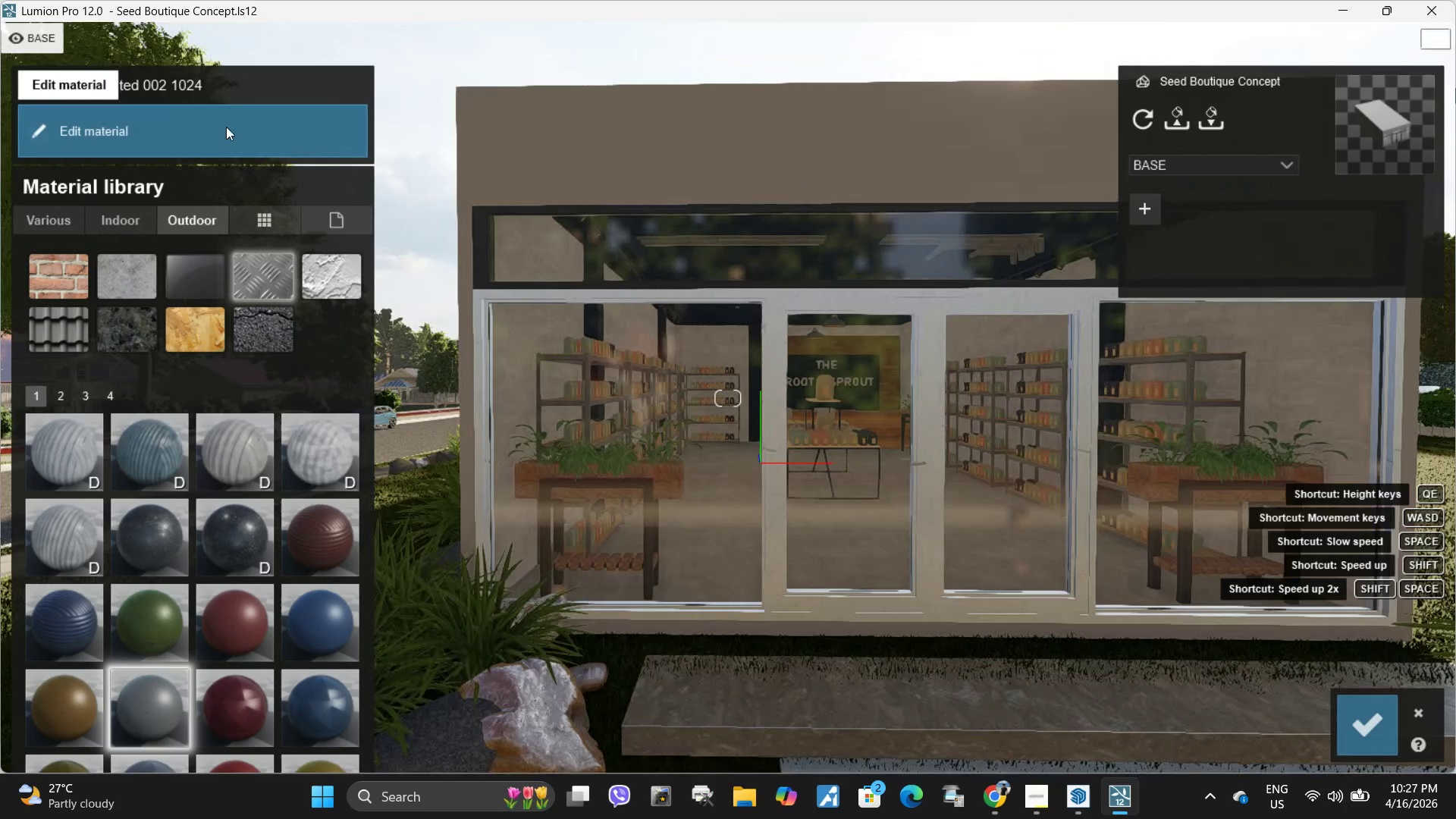 
left_click([226, 127])
 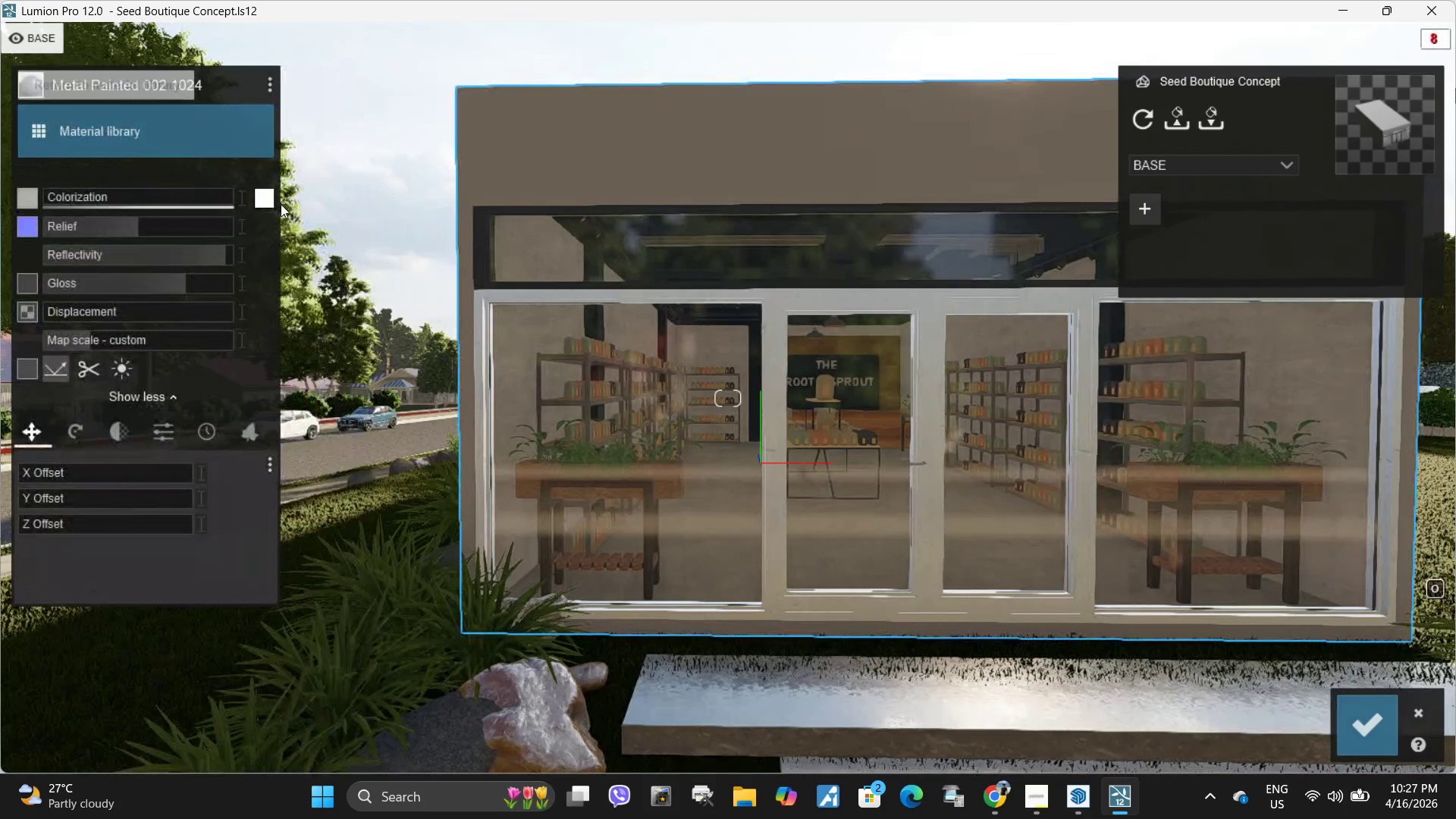 
left_click([265, 205])
 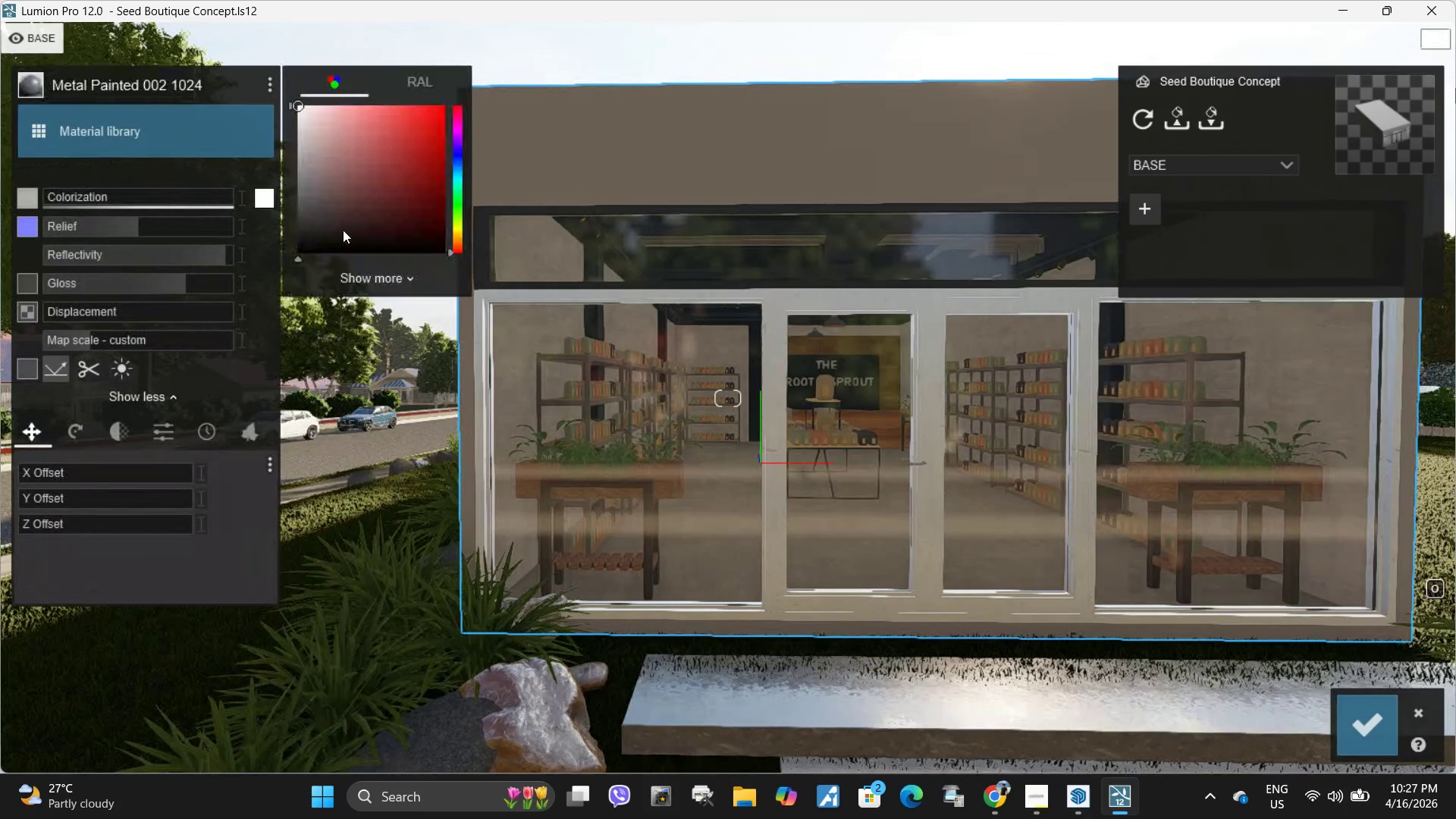 
left_click_drag(start_coordinate=[337, 230], to_coordinate=[248, 272])
 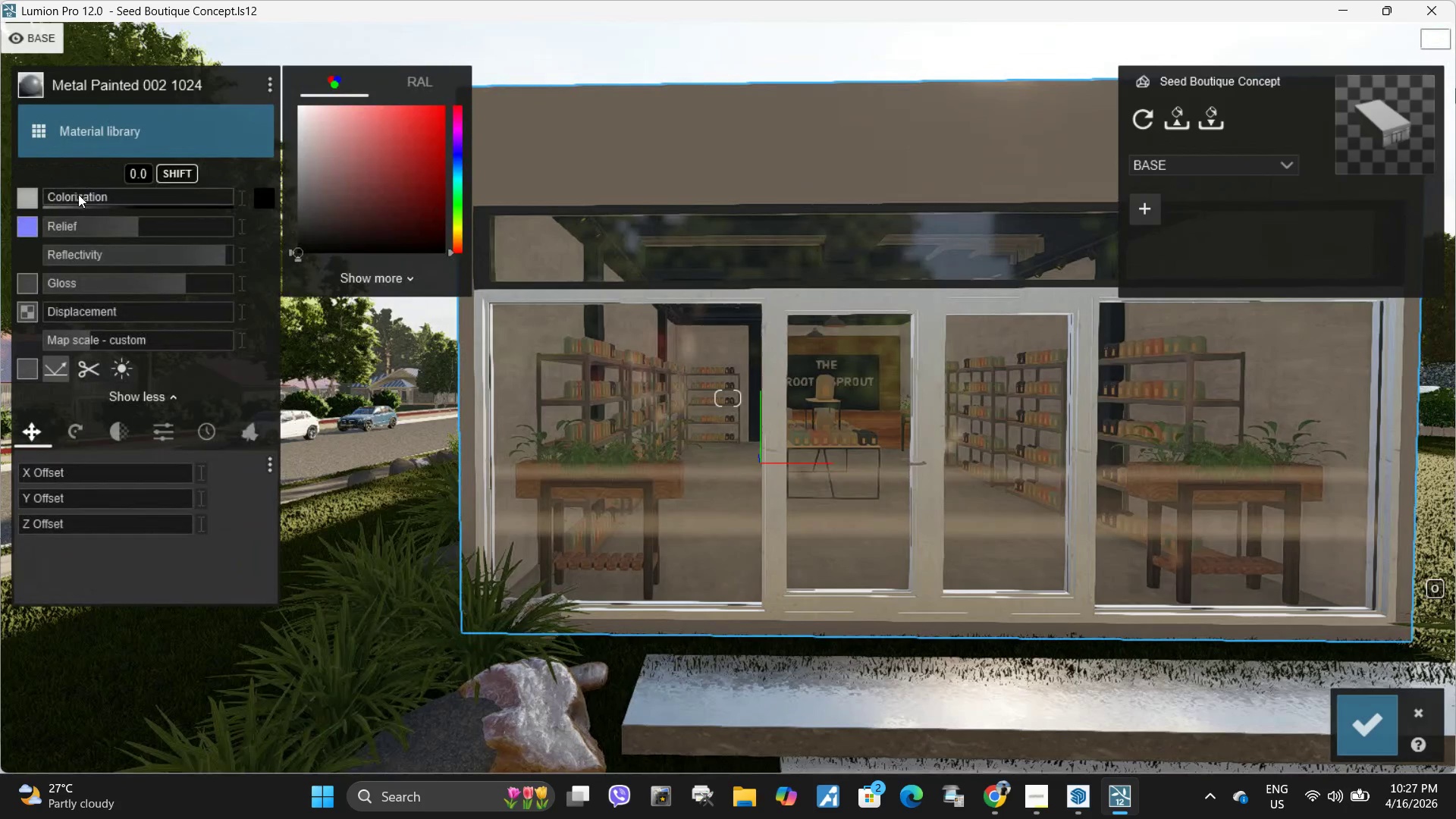 
left_click_drag(start_coordinate=[80, 195], to_coordinate=[278, 203])
 